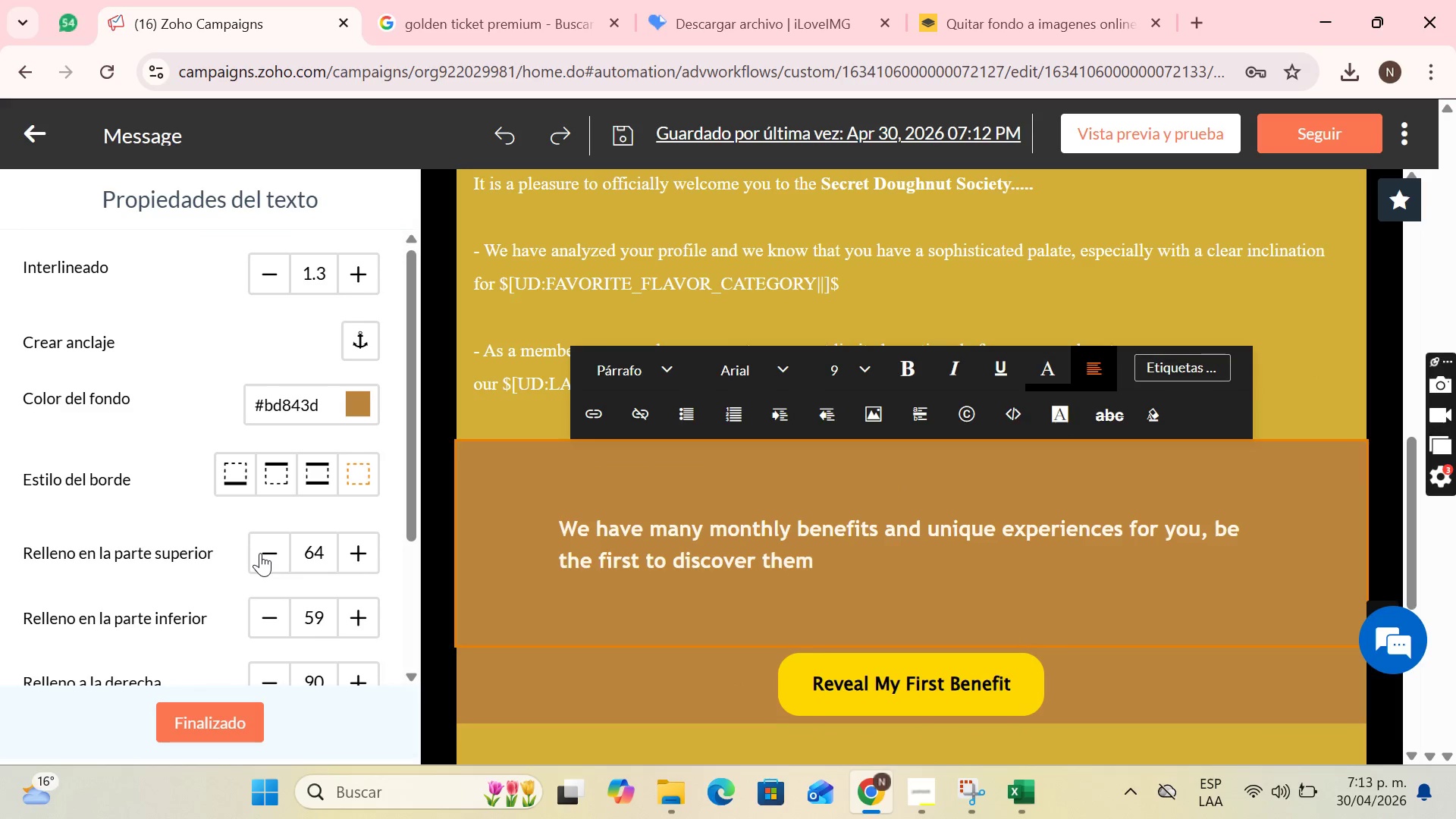 
triple_click([260, 553])
 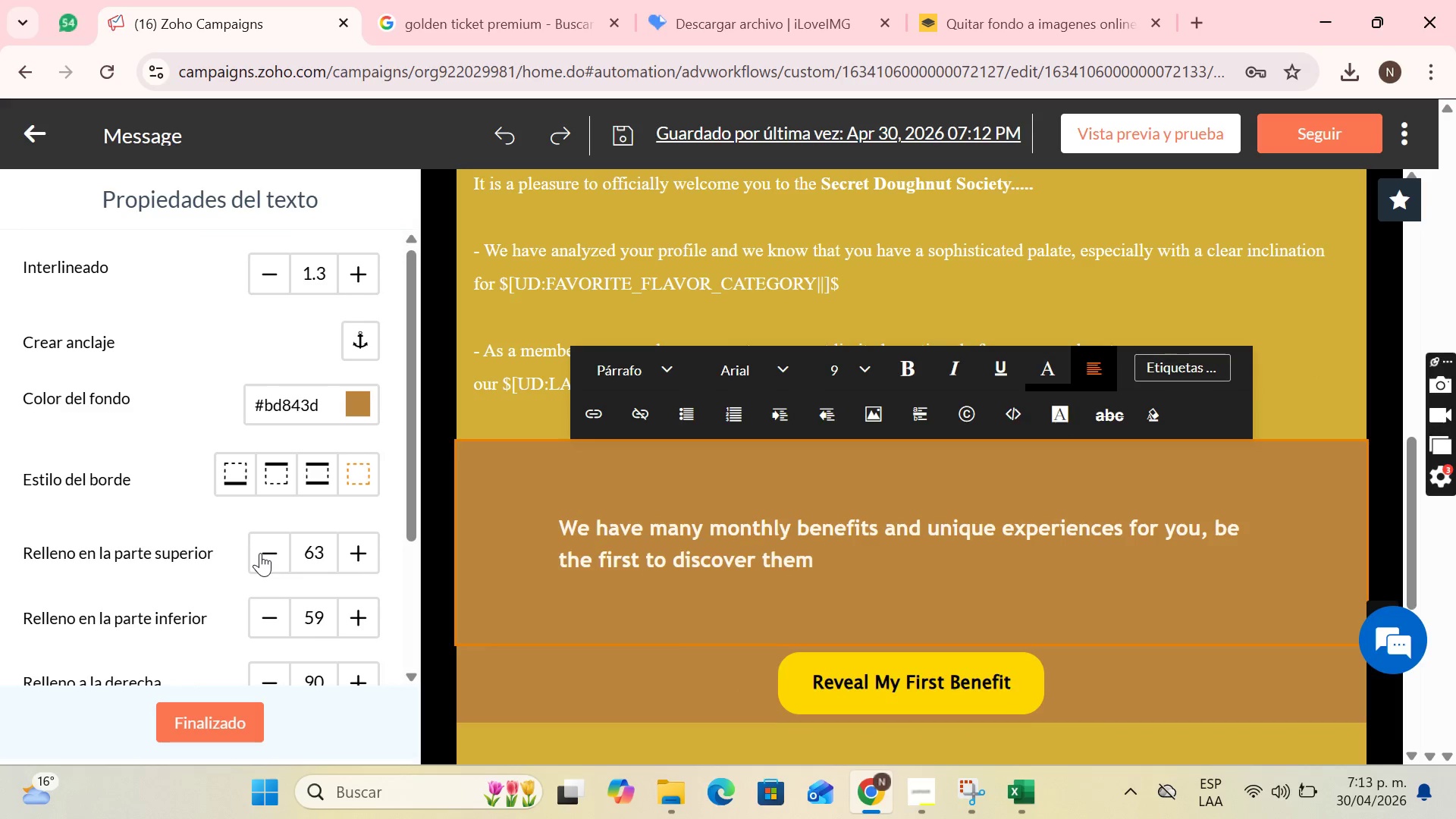 
triple_click([260, 553])
 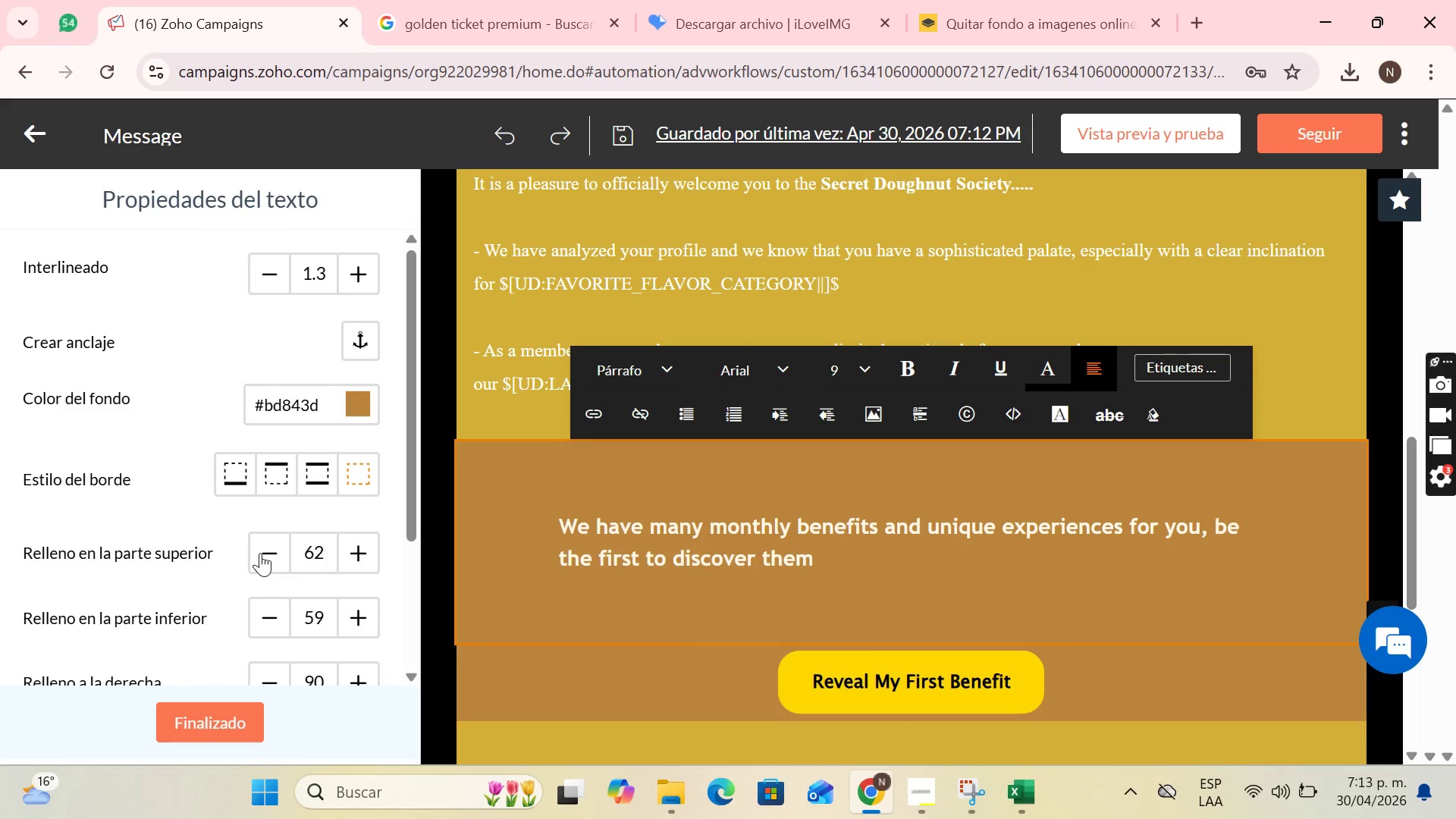 
triple_click([260, 553])
 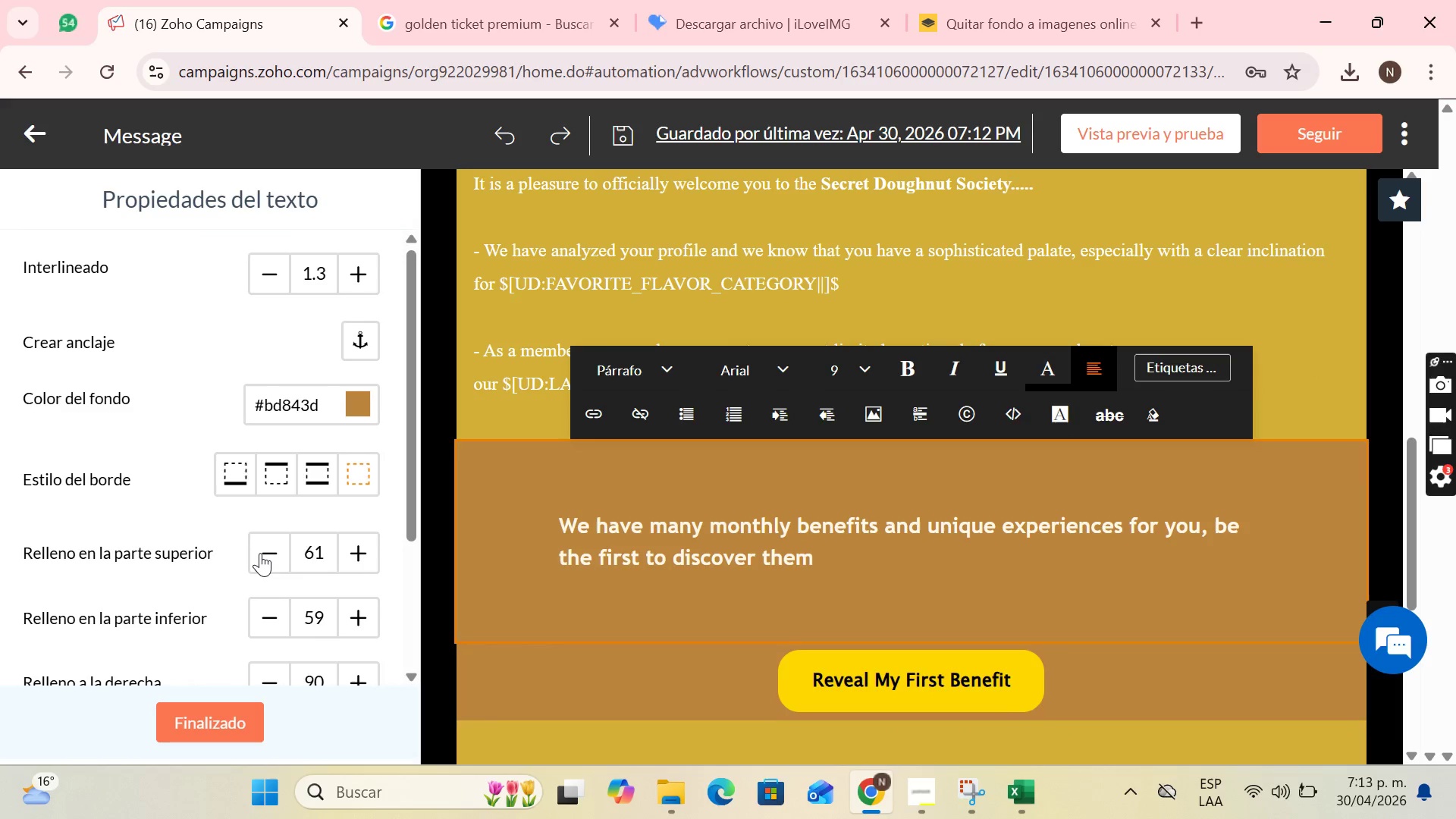 
triple_click([260, 553])
 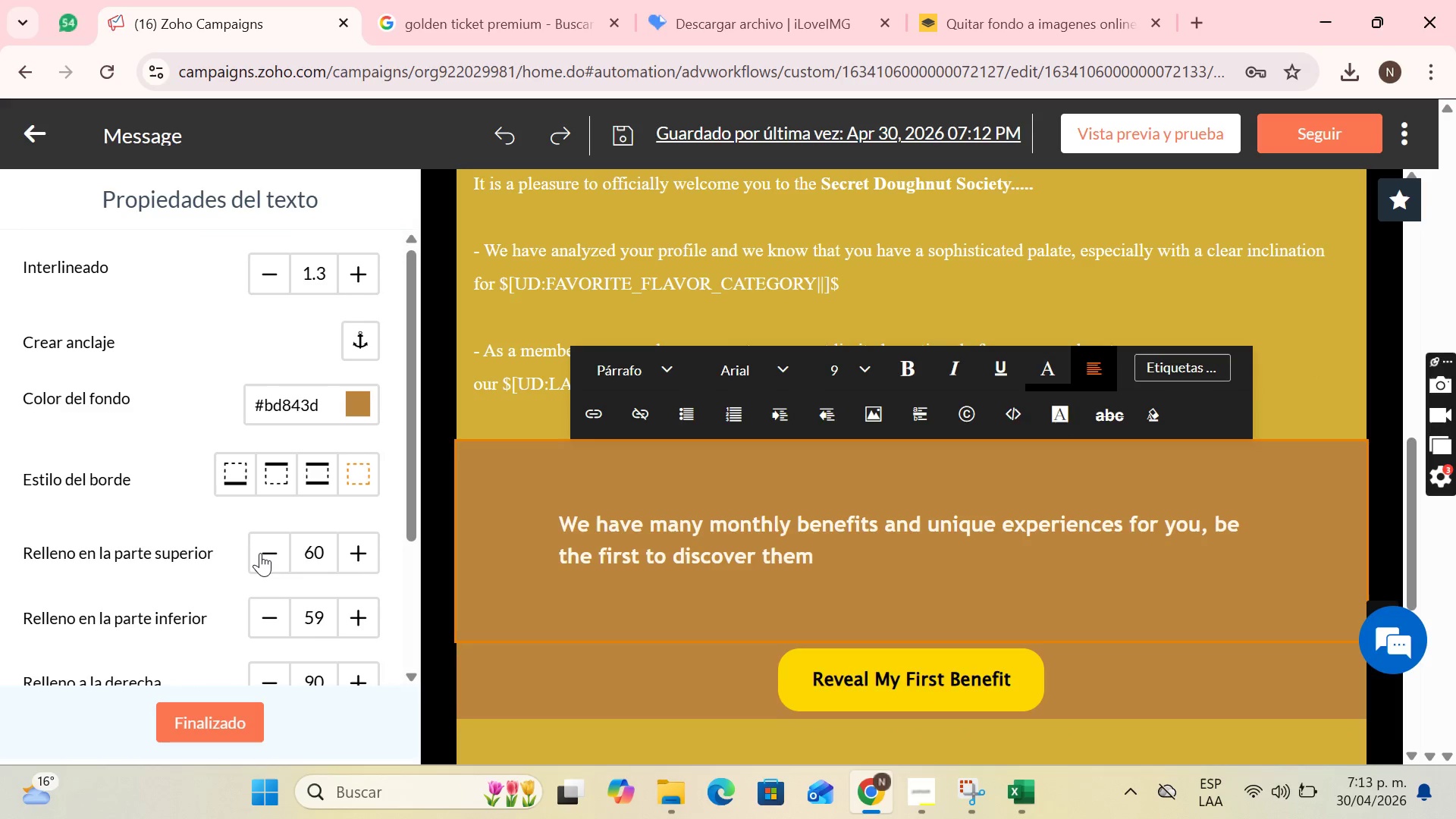 
triple_click([260, 553])
 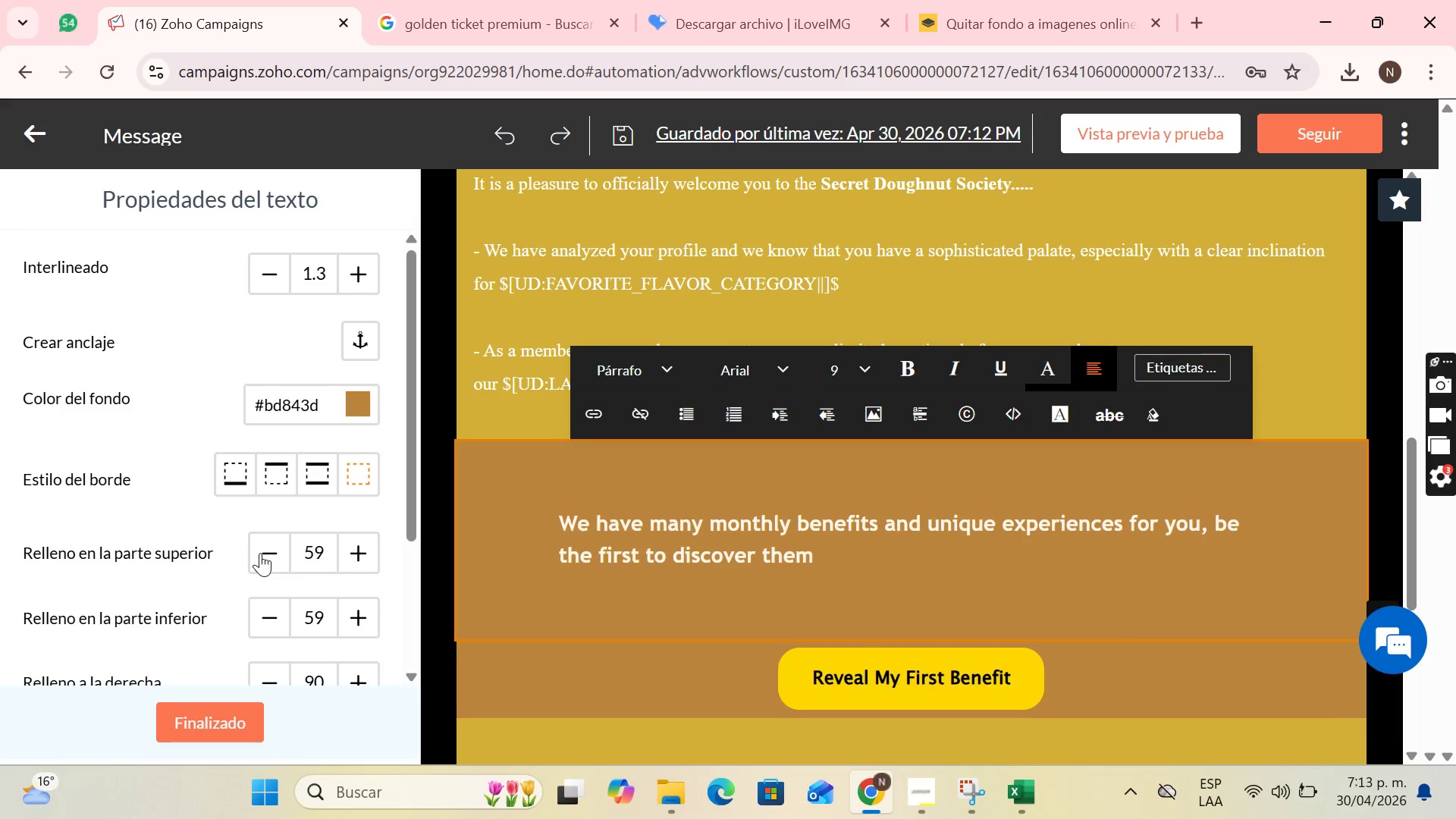 
triple_click([260, 553])
 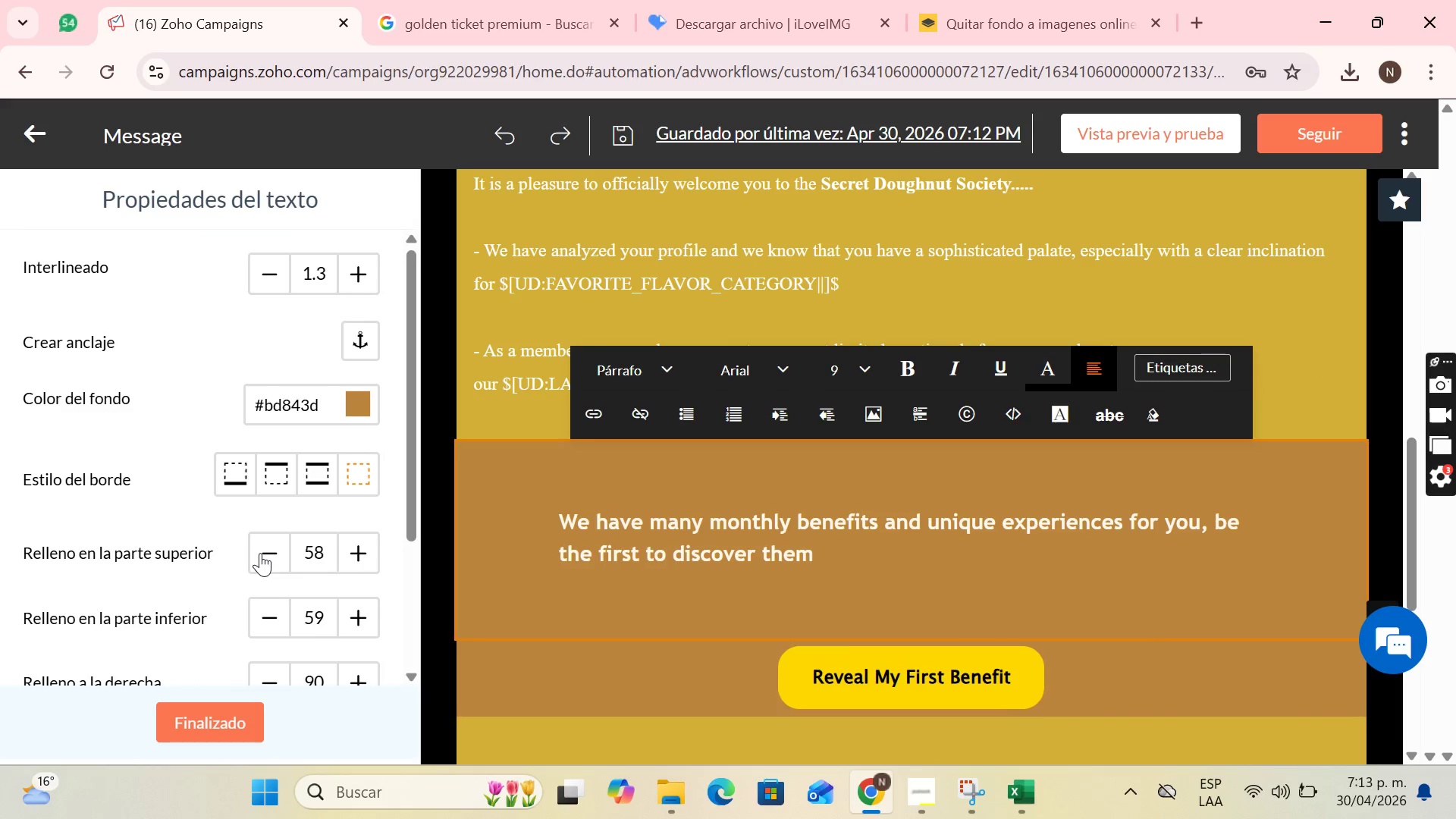 
triple_click([260, 553])
 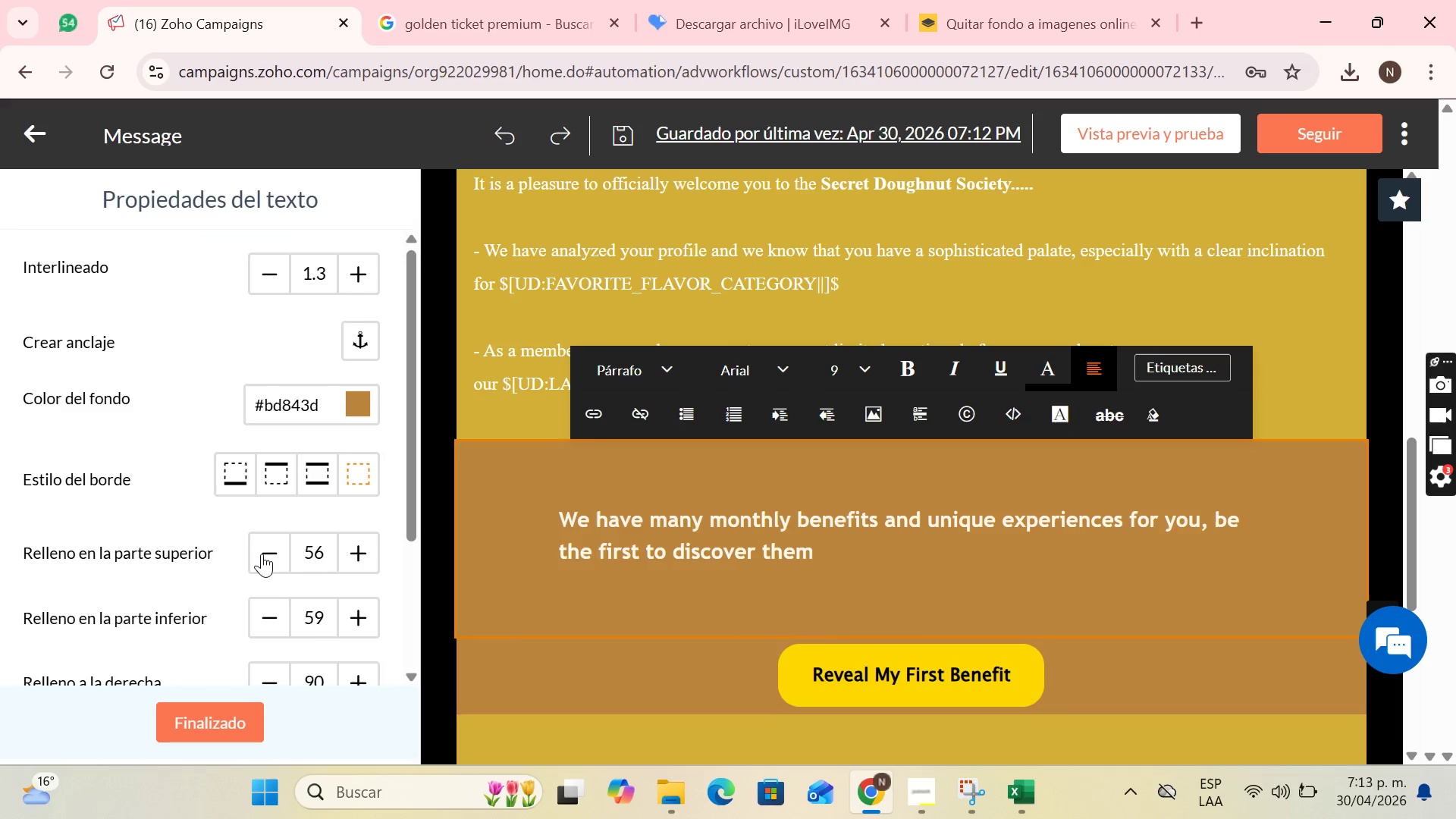 
triple_click([262, 554])
 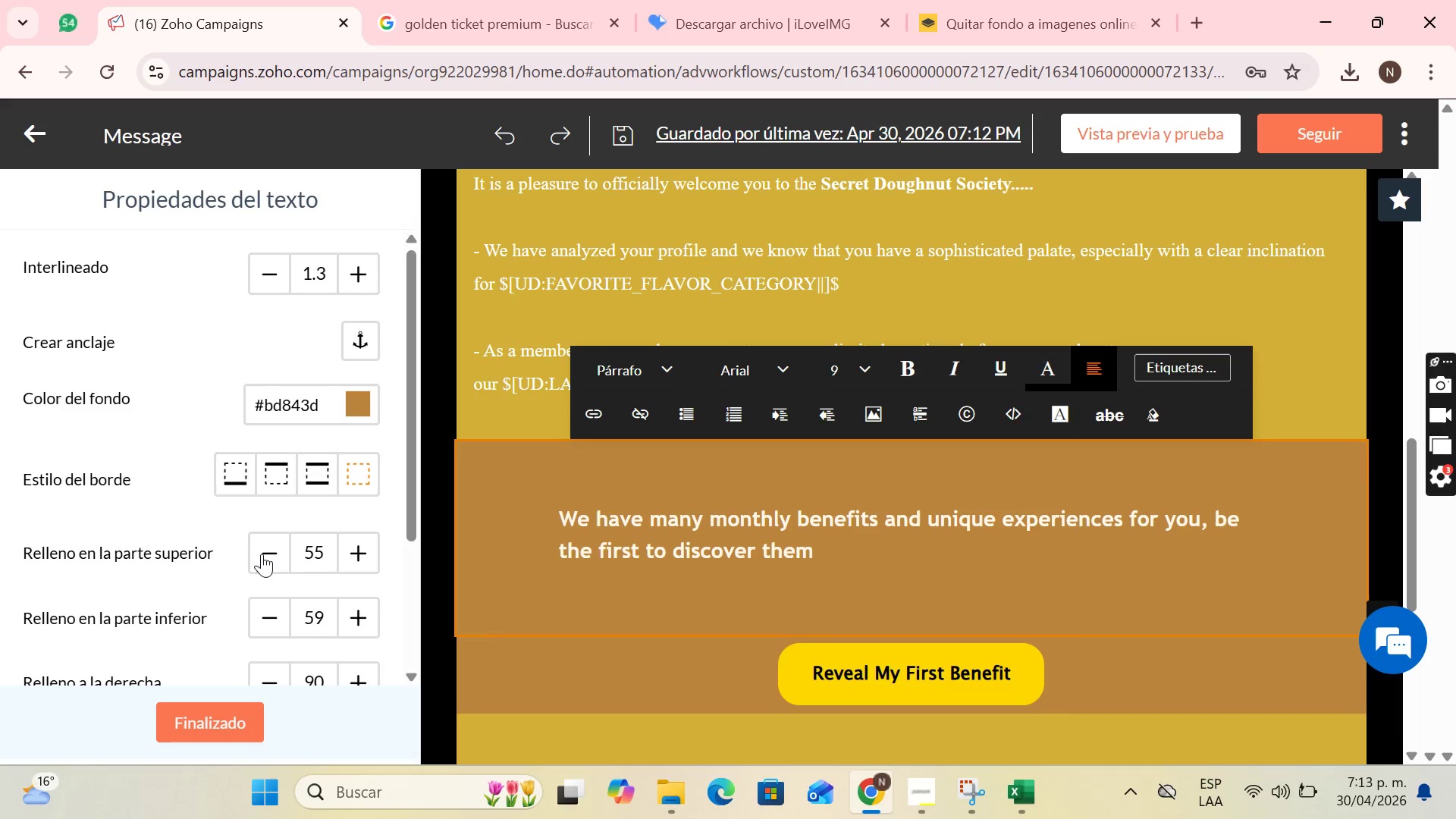 
triple_click([262, 554])
 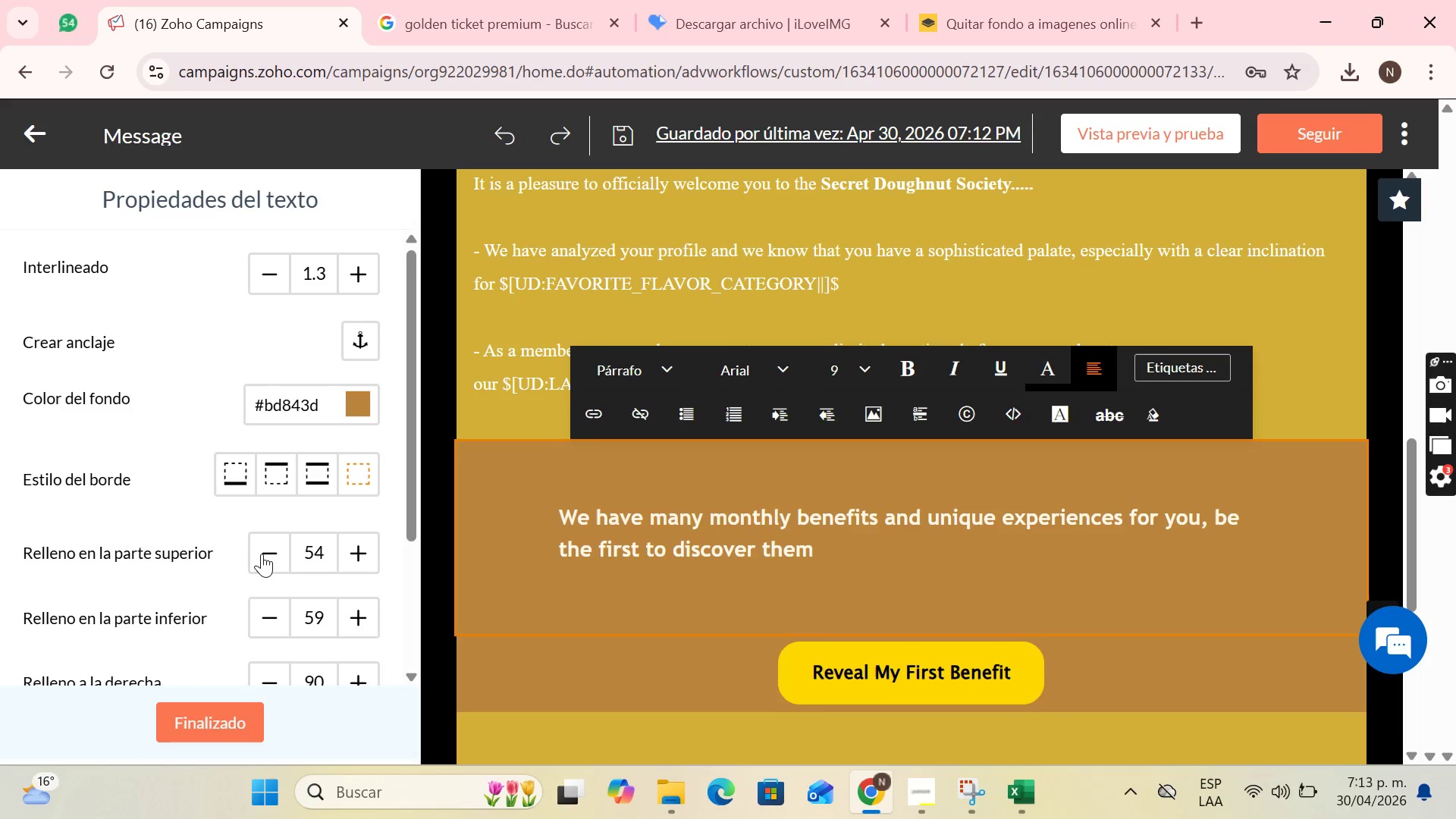 
triple_click([262, 554])
 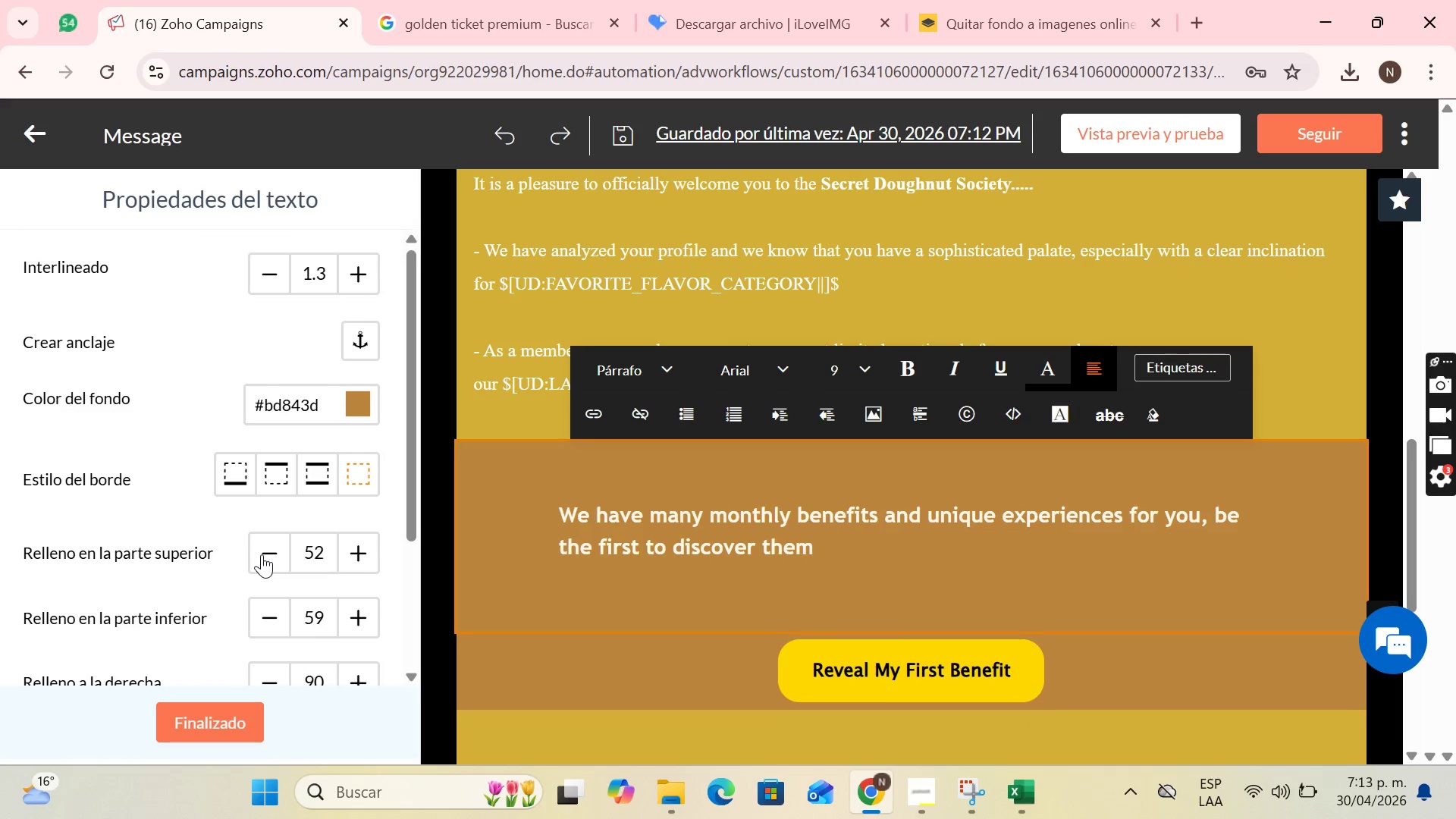 
triple_click([262, 554])
 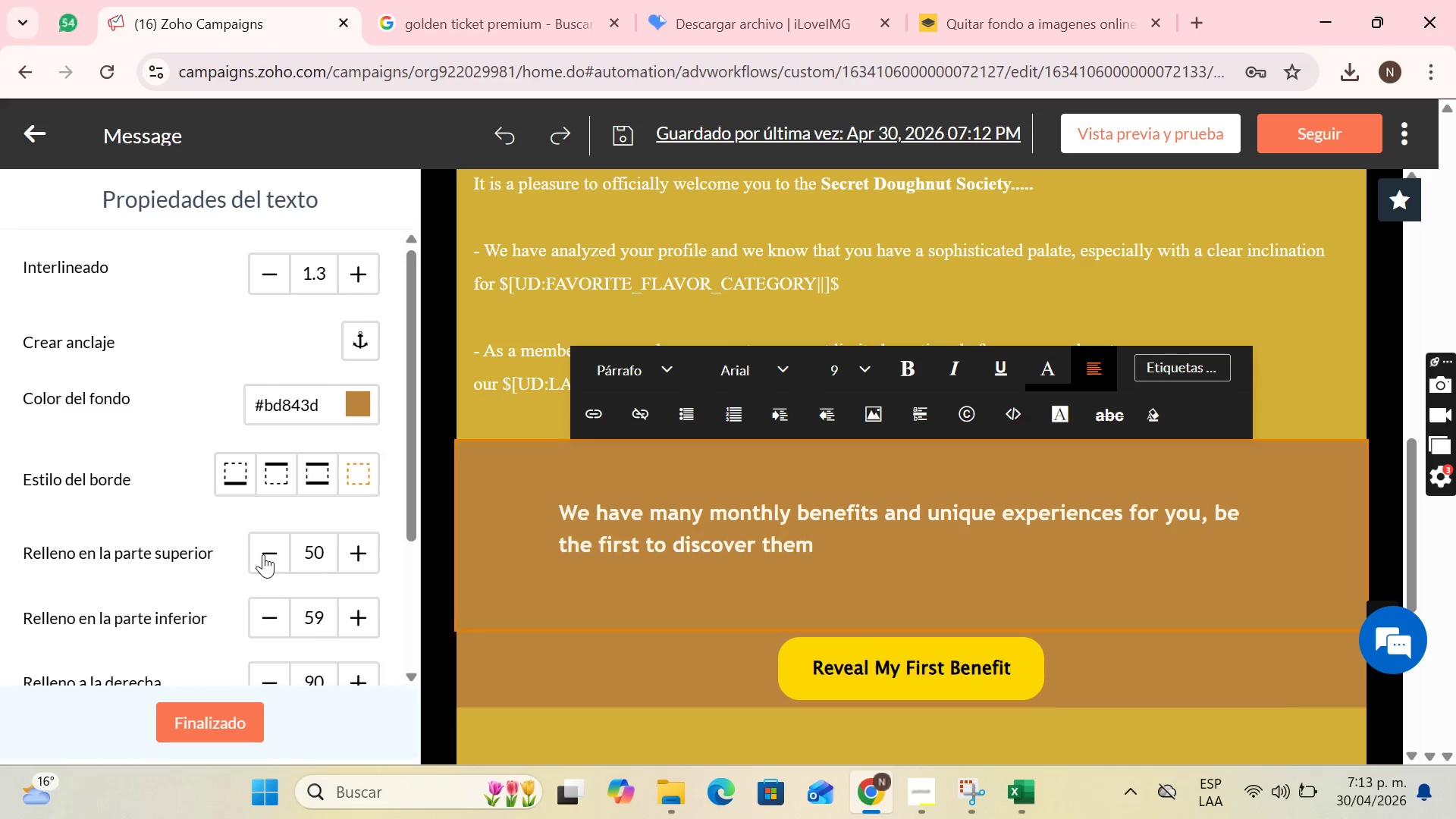 
triple_click([263, 554])
 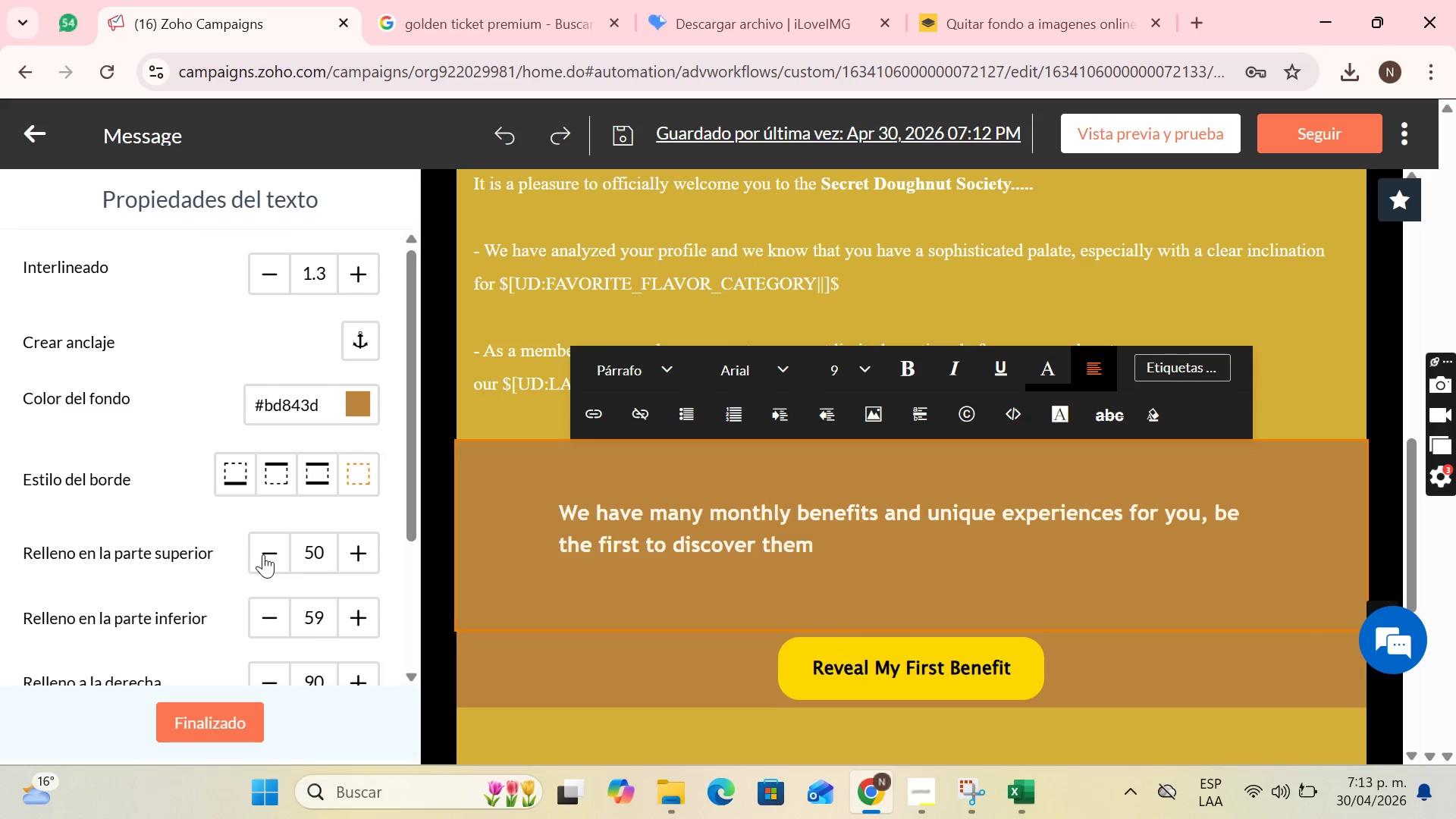 
triple_click([263, 554])
 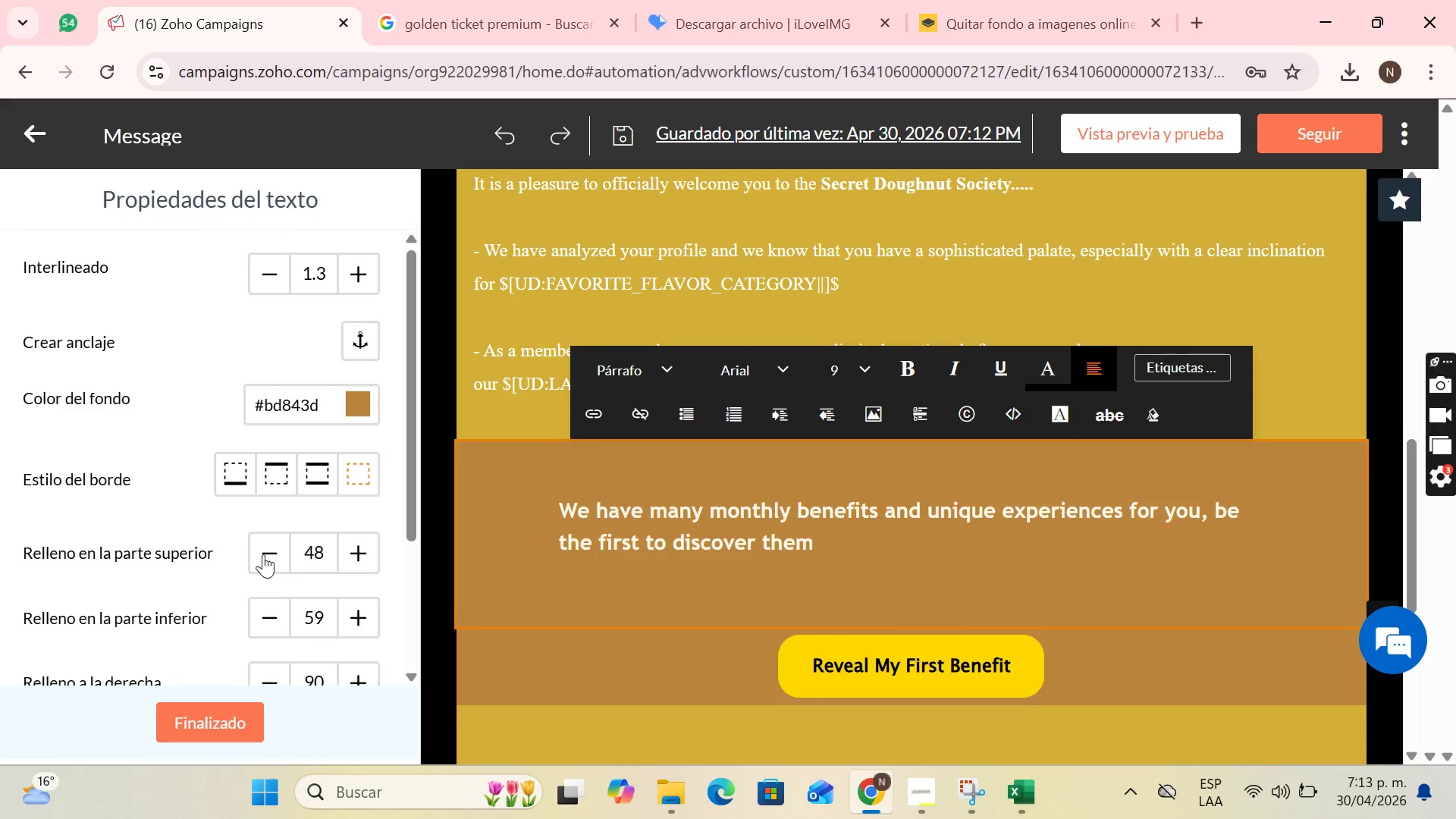 
triple_click([263, 554])
 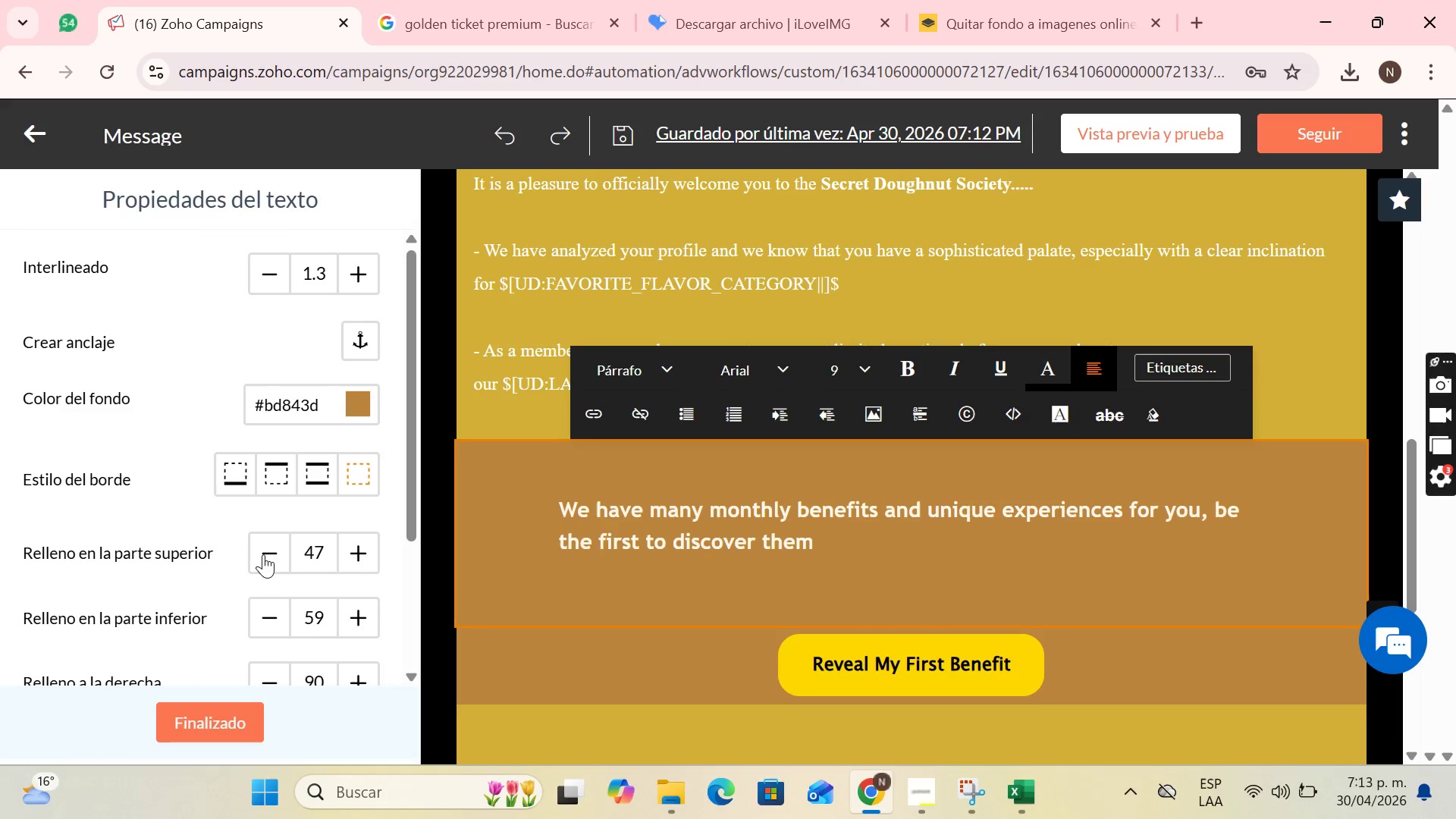 
triple_click([263, 554])
 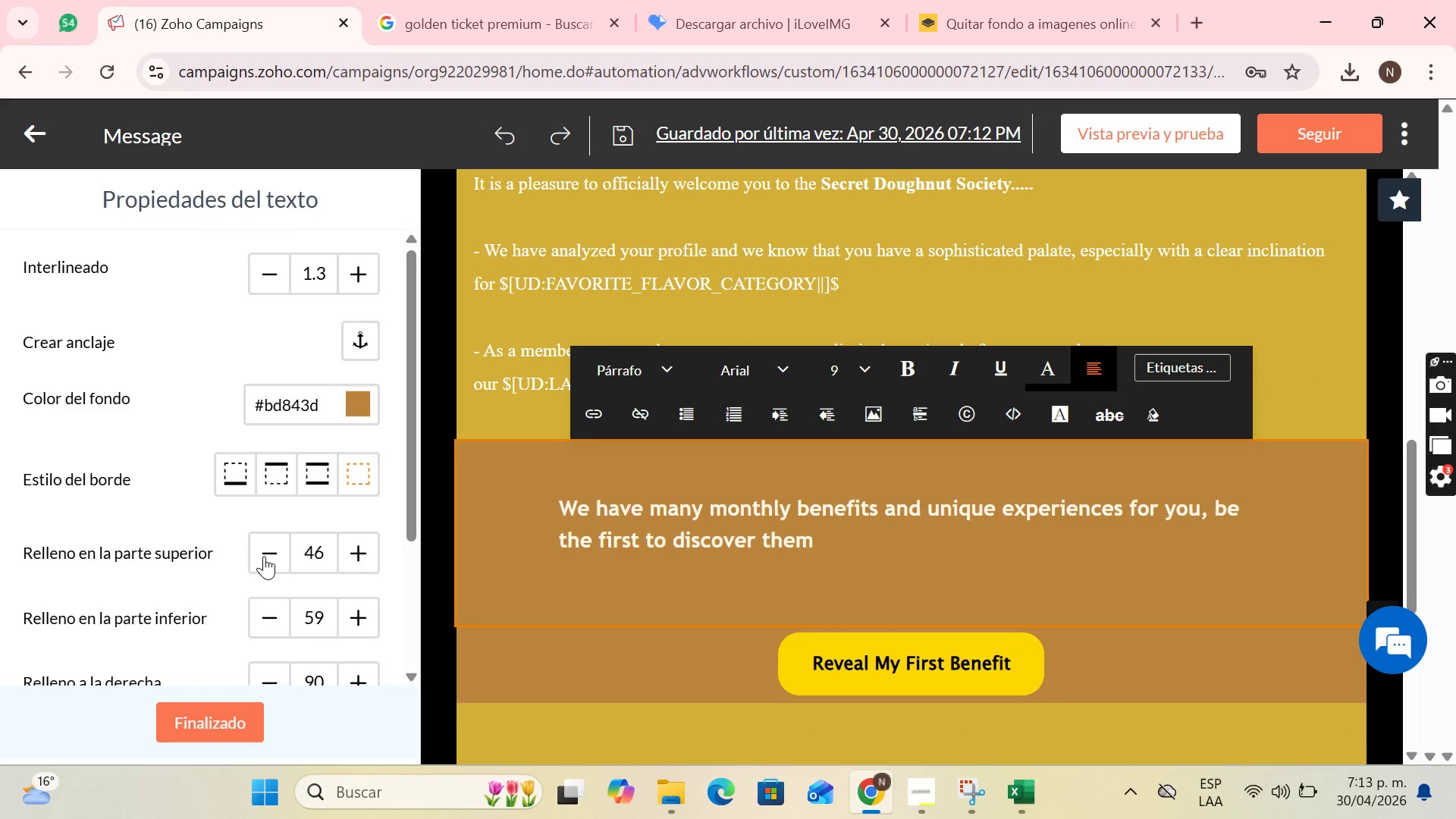 
triple_click([264, 556])
 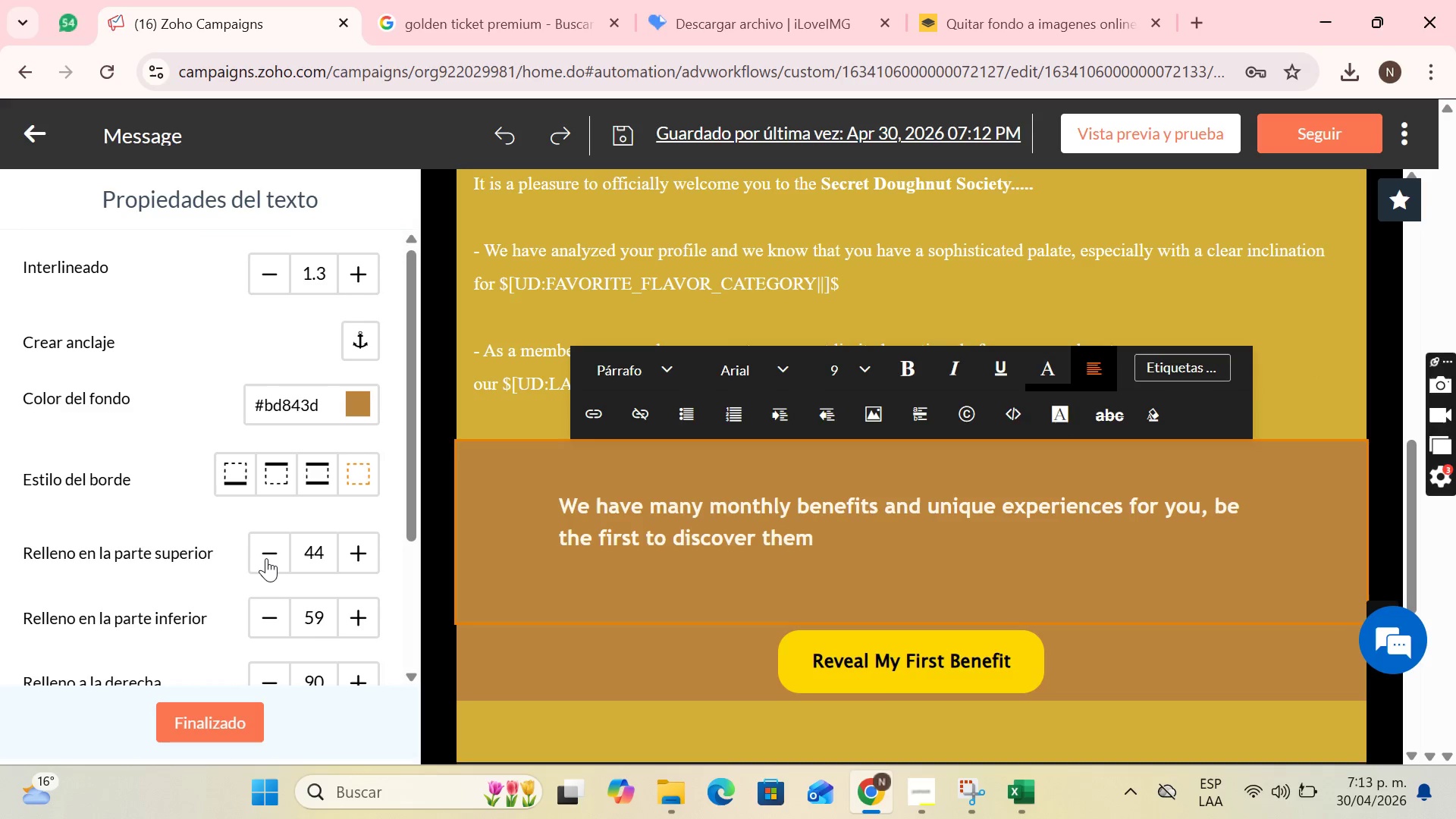 
triple_click([267, 559])
 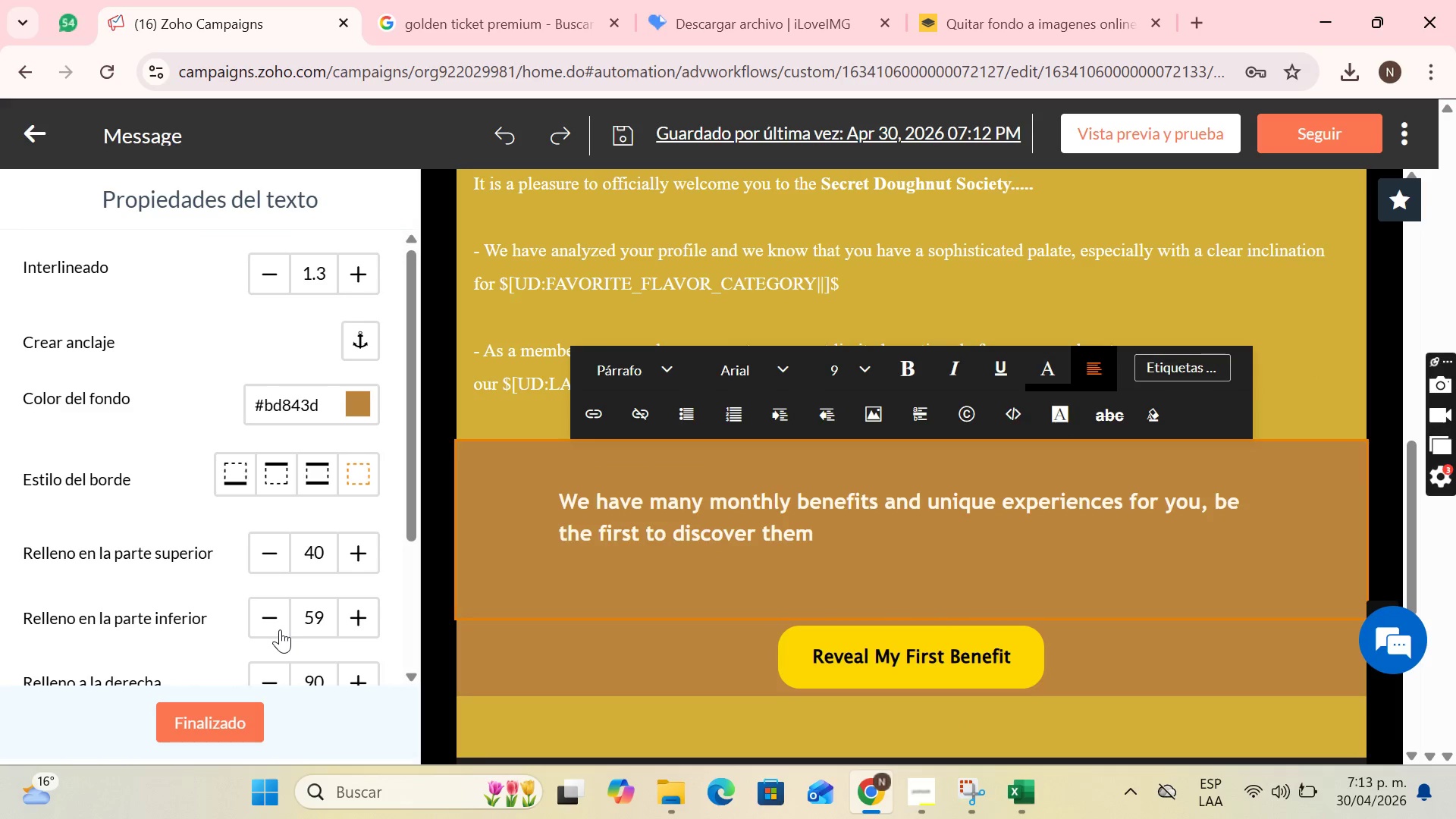 
triple_click([279, 629])
 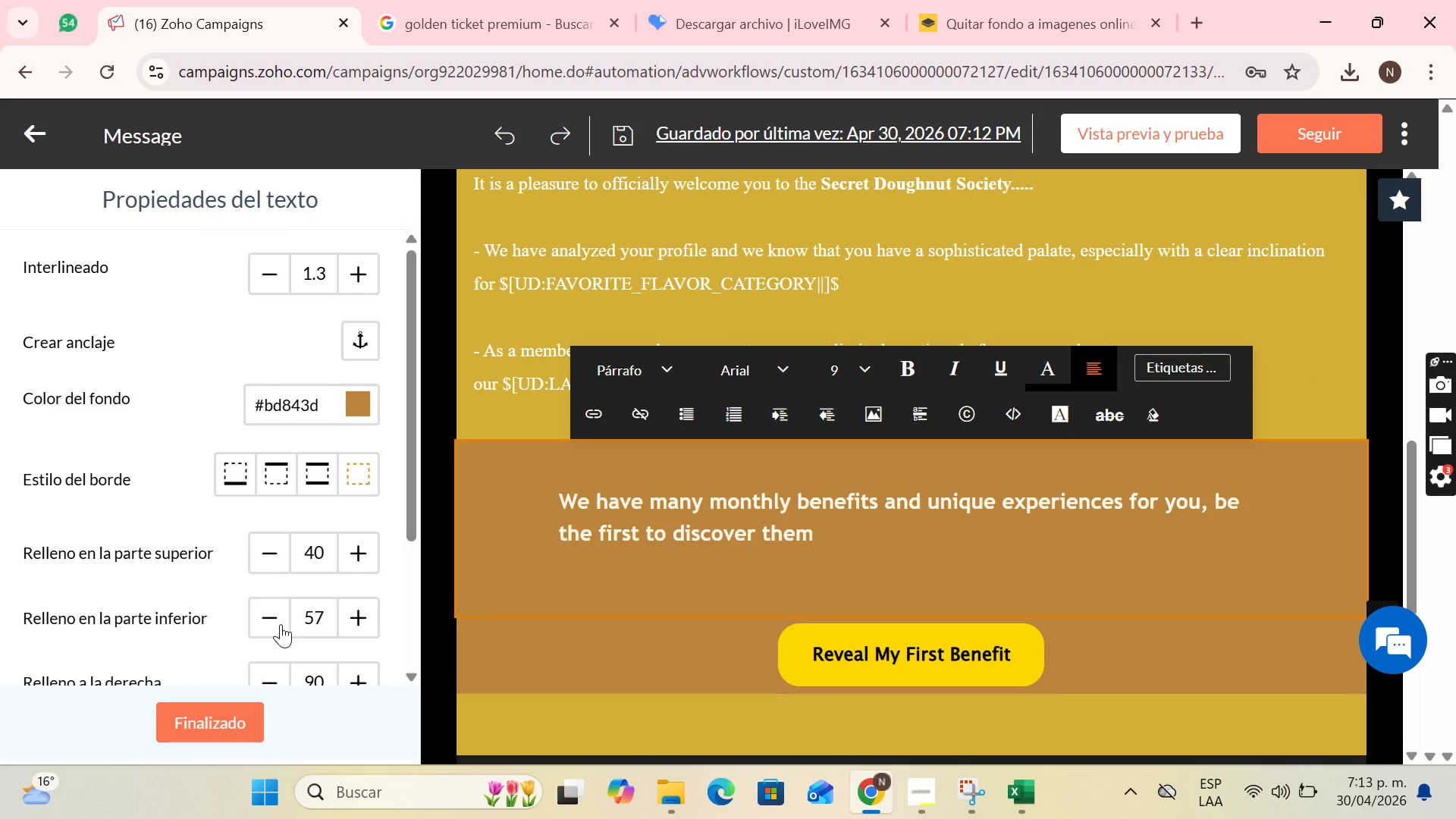 
triple_click([281, 624])
 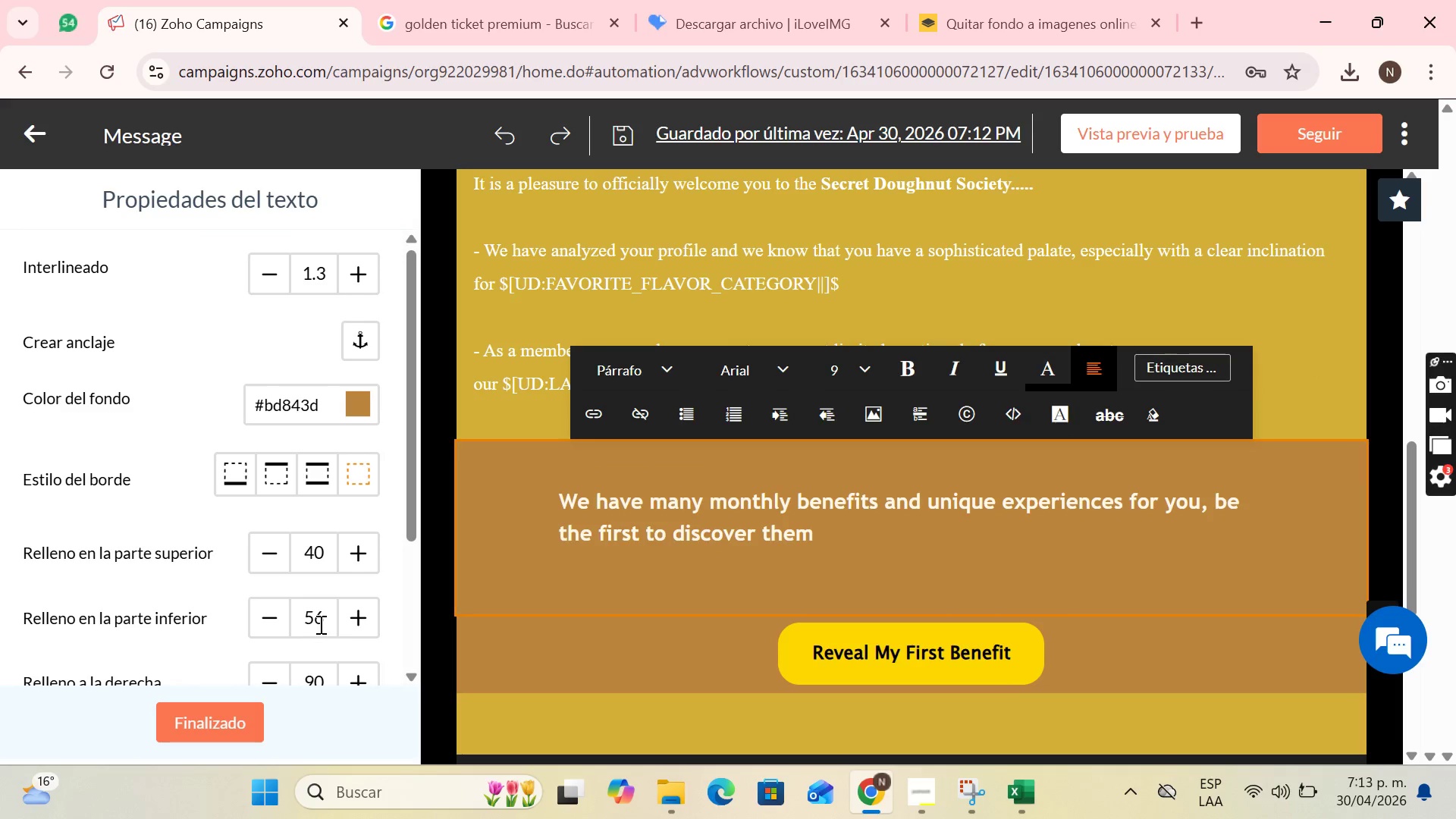 
triple_click([320, 624])
 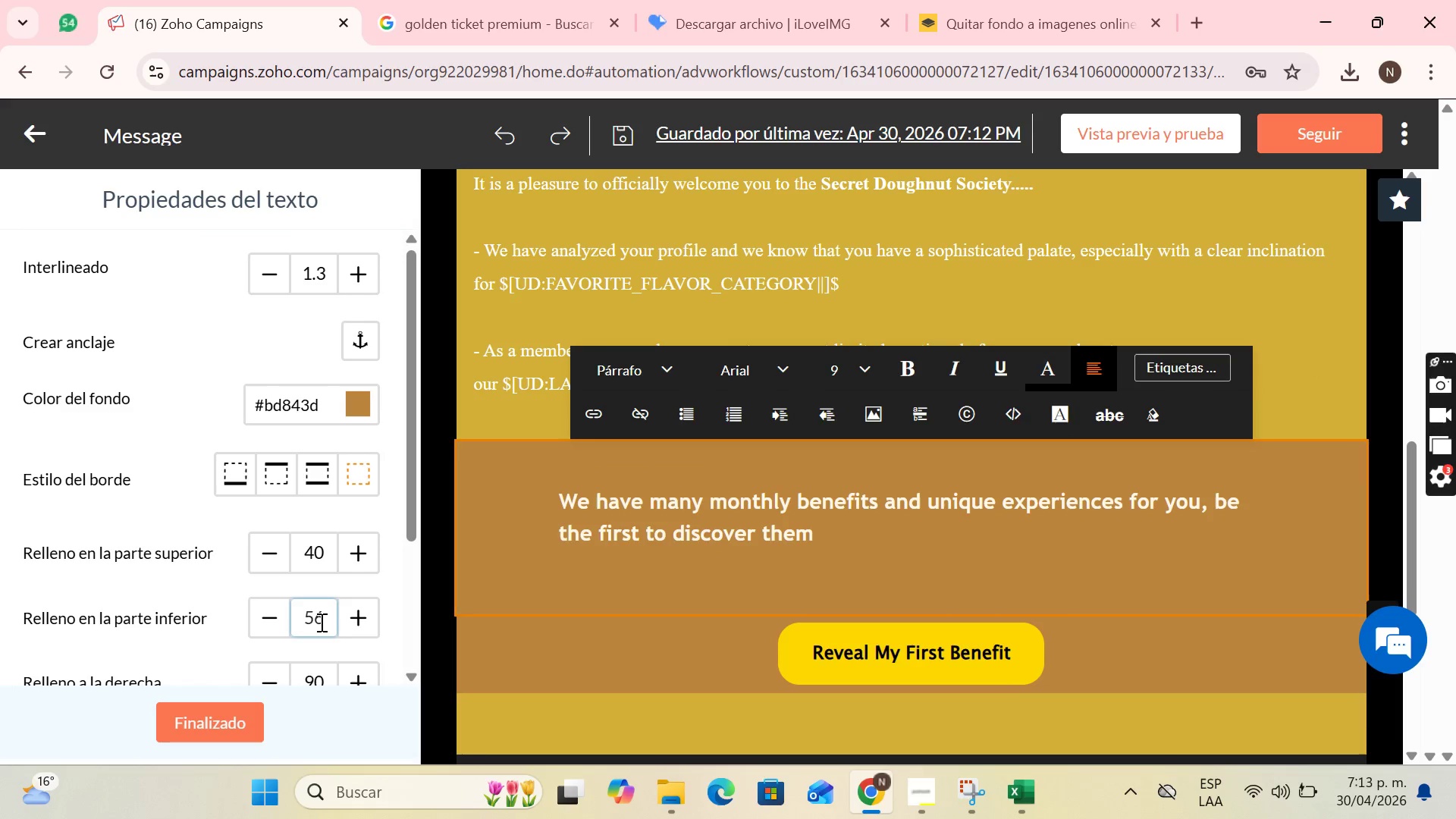 
key(Backspace)
key(Backspace)
type(40)
 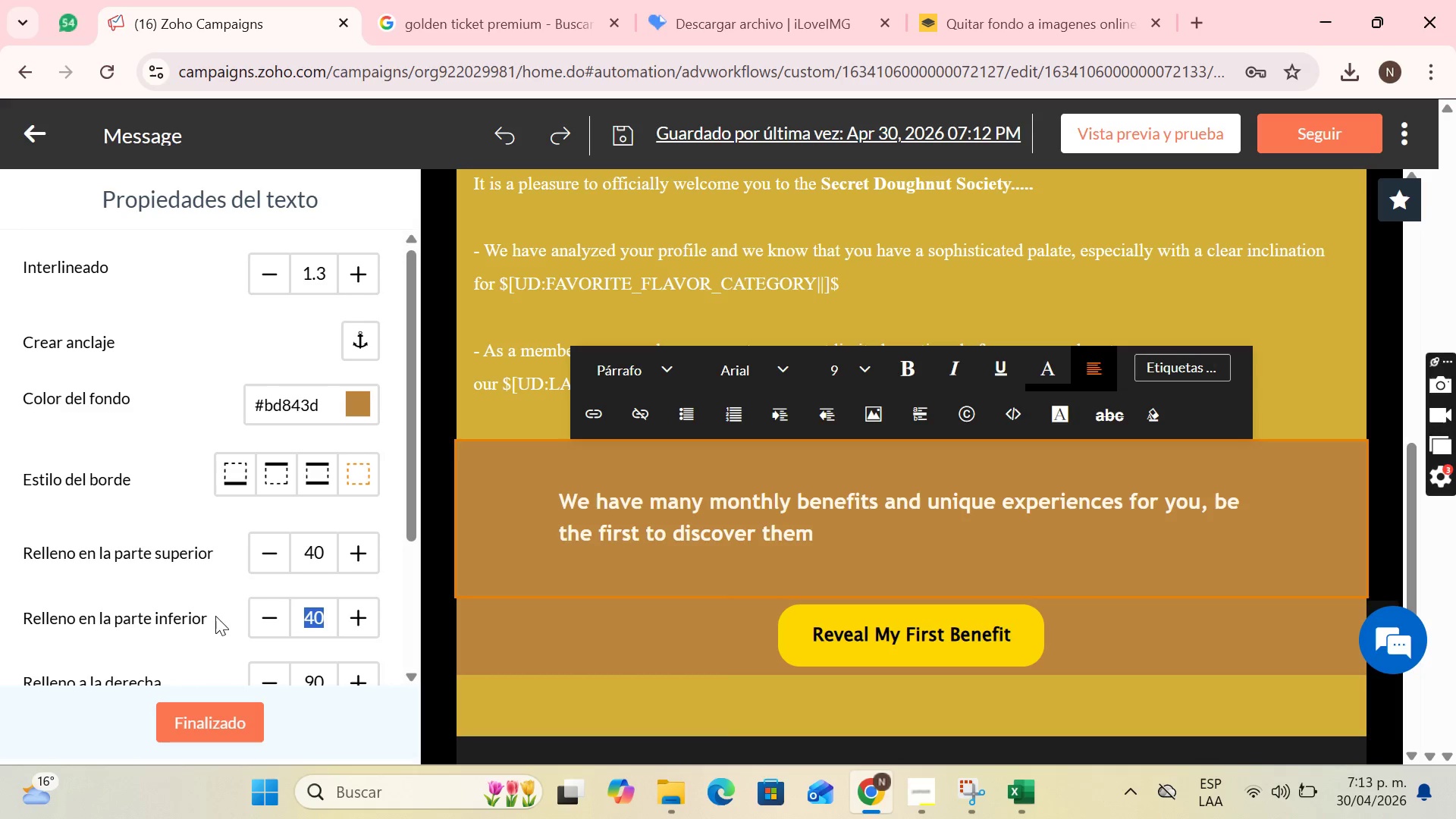 
scroll: coordinate [291, 592], scroll_direction: down, amount: 1.0
 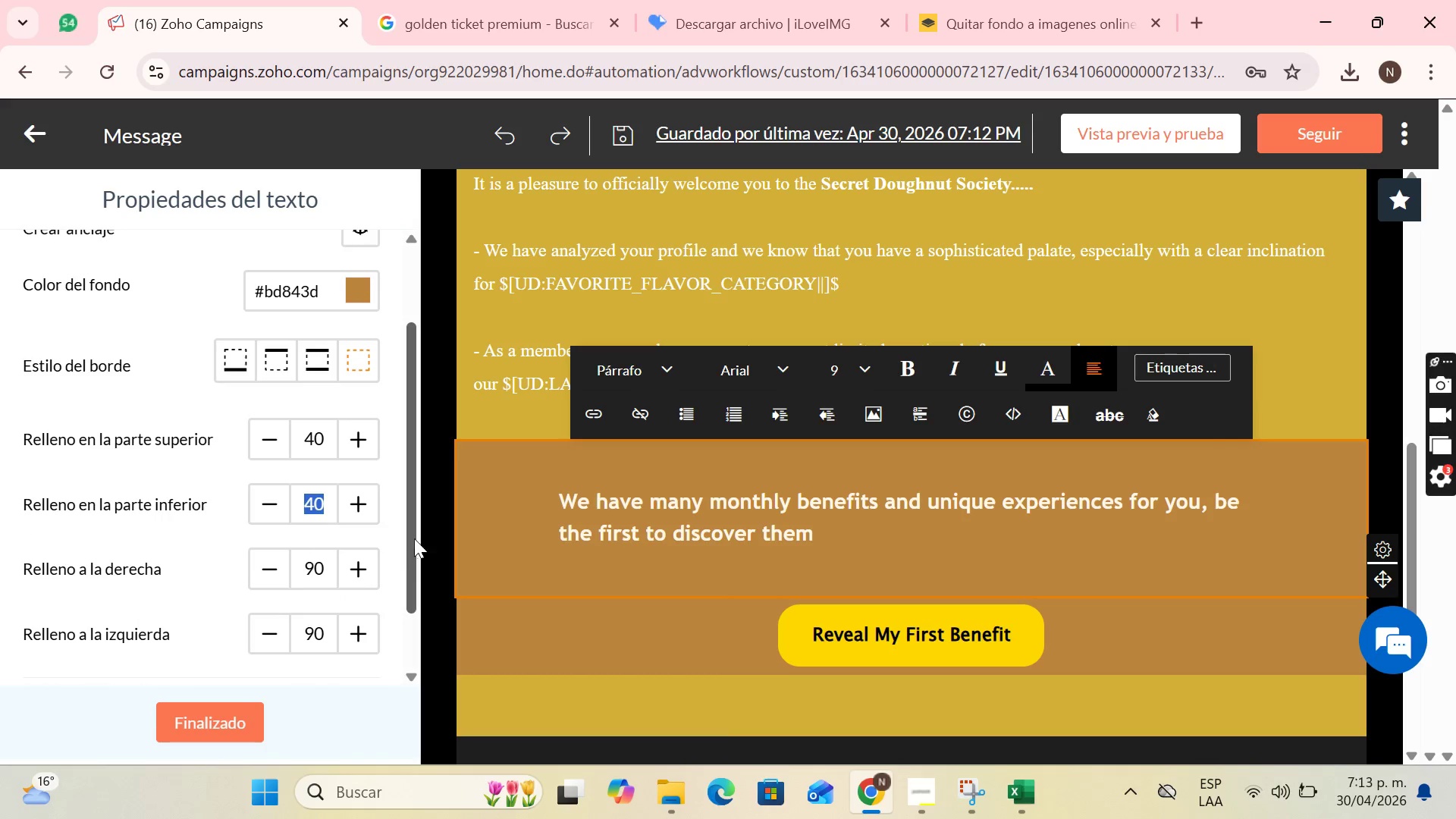 
scroll: coordinate [1174, 580], scroll_direction: up, amount: 2.0
 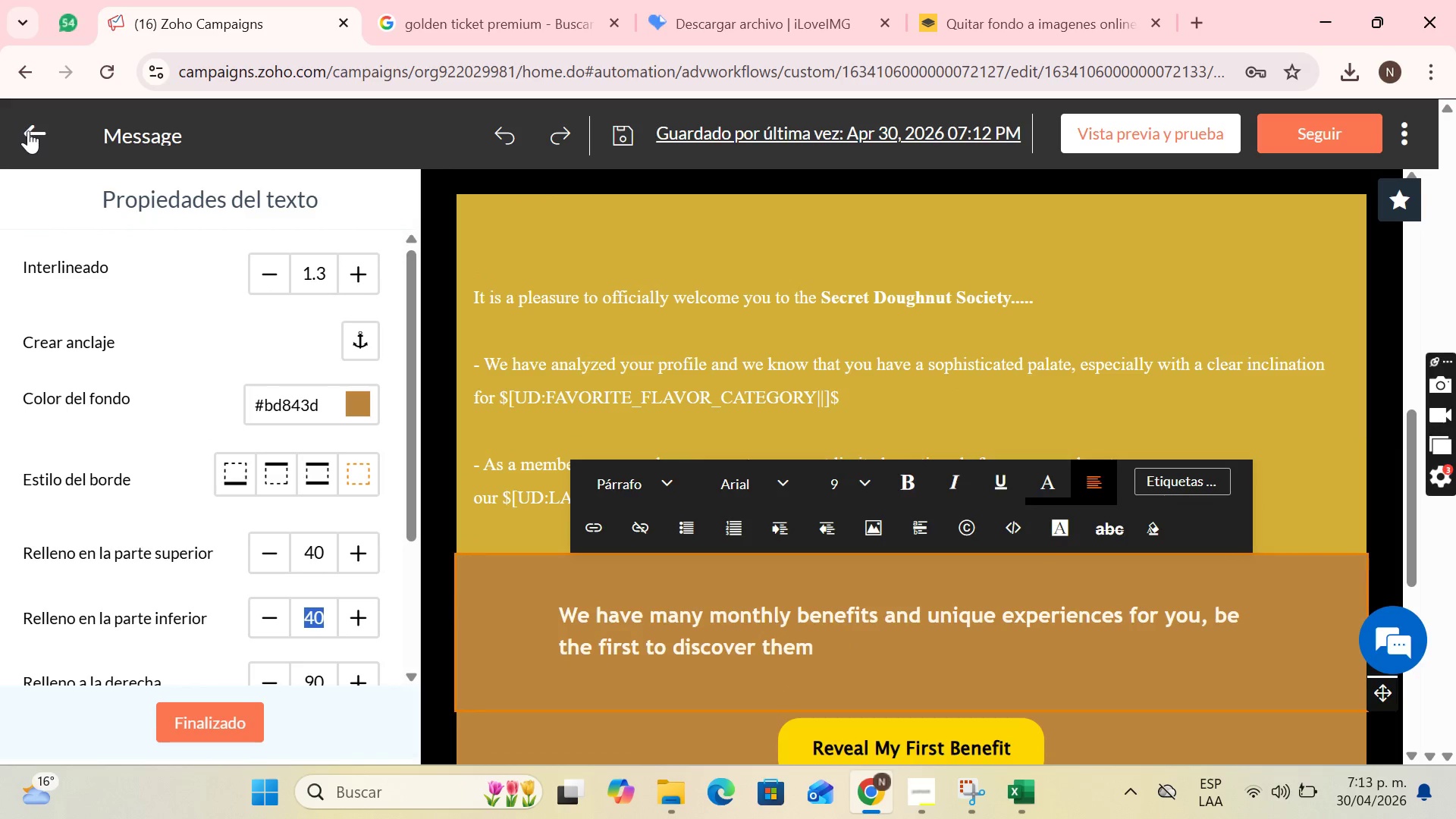 
left_click([30, 132])
 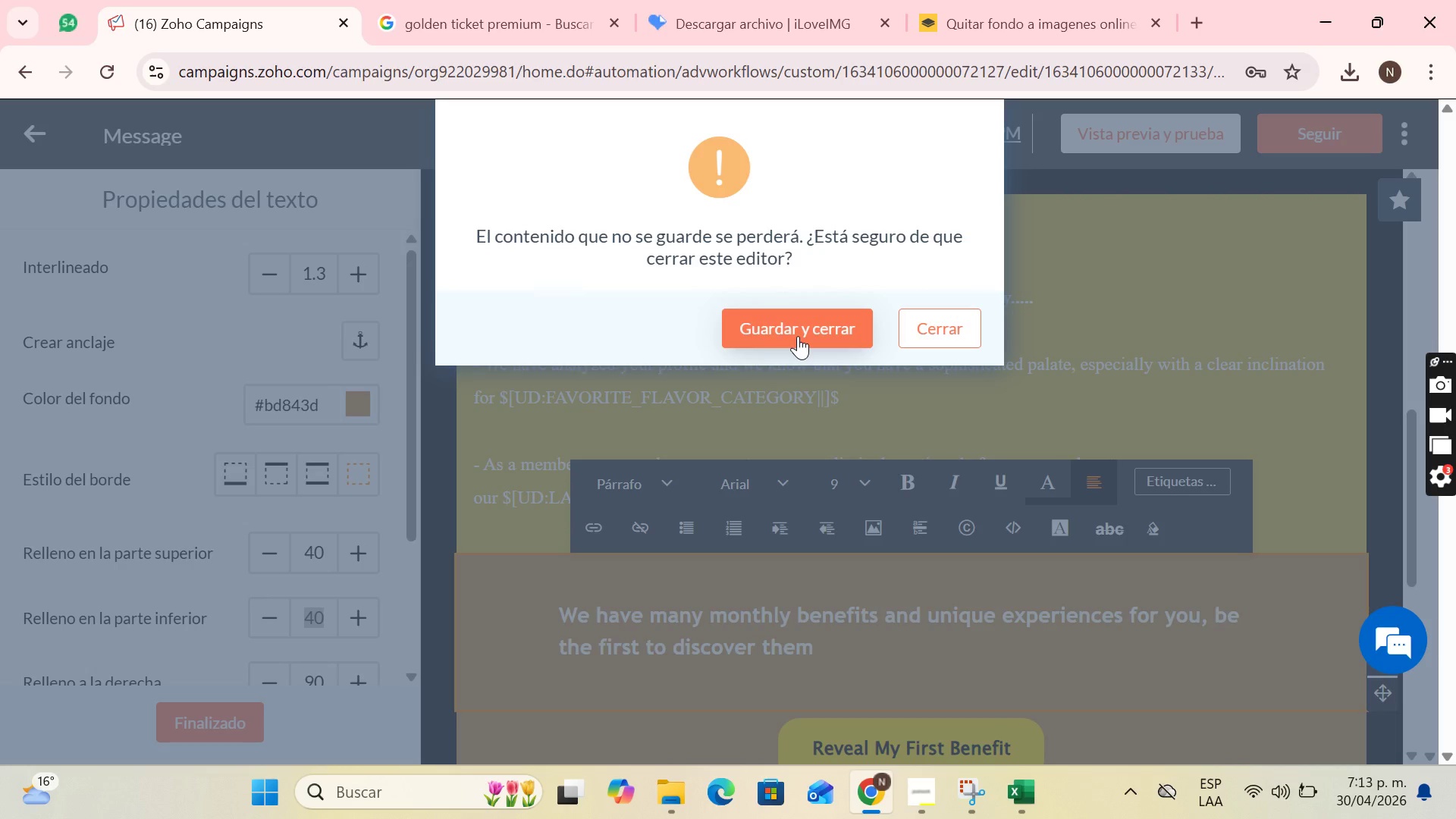 
wait(5.47)
 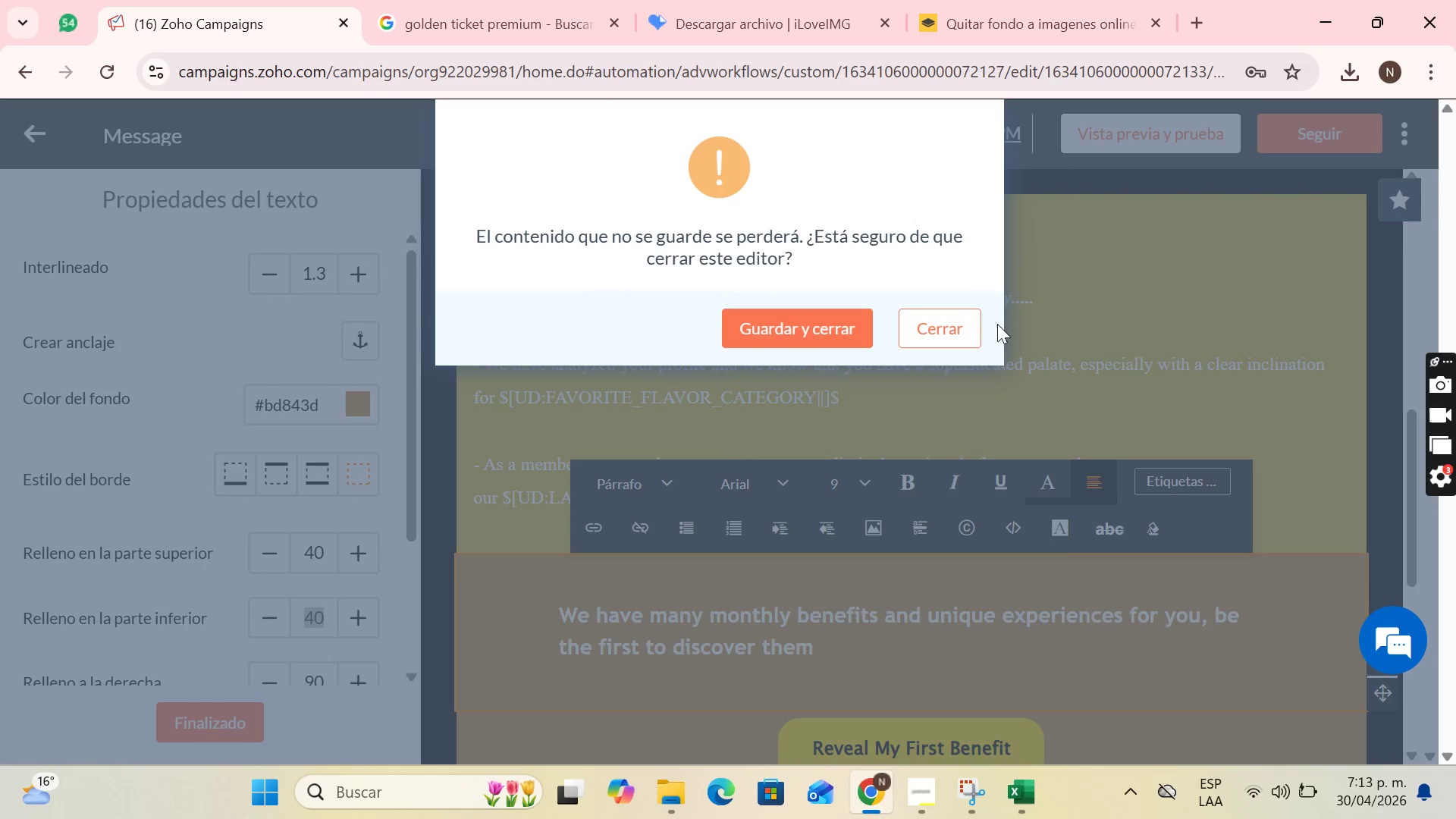 
left_click([798, 336])
 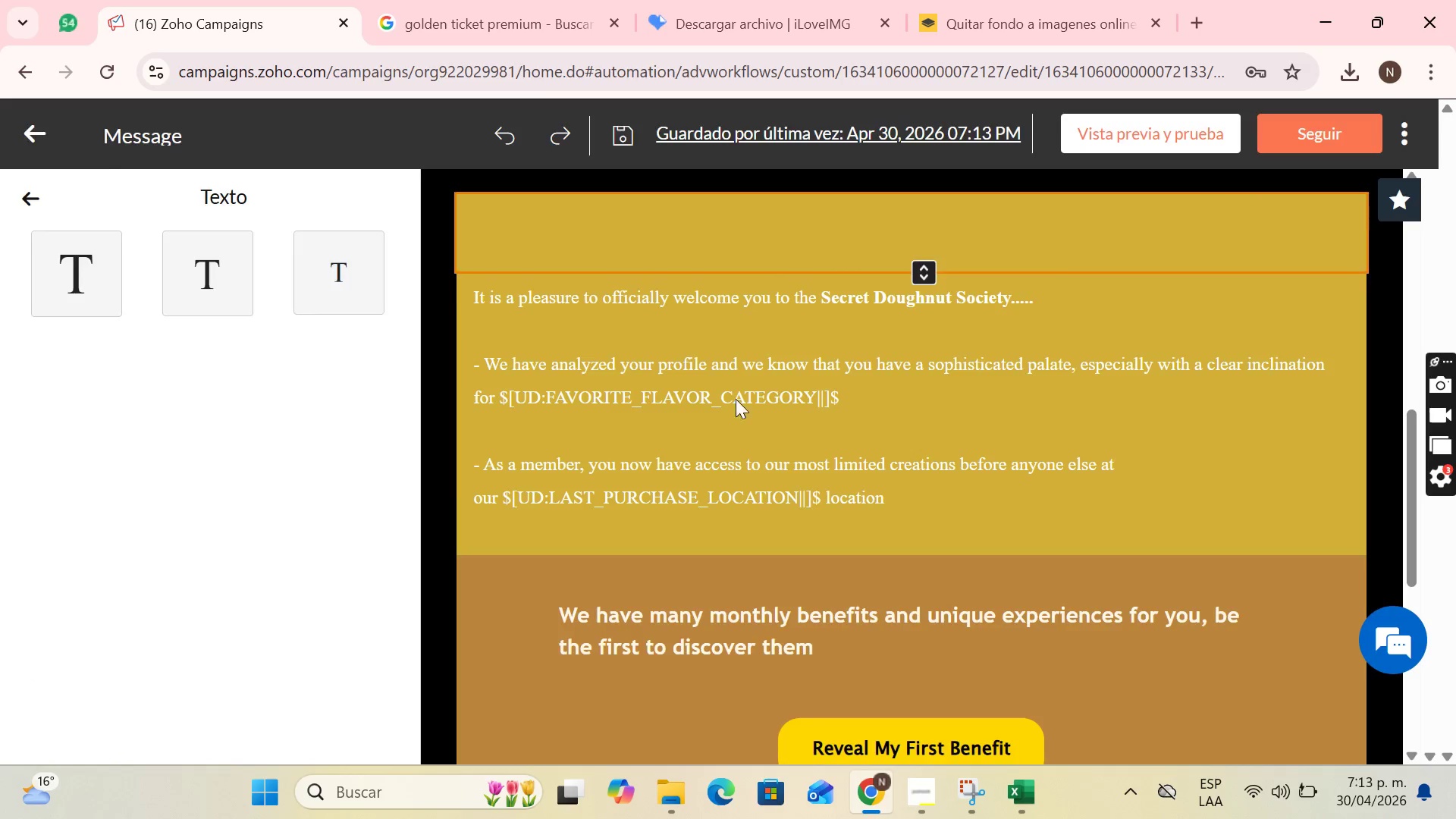 
scroll: coordinate [588, 517], scroll_direction: down, amount: 2.0
 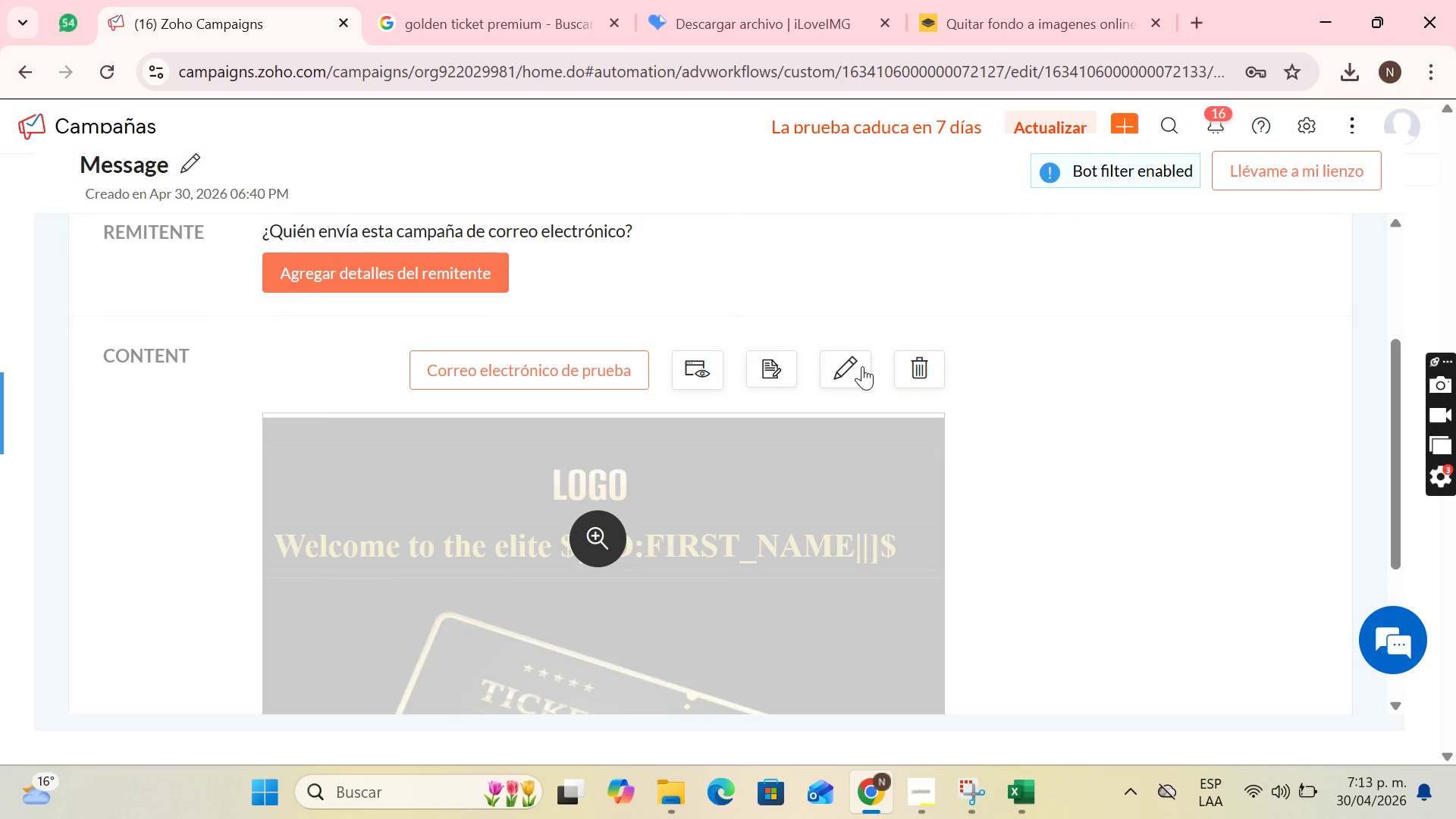 
left_click([862, 366])
 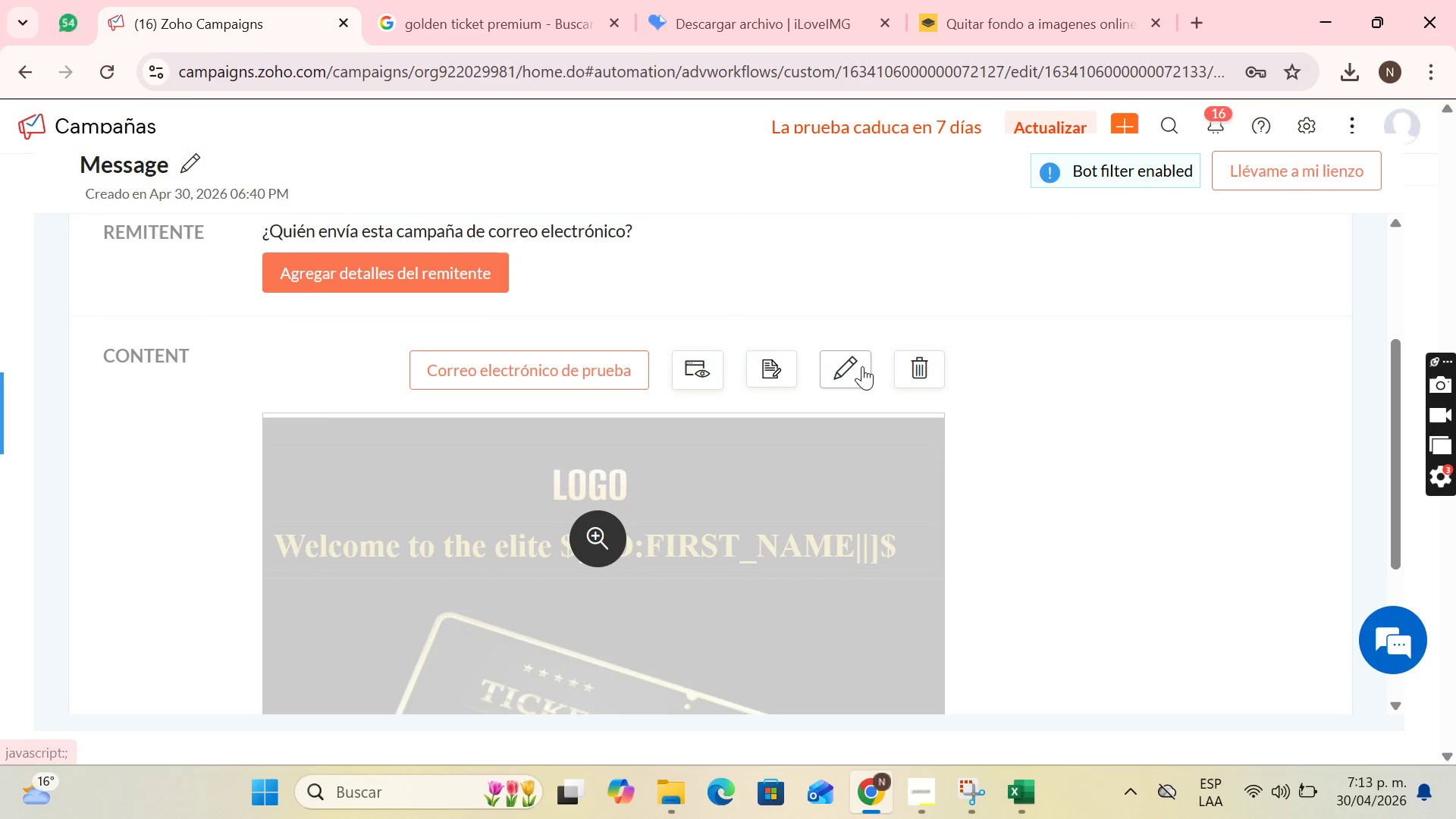 
mouse_move([885, 354])
 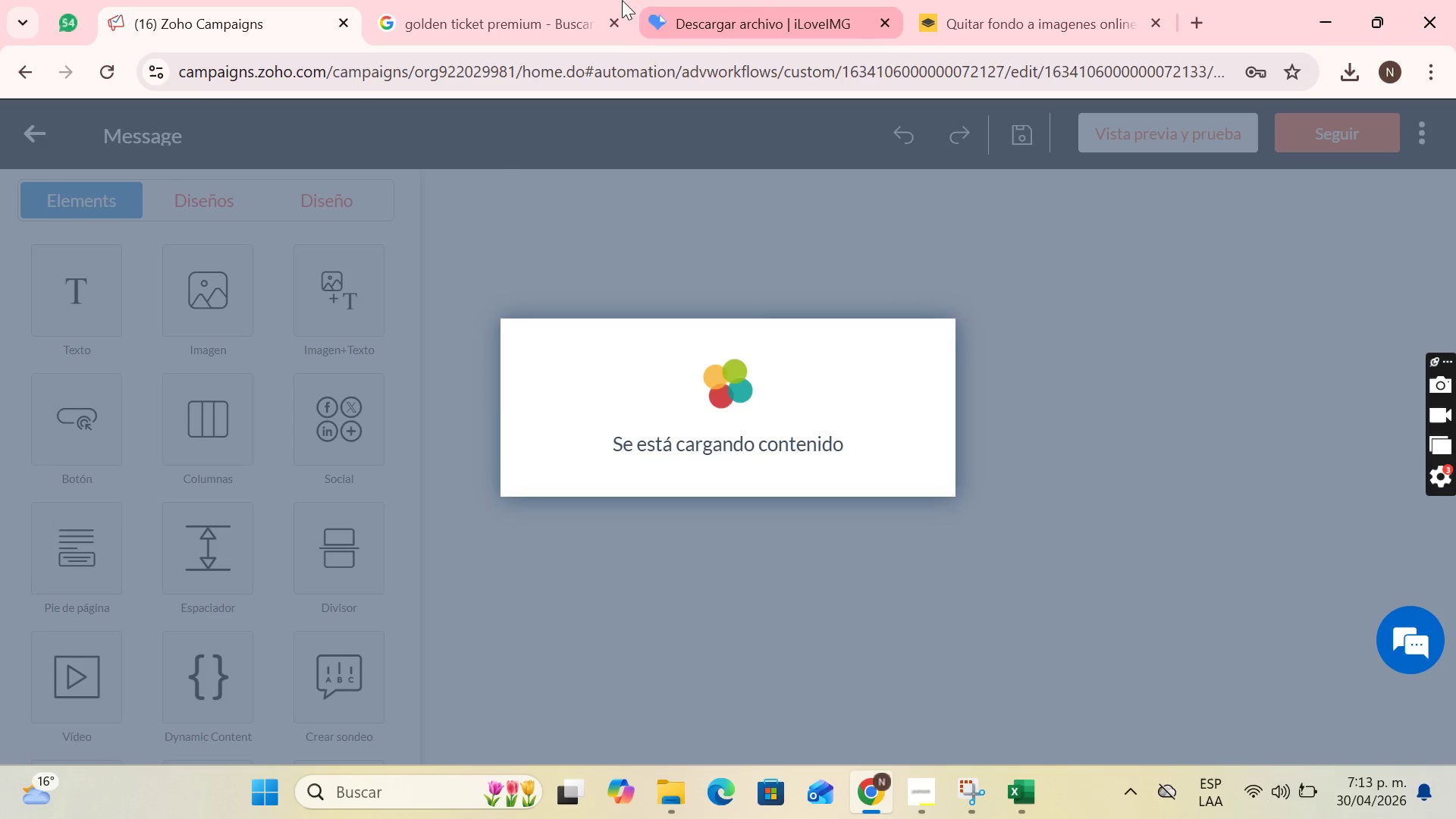 
left_click([501, 0])
 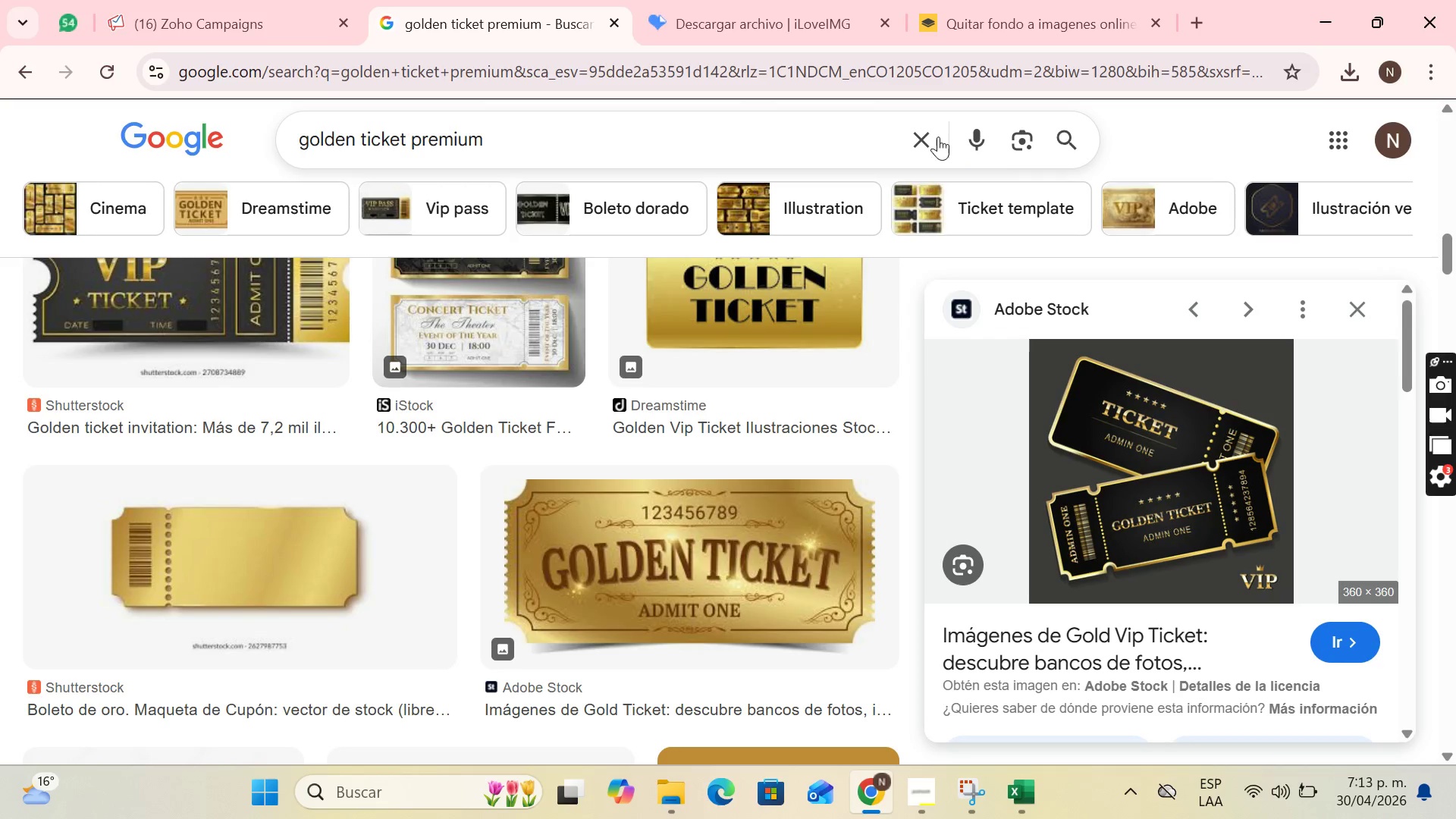 
left_click([935, 136])
 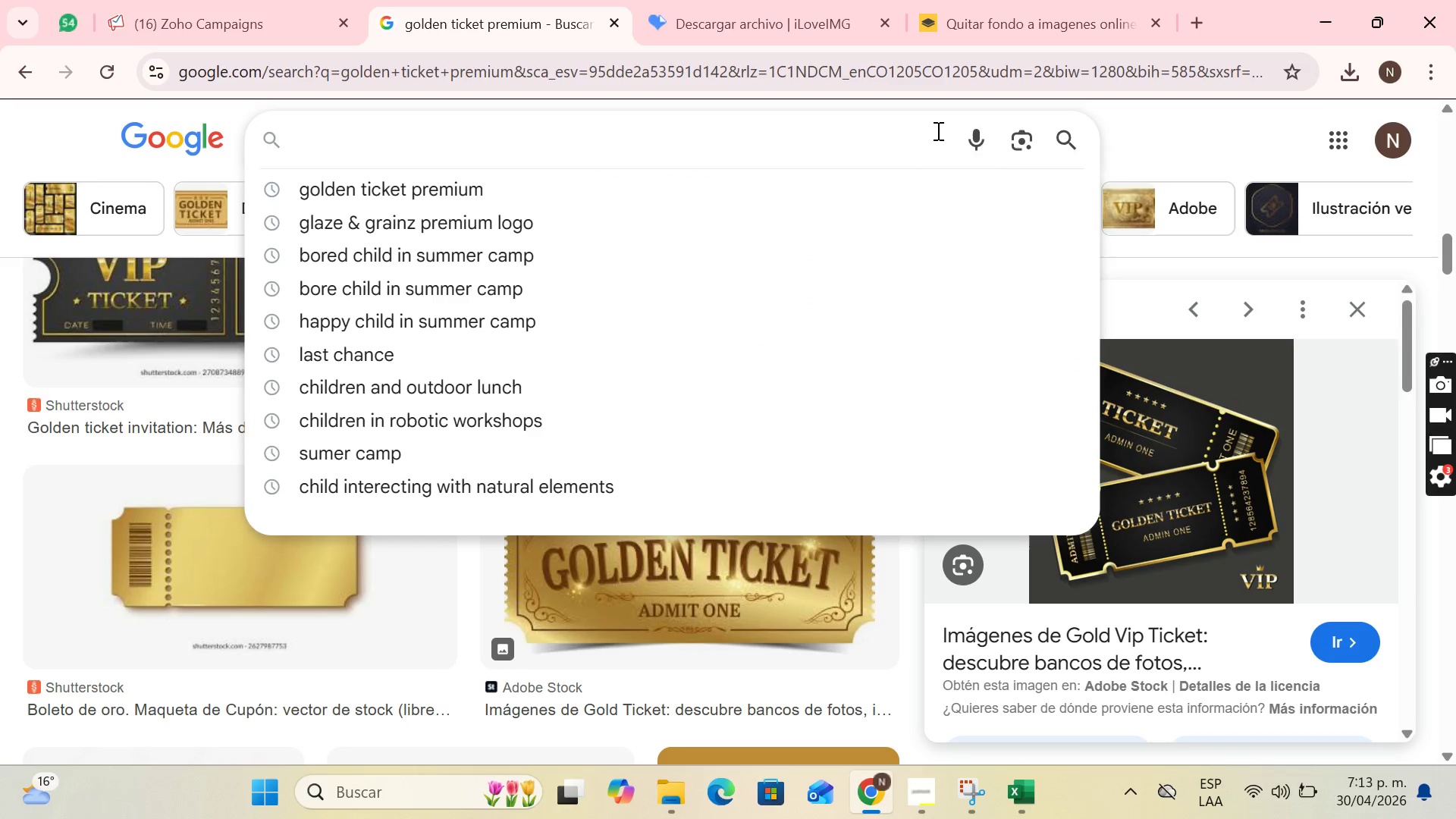 
type(pasteleia premium)
 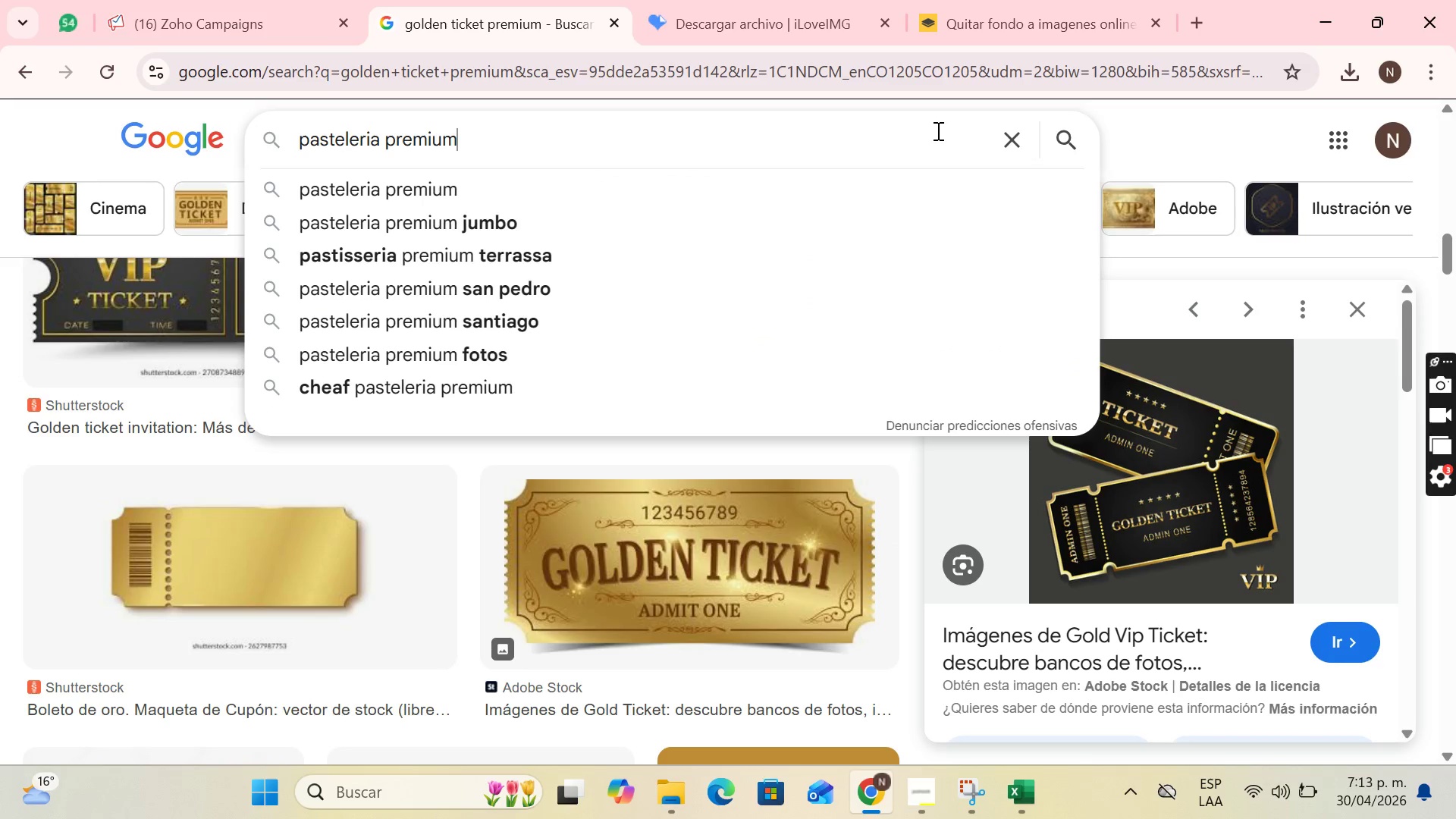 
key(Enter)
 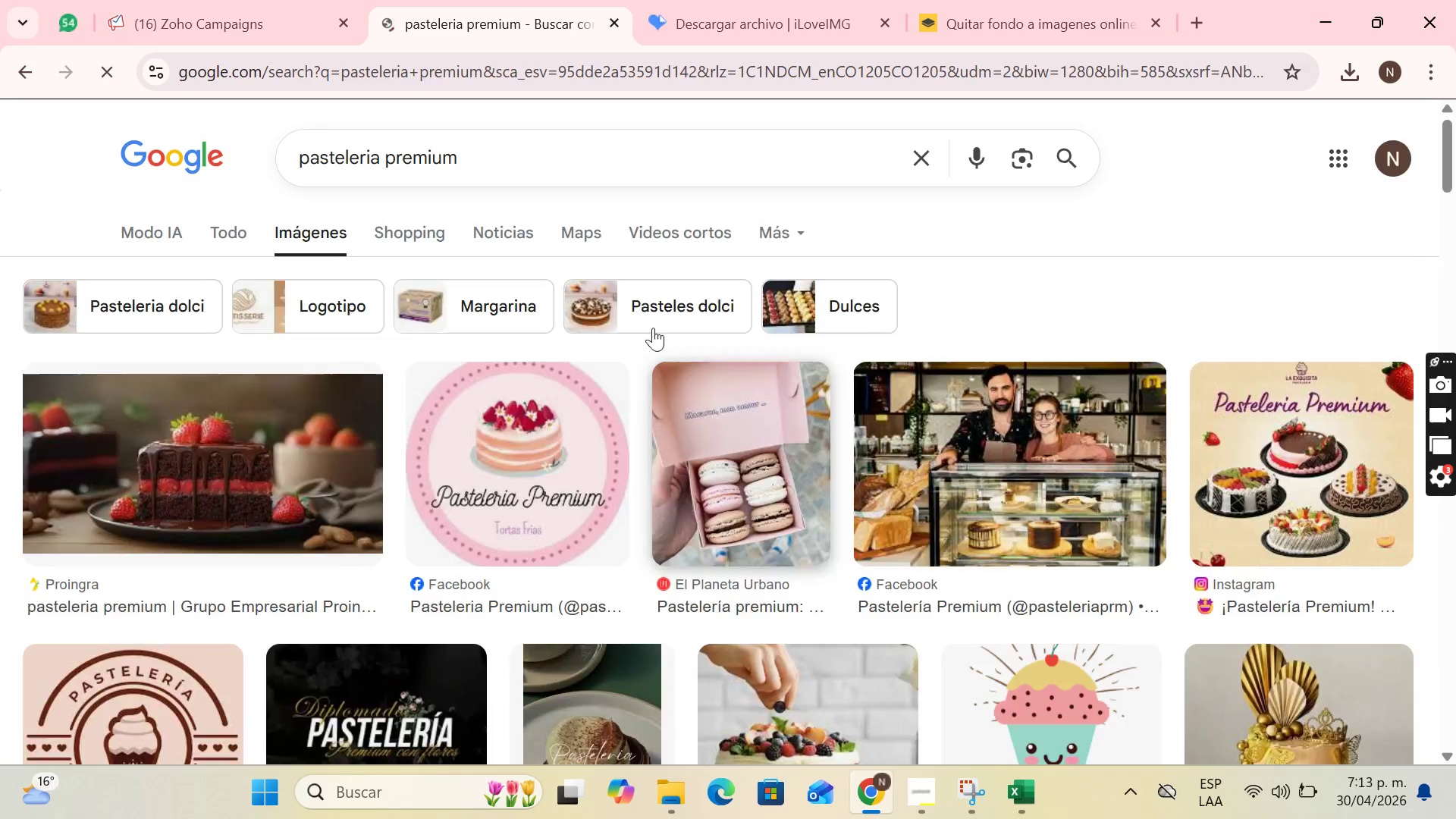 
scroll: coordinate [639, 340], scroll_direction: down, amount: 12.0
 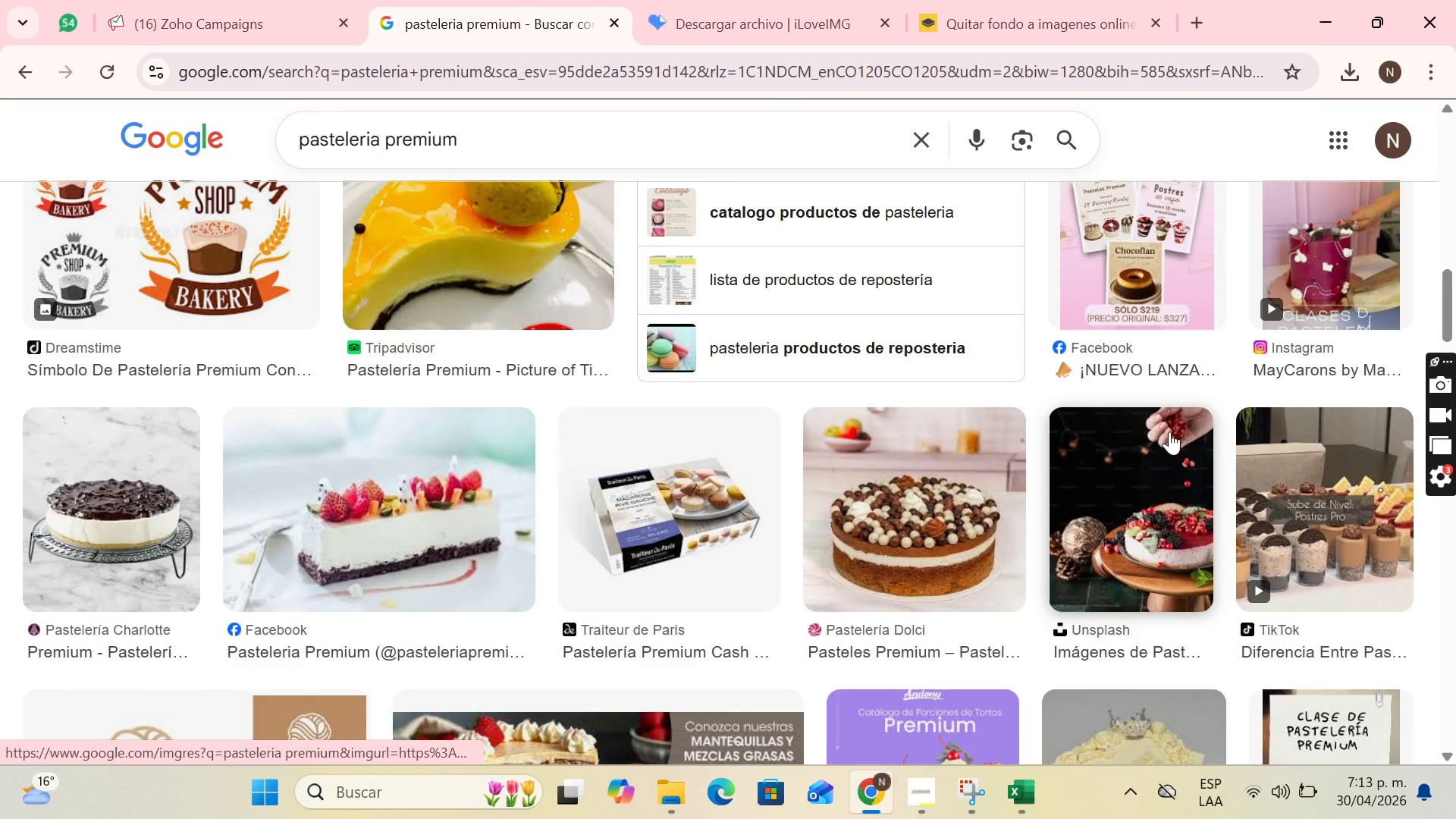 
right_click([1170, 431])
 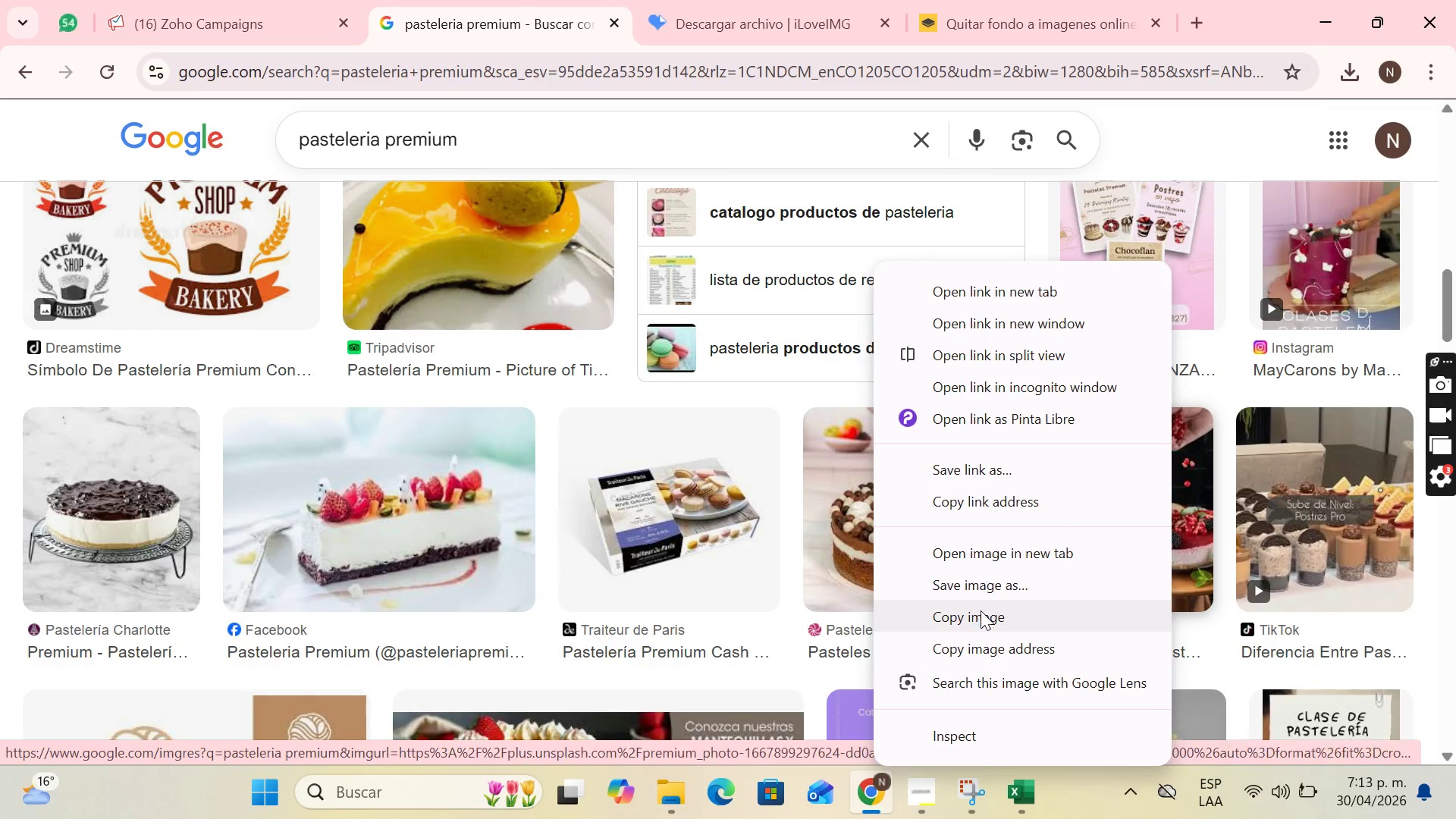 
left_click([1010, 590])
 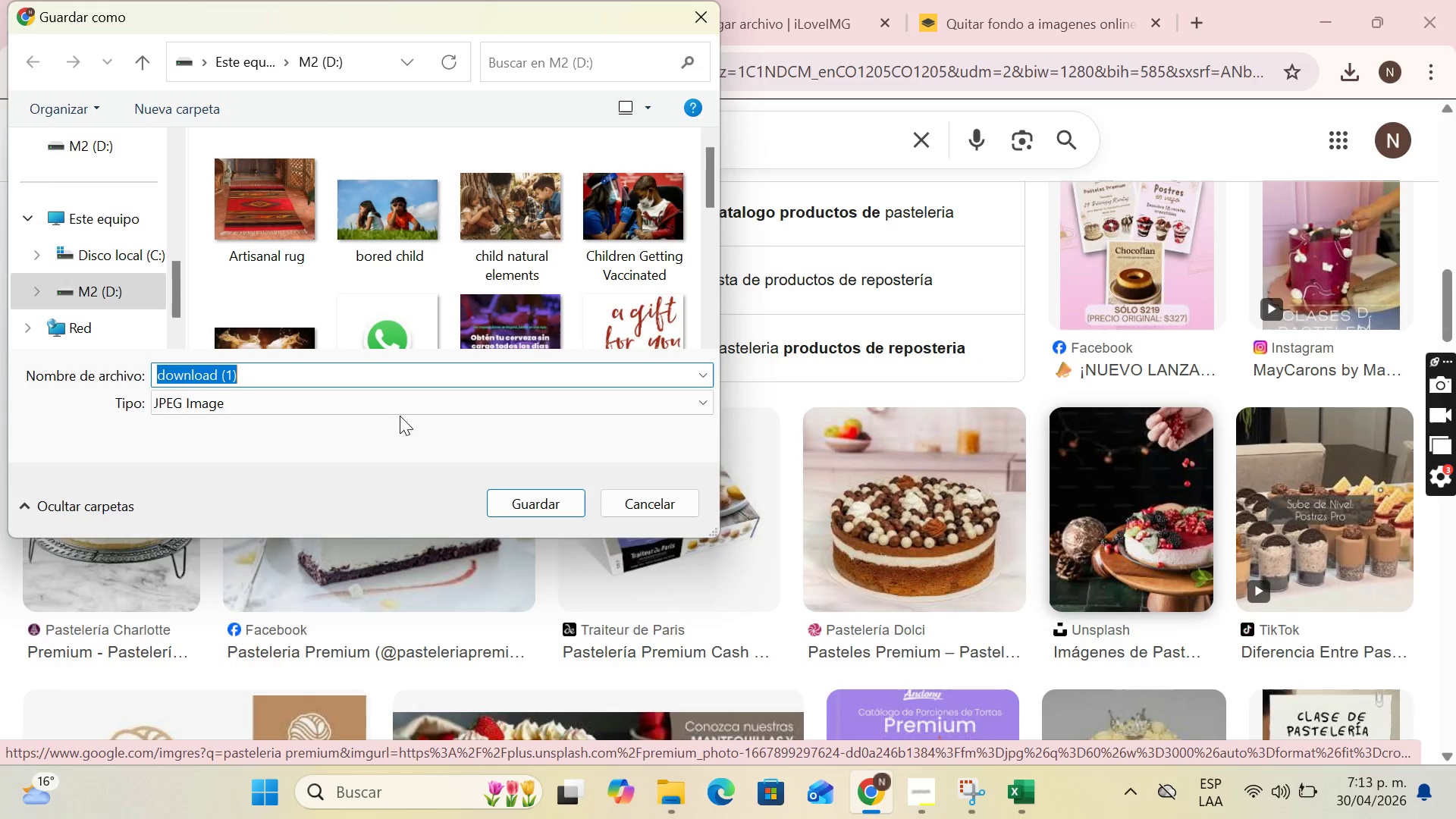 
type(prei)
key(Backspace)
type(mium)
 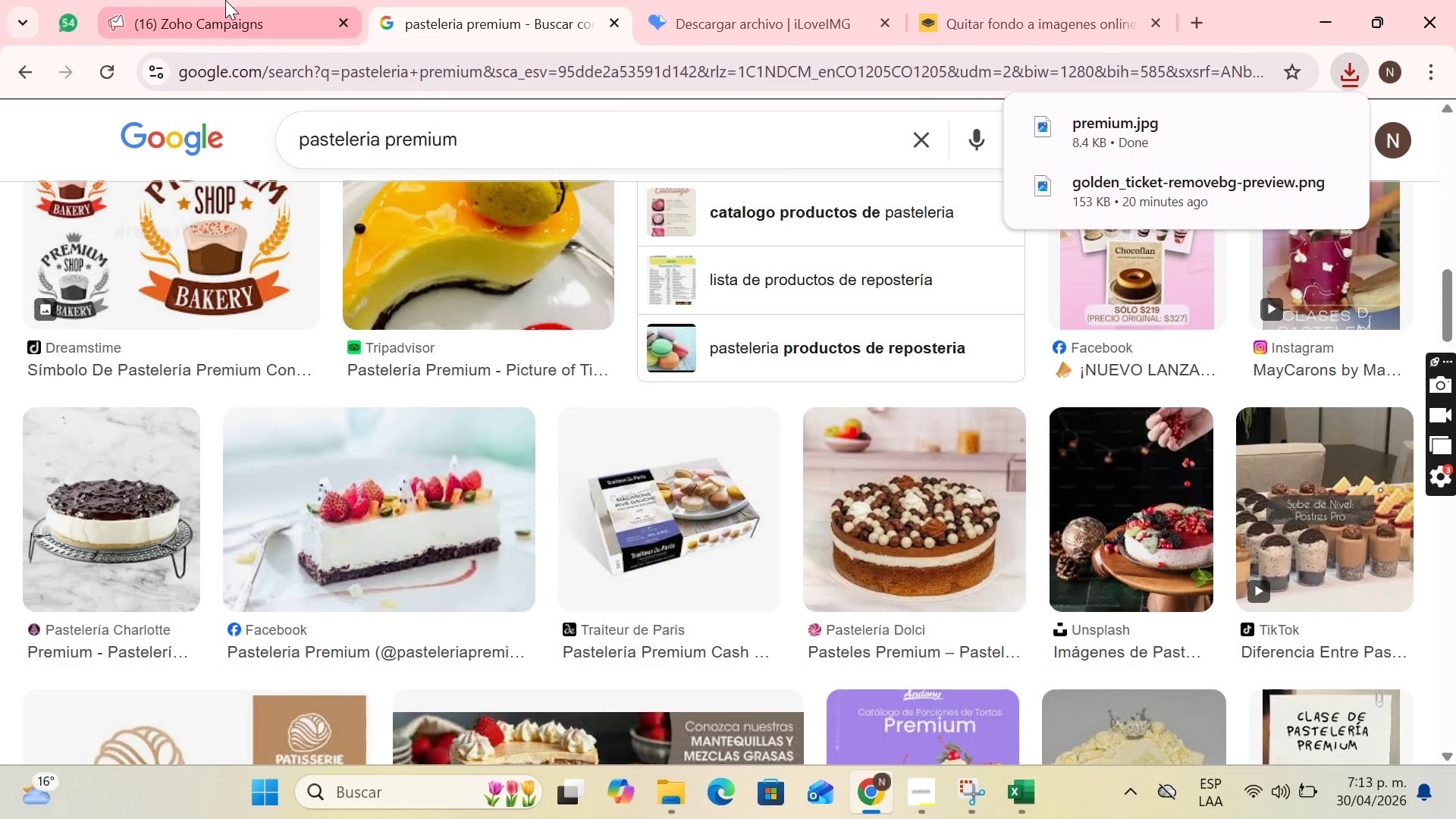 
scroll: coordinate [1001, 413], scroll_direction: down, amount: 8.0
 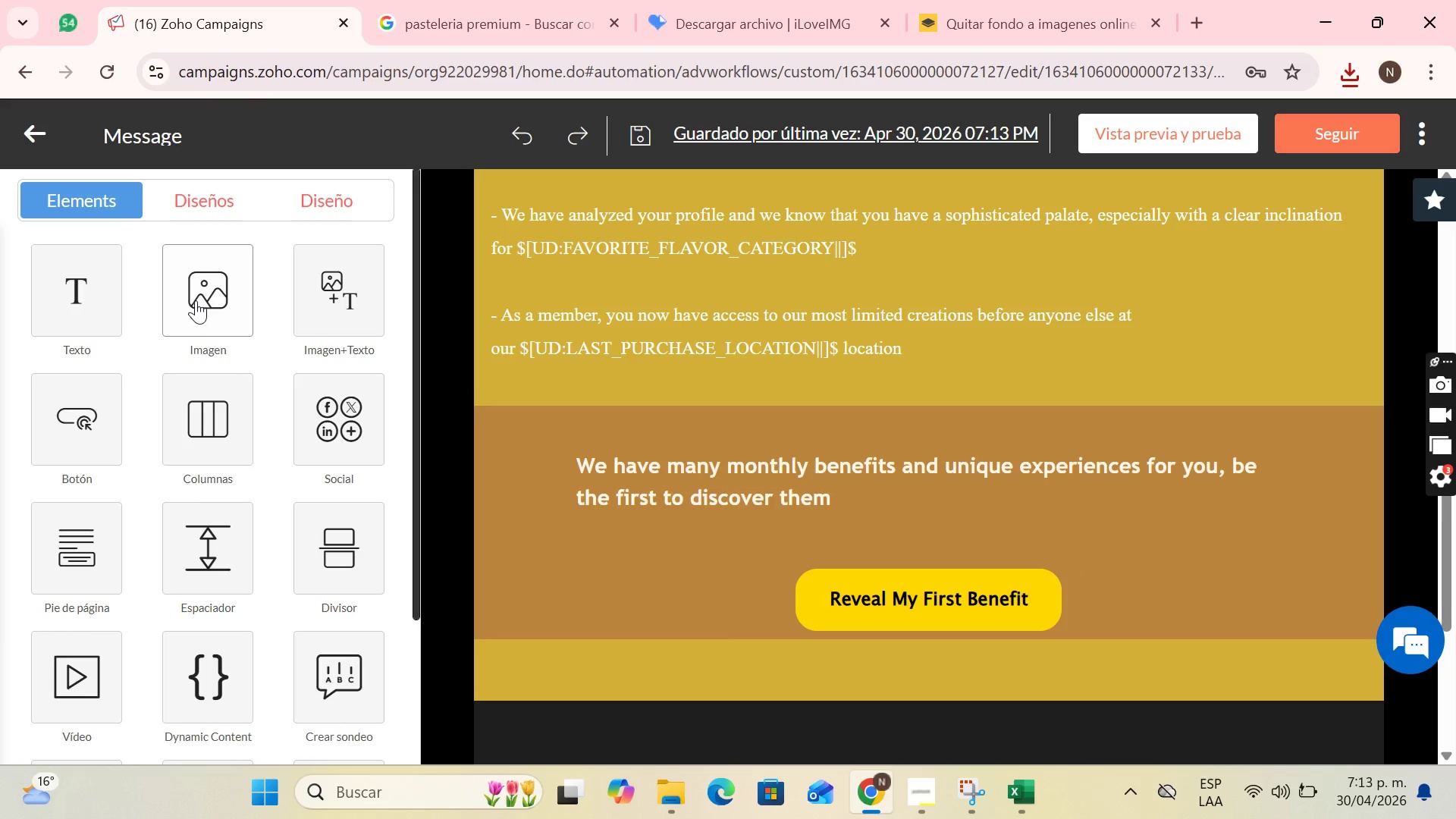 
left_click_drag(start_coordinate=[197, 300], to_coordinate=[915, 371])
 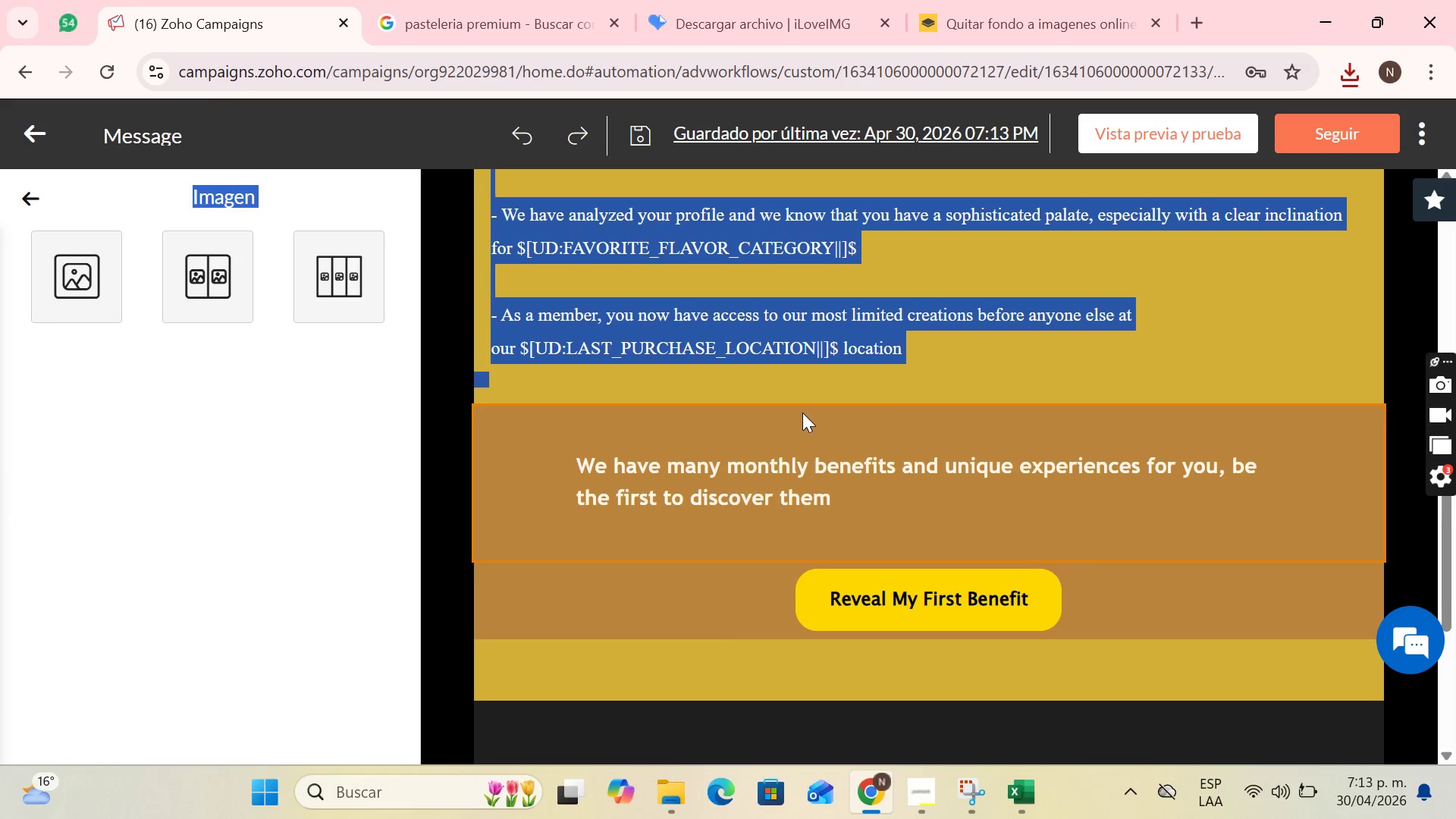 
left_click([802, 413])
 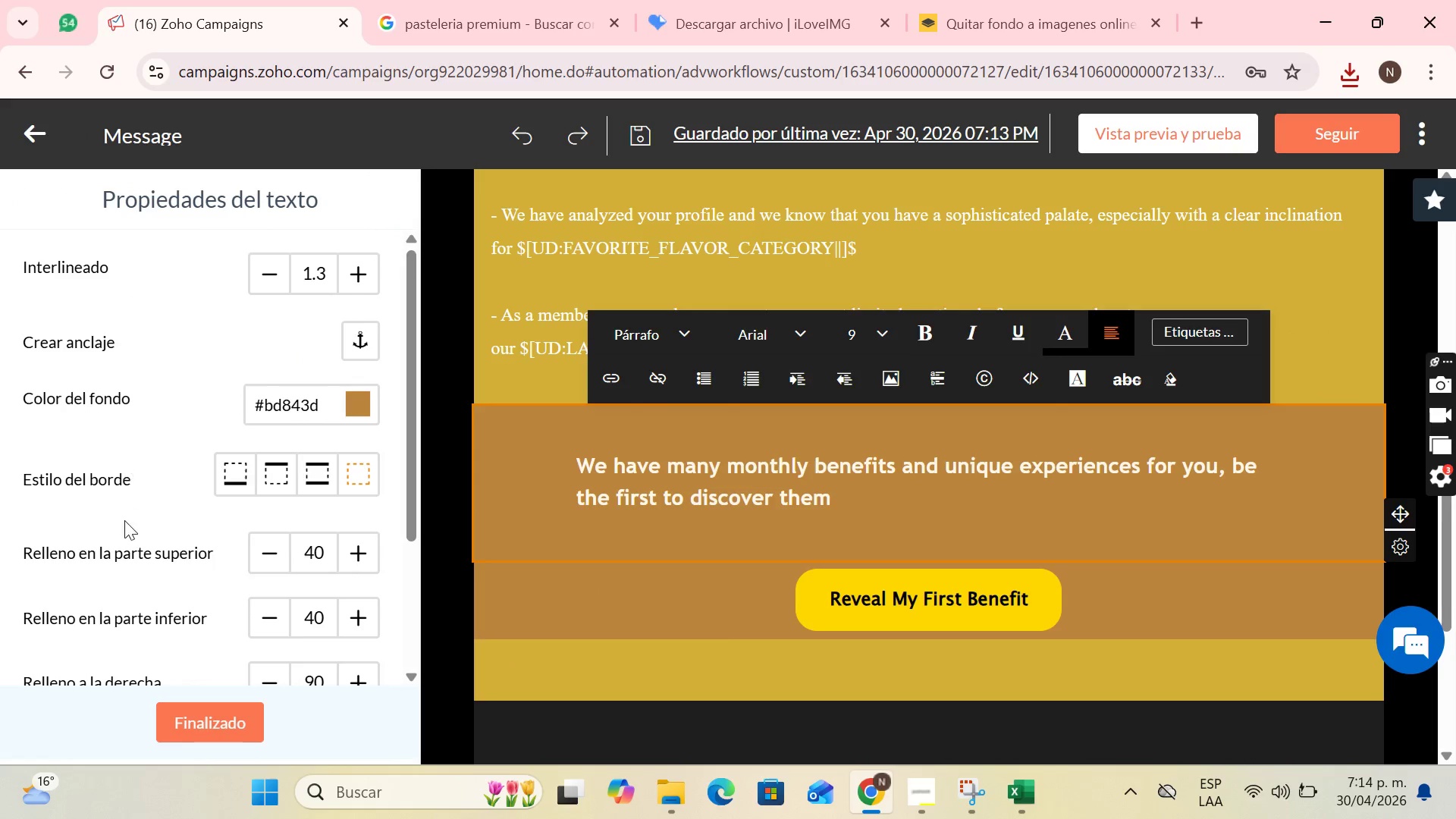 
left_click([194, 714])
 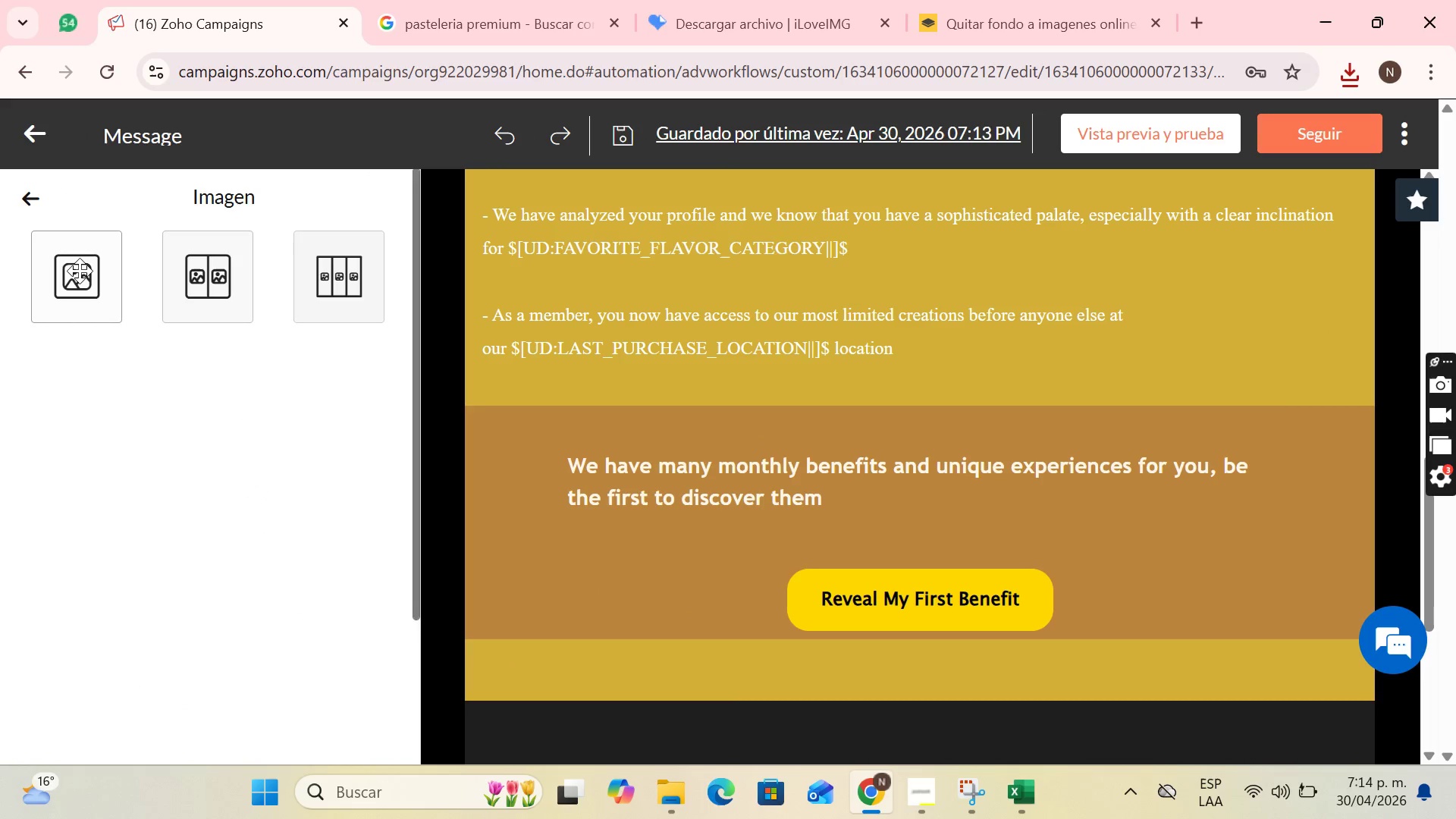 
left_click([80, 271])
 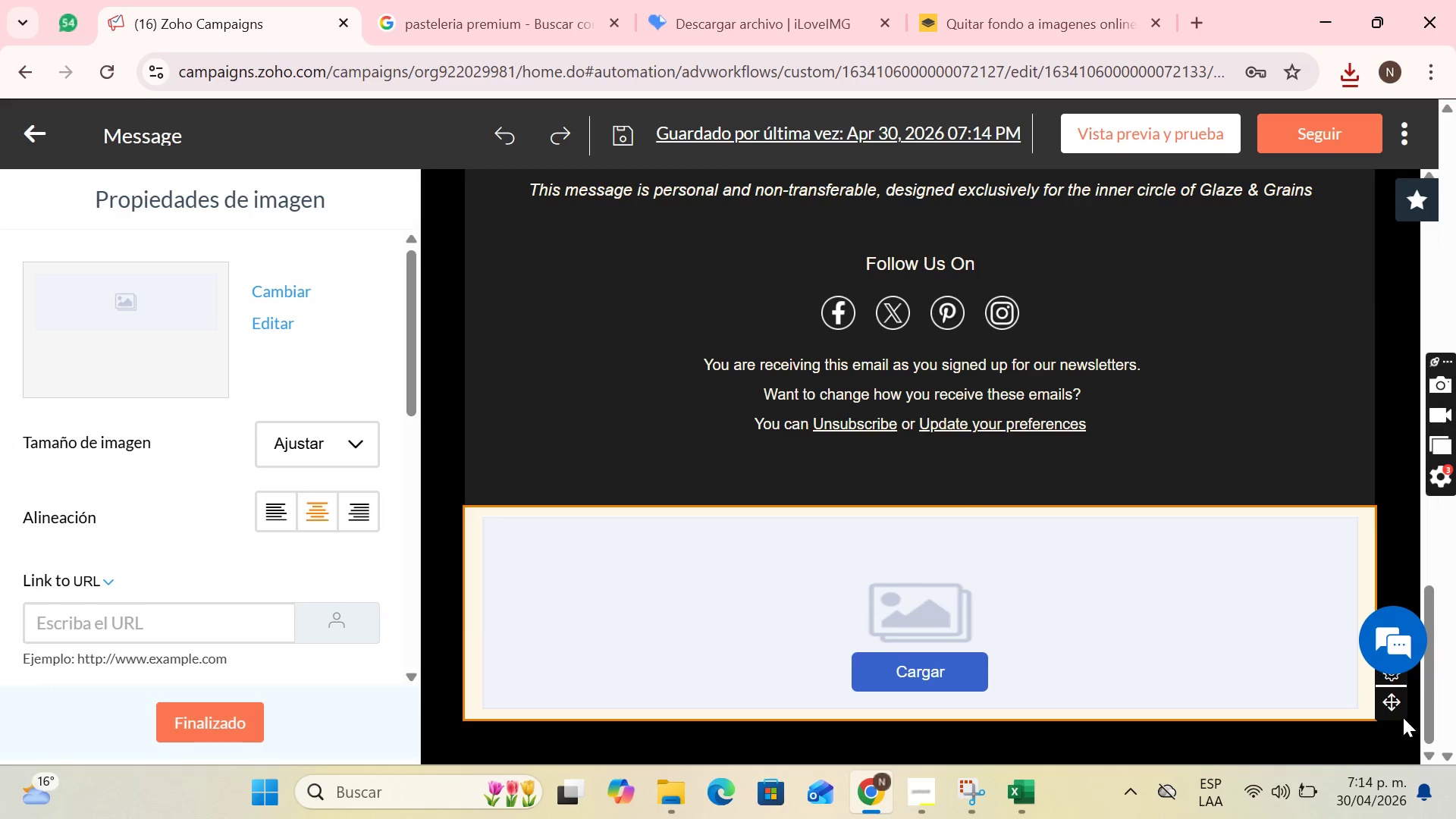 
left_click_drag(start_coordinate=[1401, 701], to_coordinate=[930, 337])
 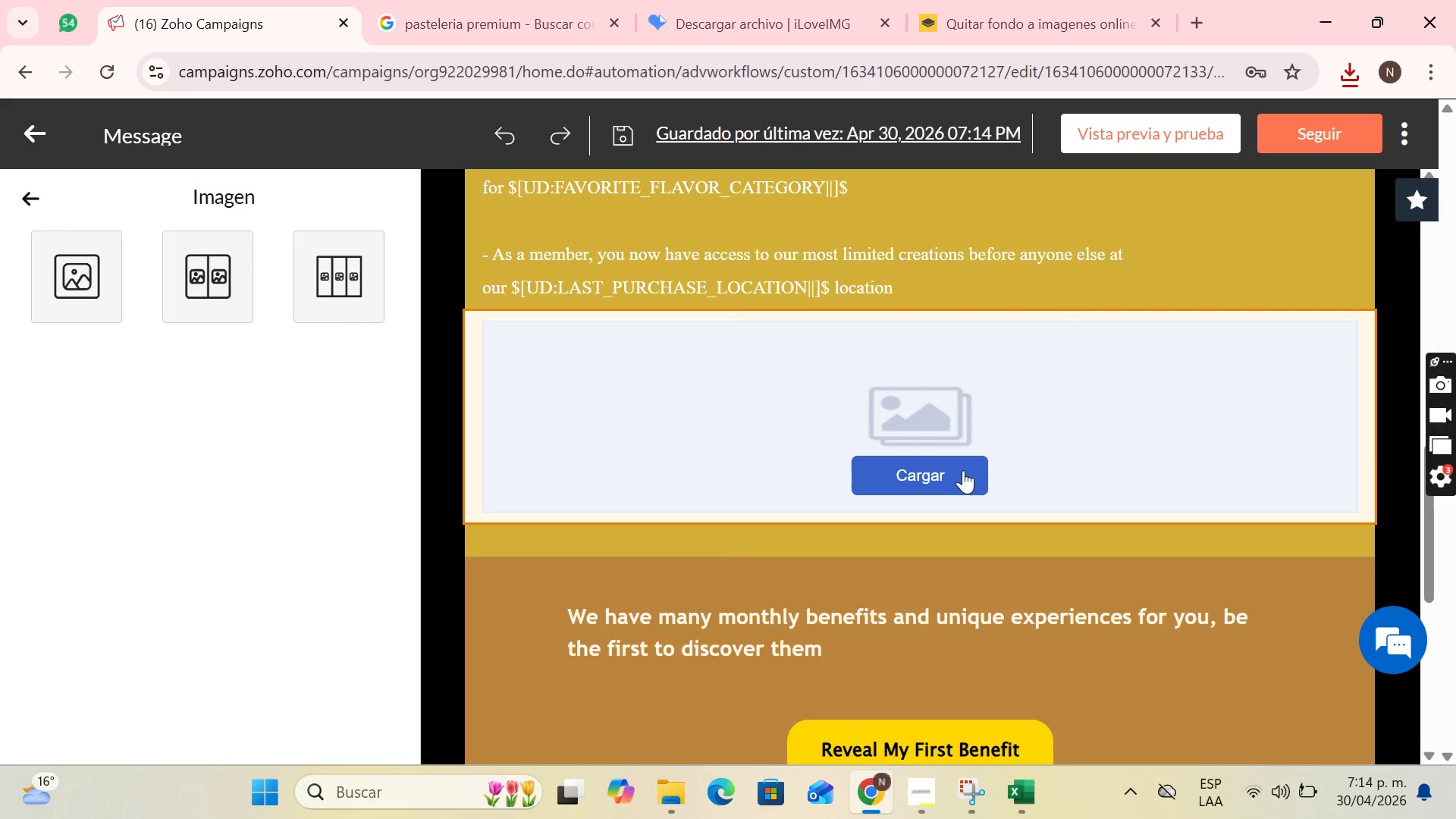 
left_click([963, 470])
 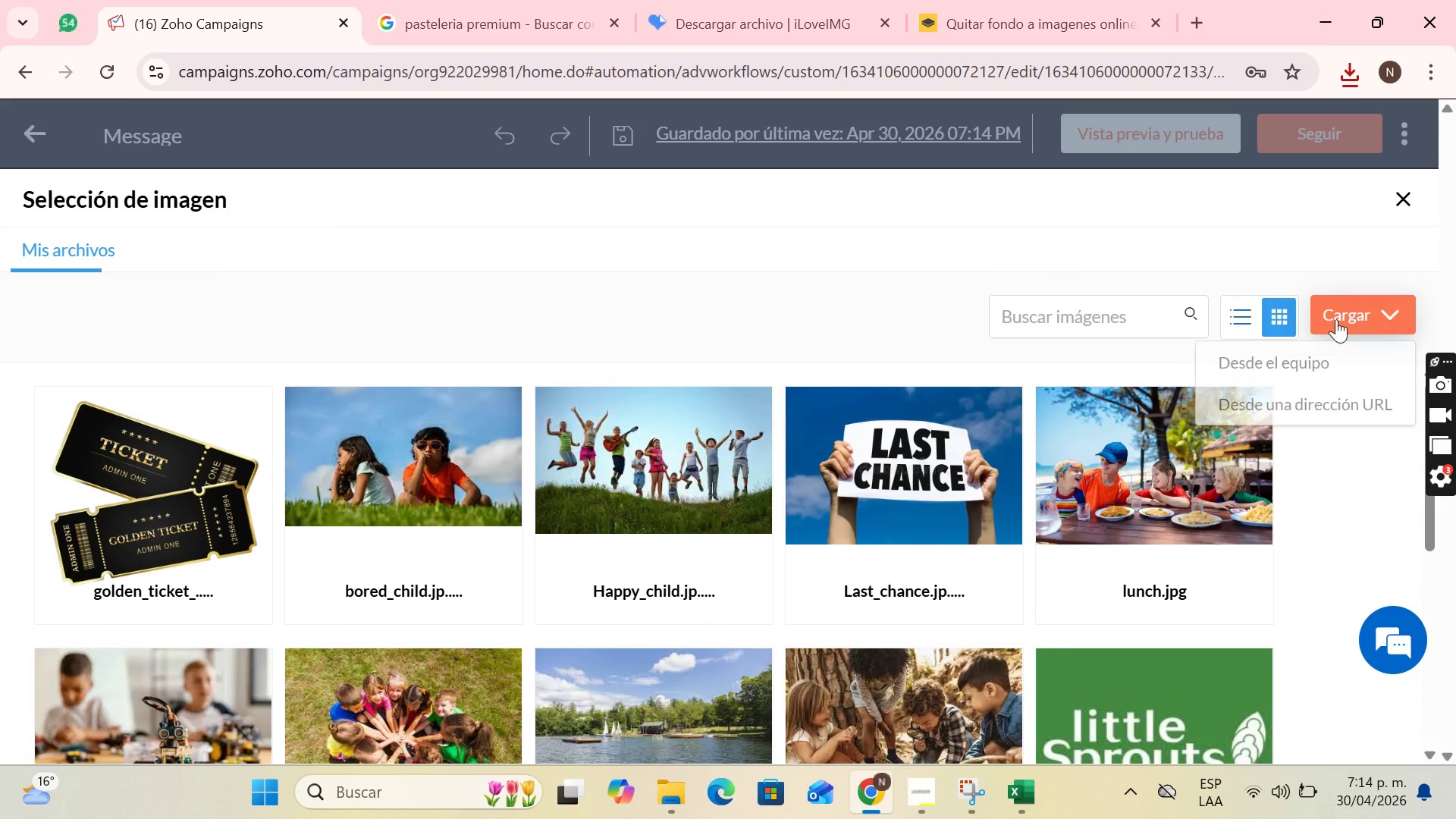 
left_click([1259, 353])
 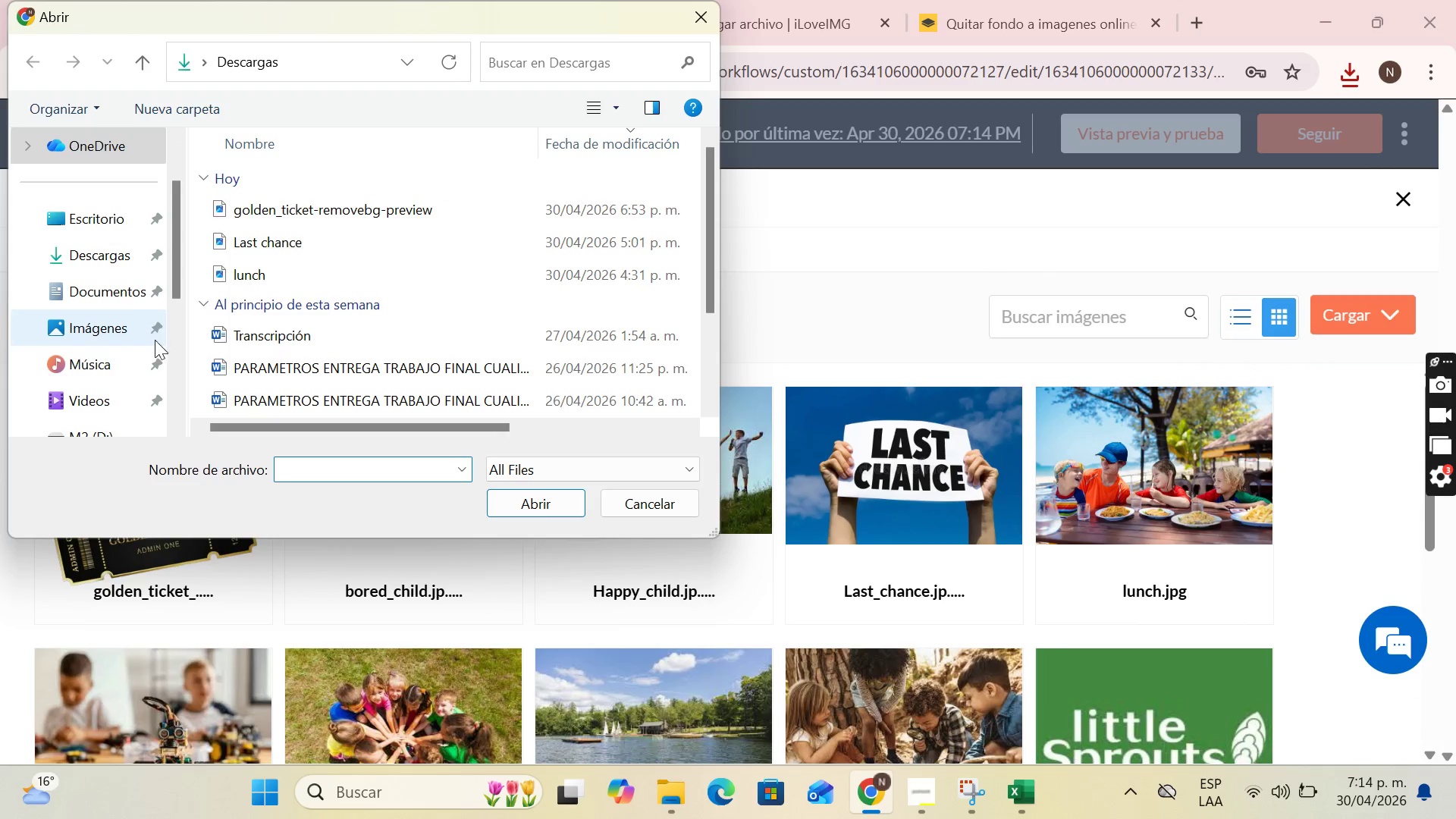 
left_click([118, 253])
 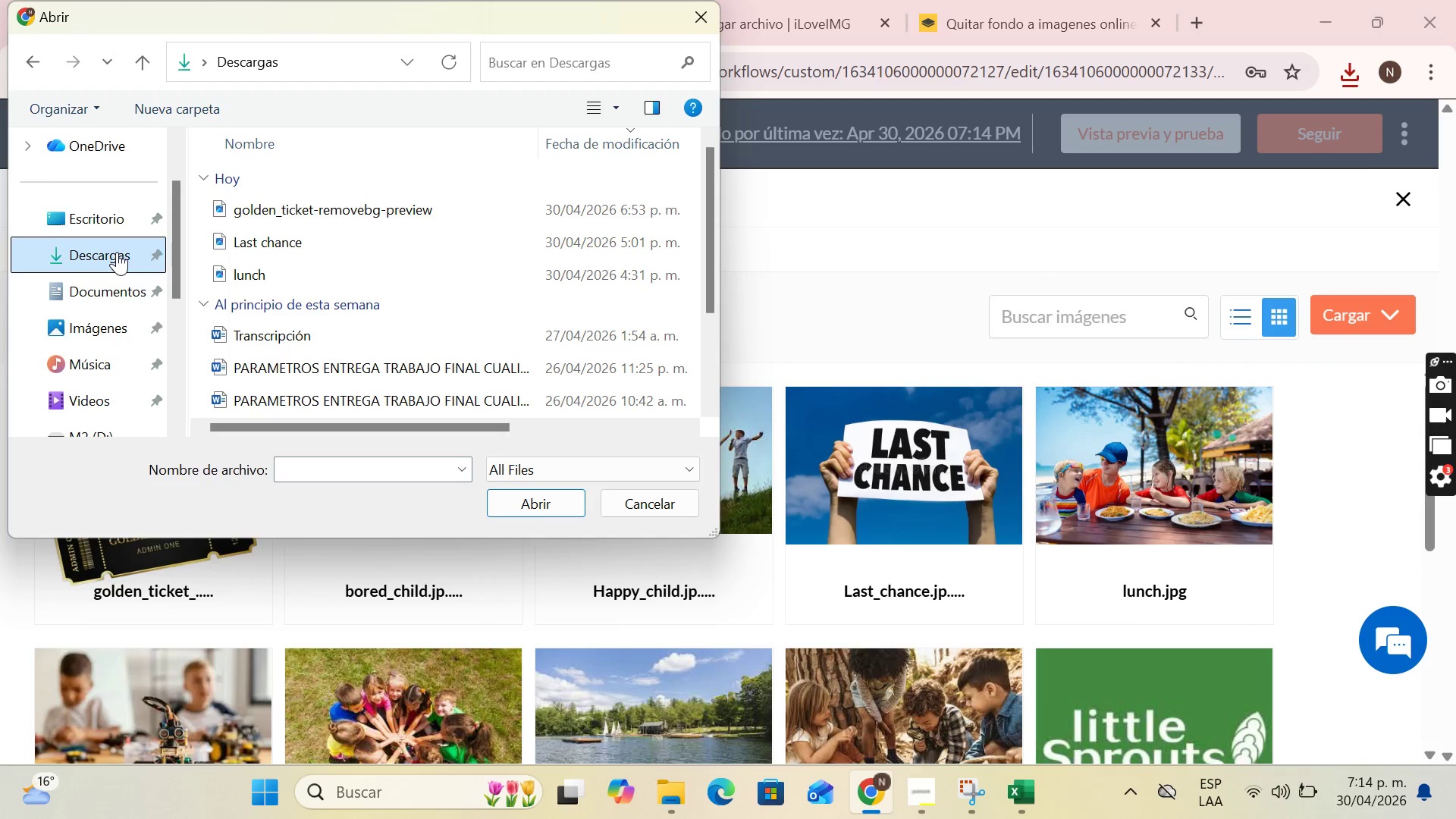 
left_click([132, 322])
 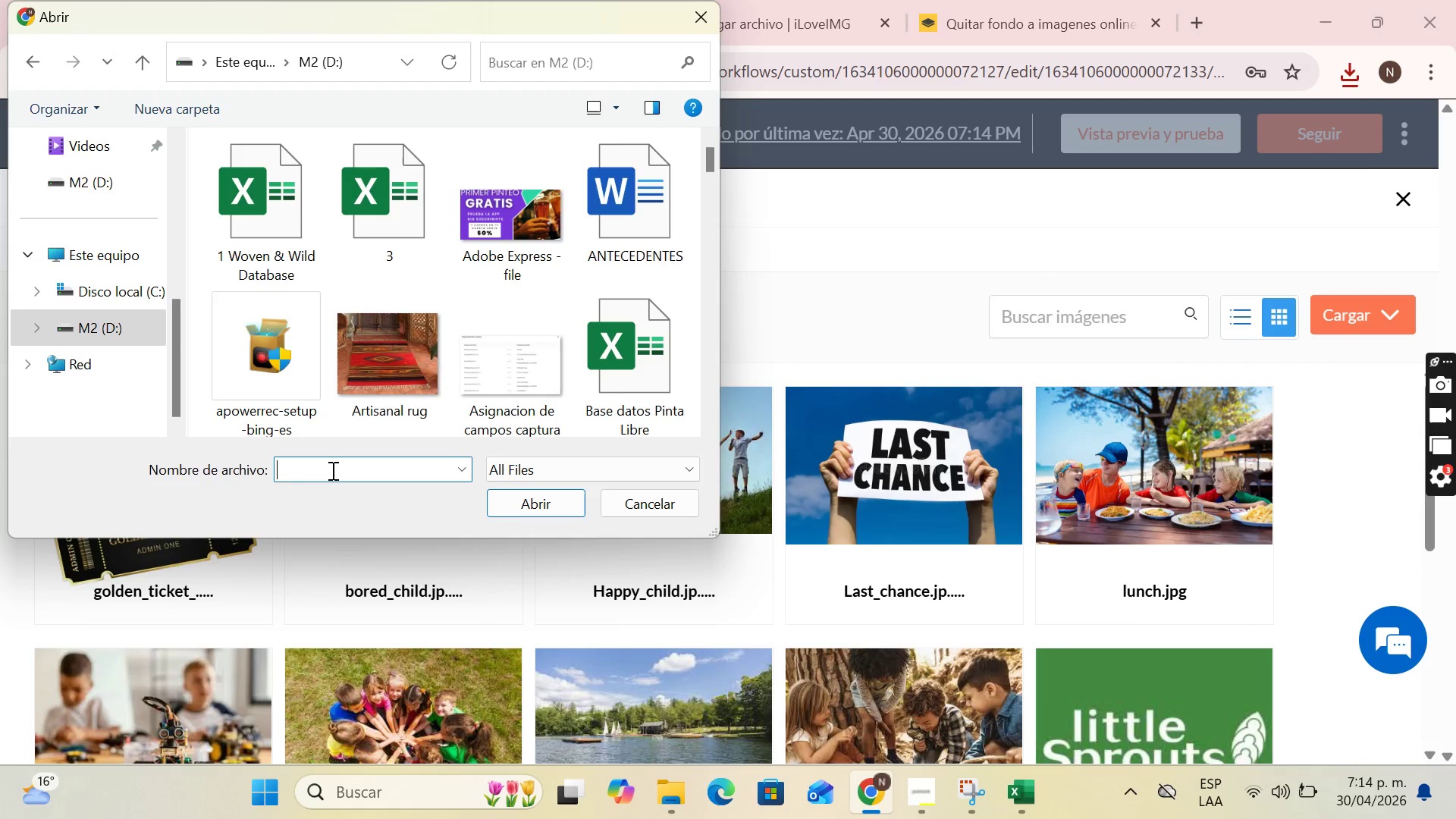 
scroll: coordinate [119, 256], scroll_direction: down, amount: 6.0
 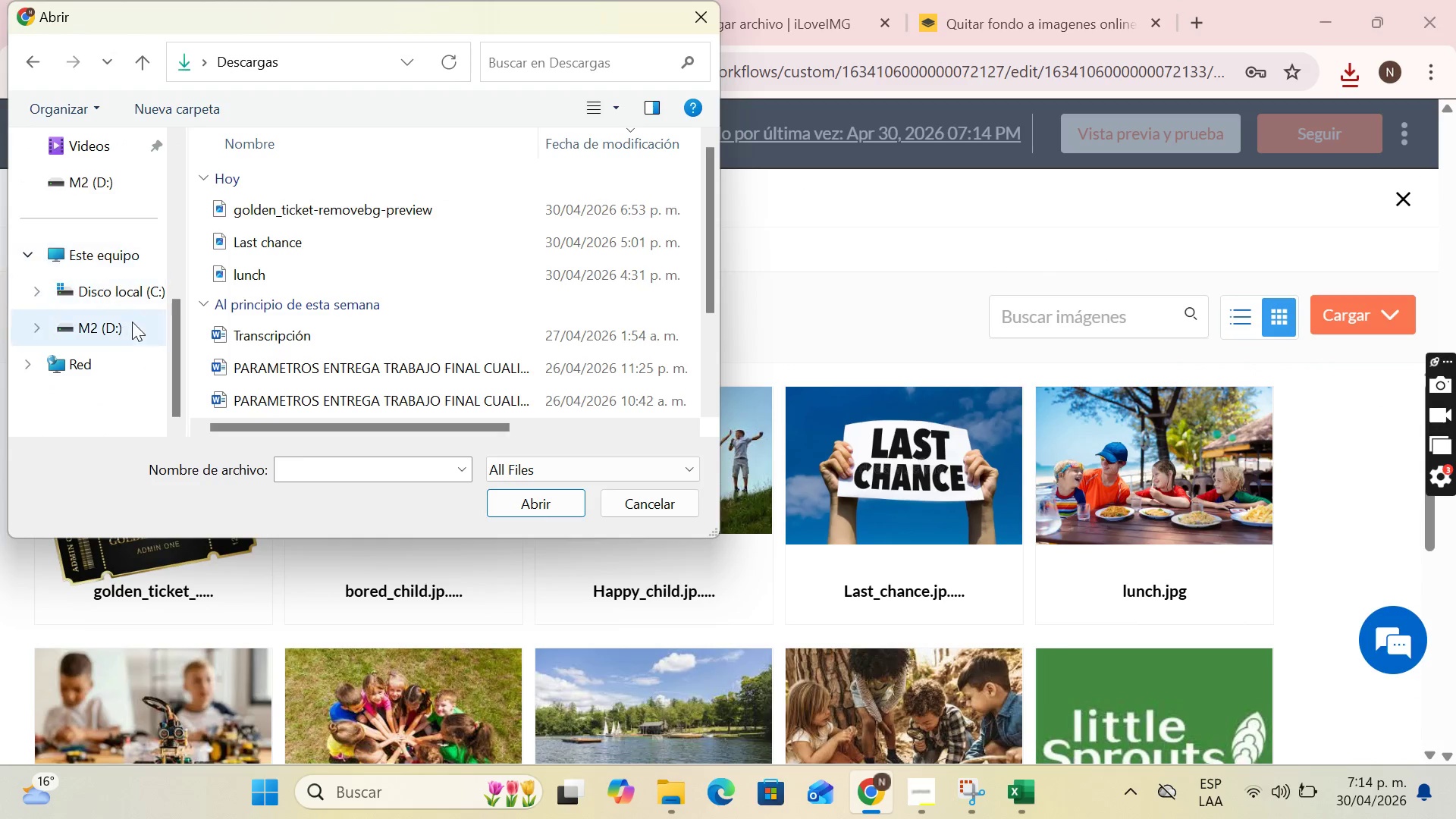 
type(paa)
key(Backspace)
type(s)
key(Backspace)
key(Backspace)
key(Backspace)
type(pr)
 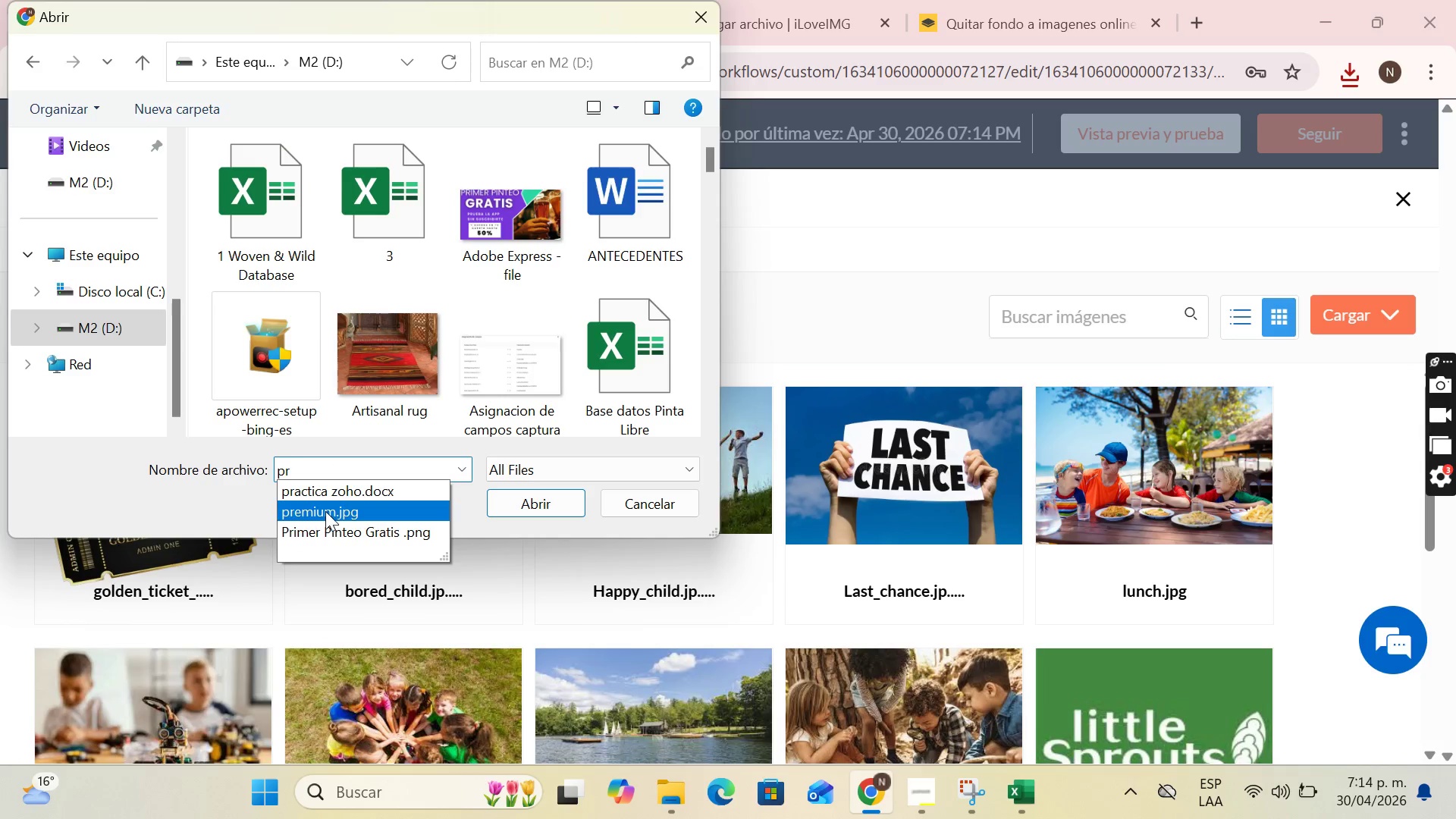 
double_click([325, 511])
 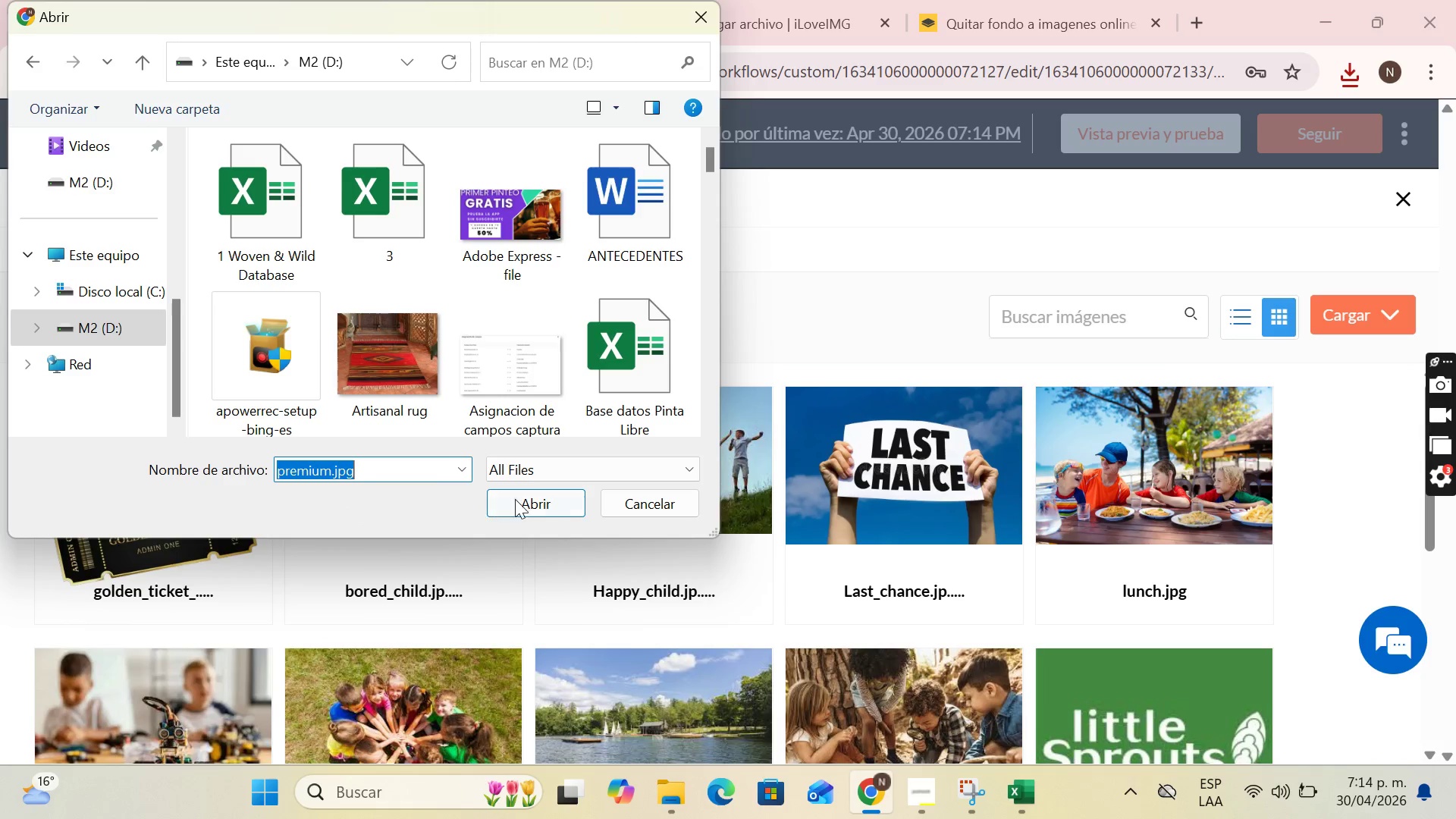 
triple_click([534, 499])
 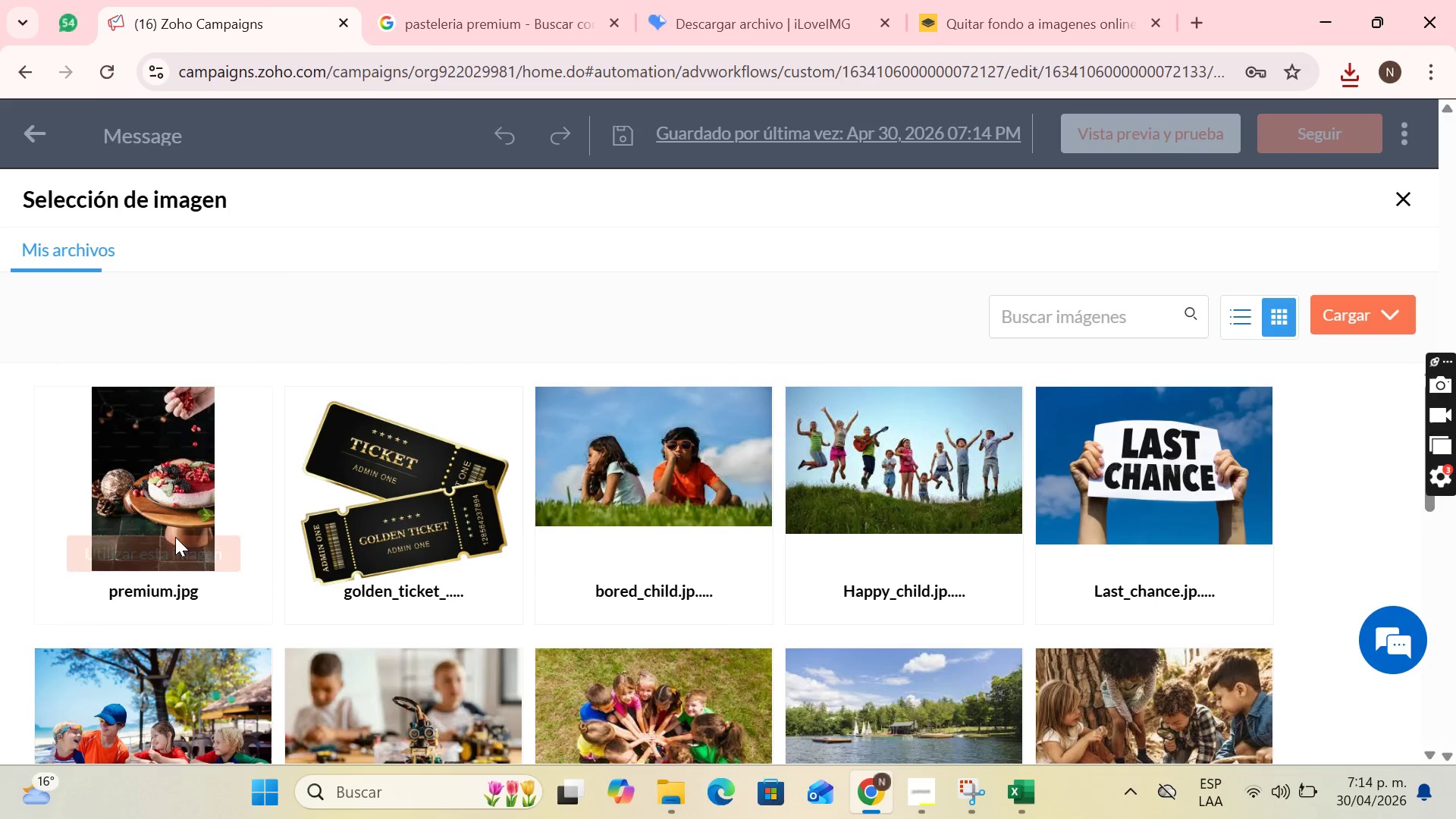 
left_click([155, 564])
 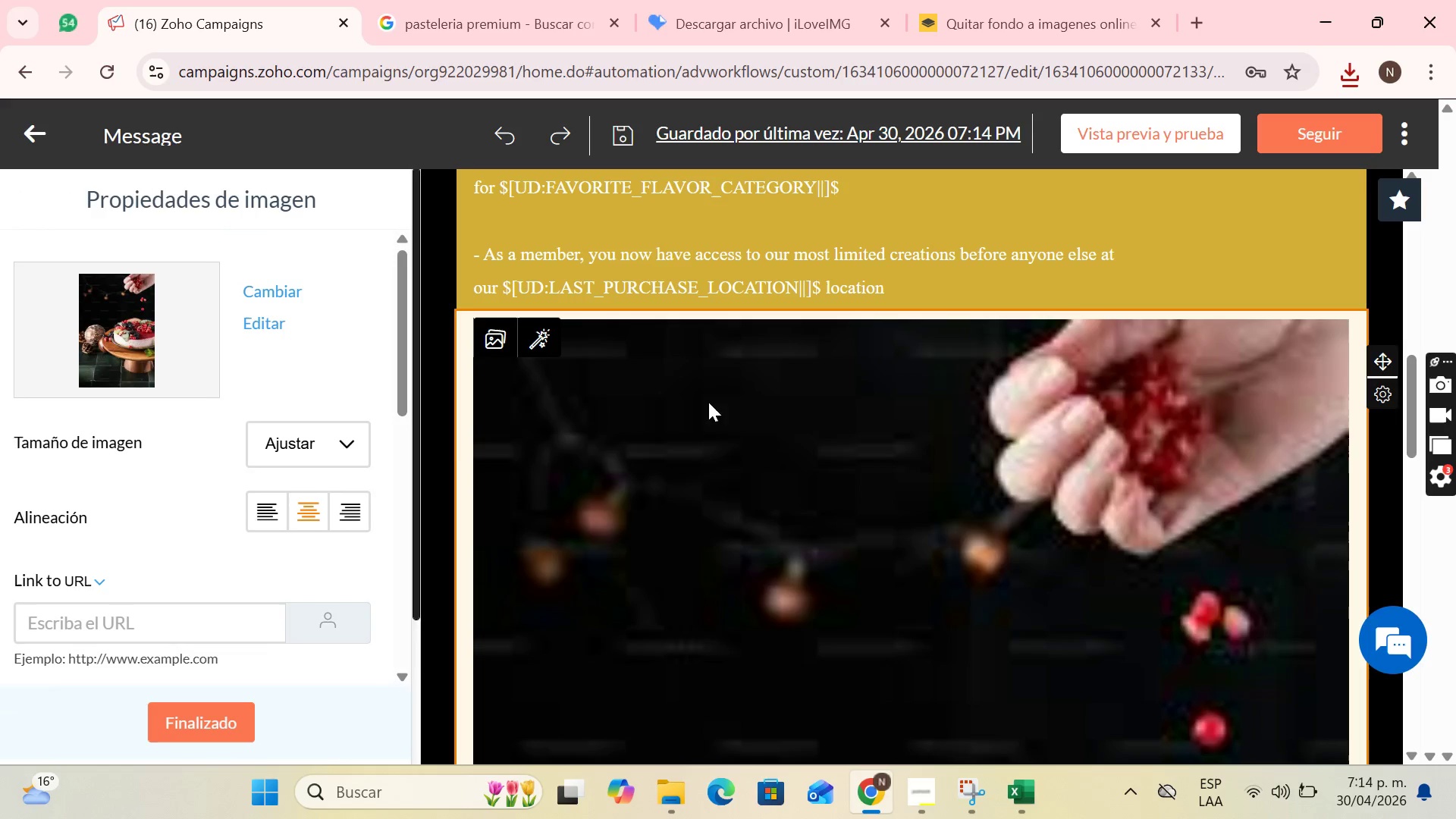 
scroll: coordinate [954, 431], scroll_direction: down, amount: 2.0
 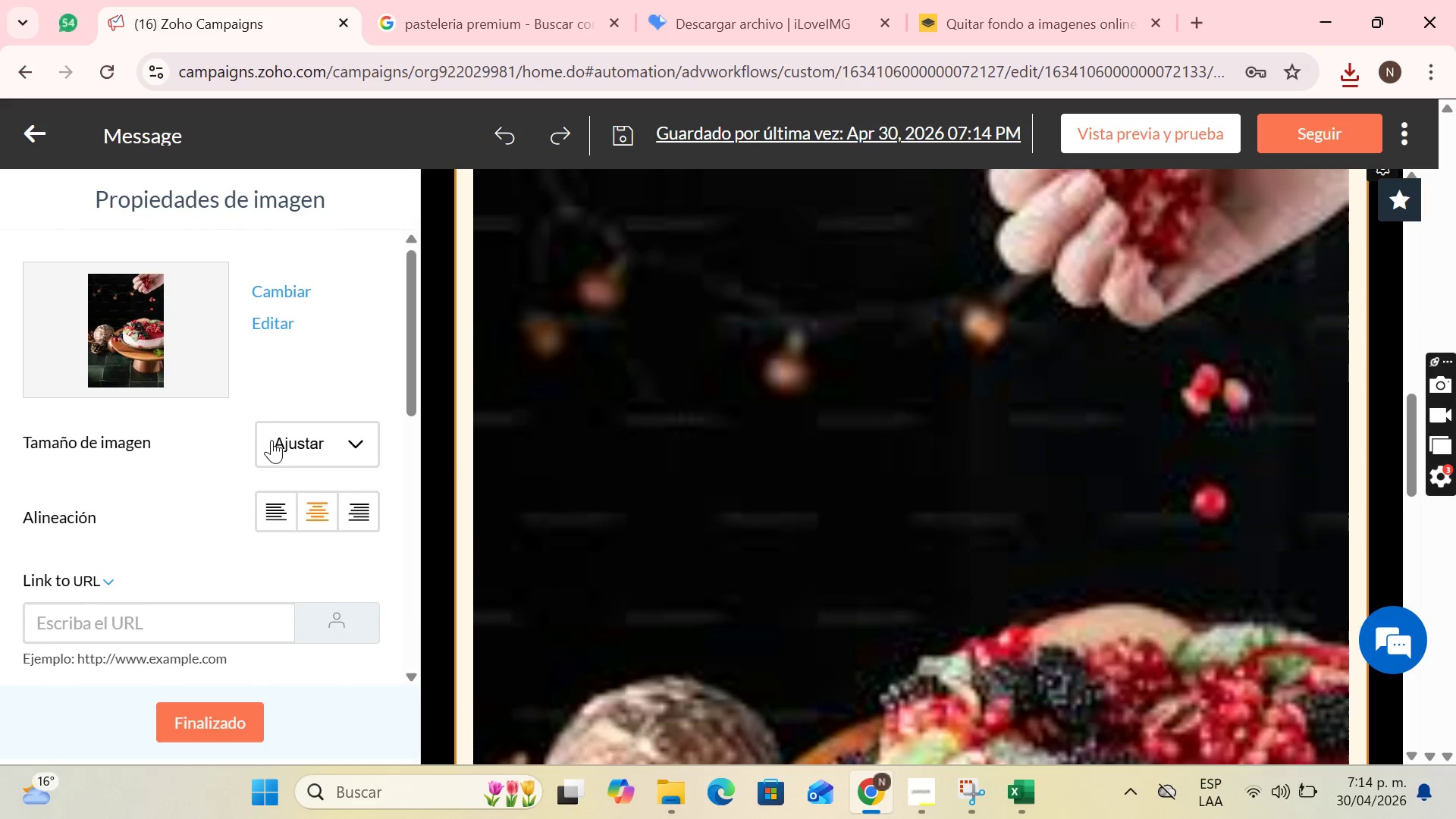 
left_click([272, 438])
 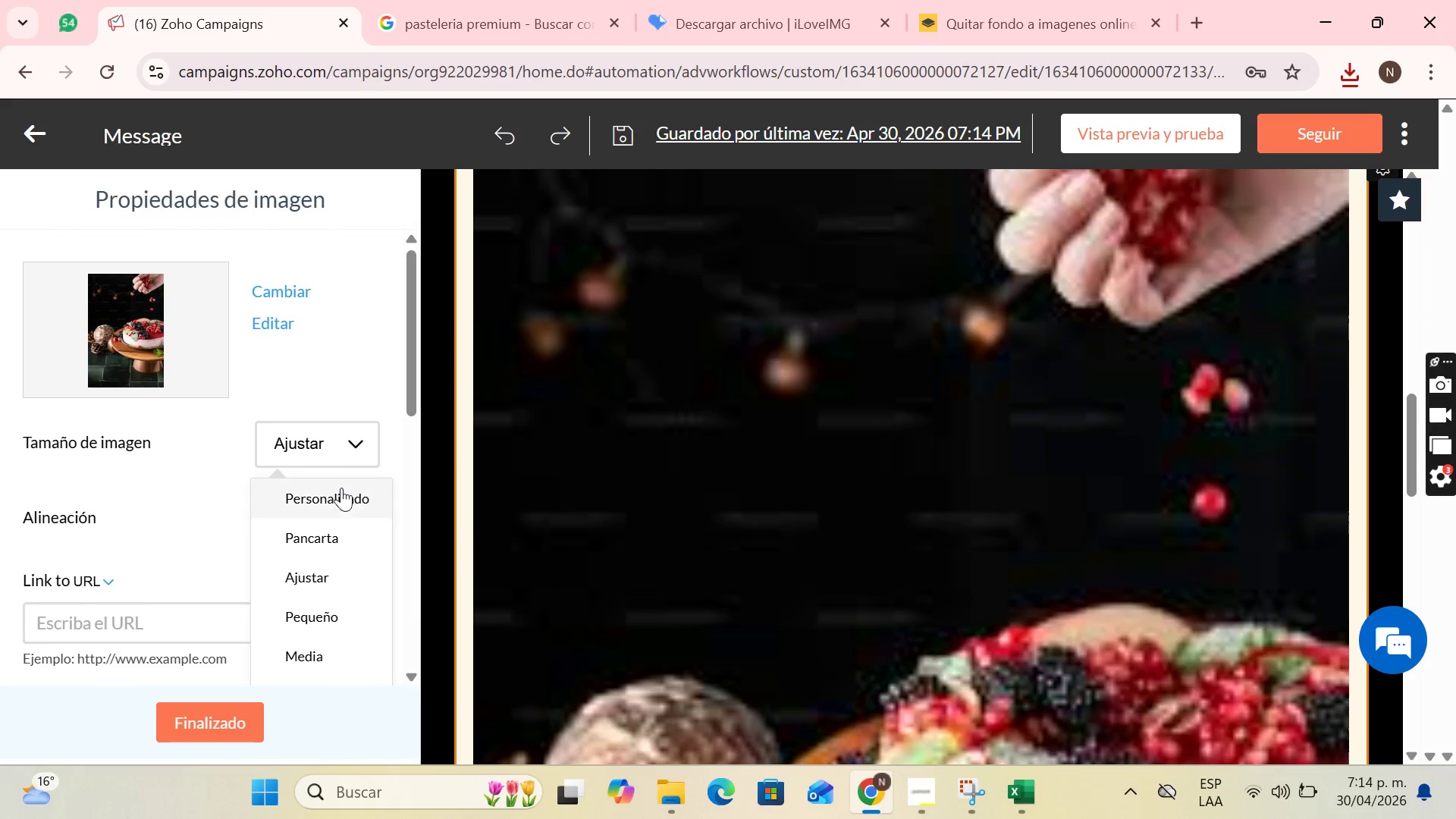 
left_click([340, 489])
 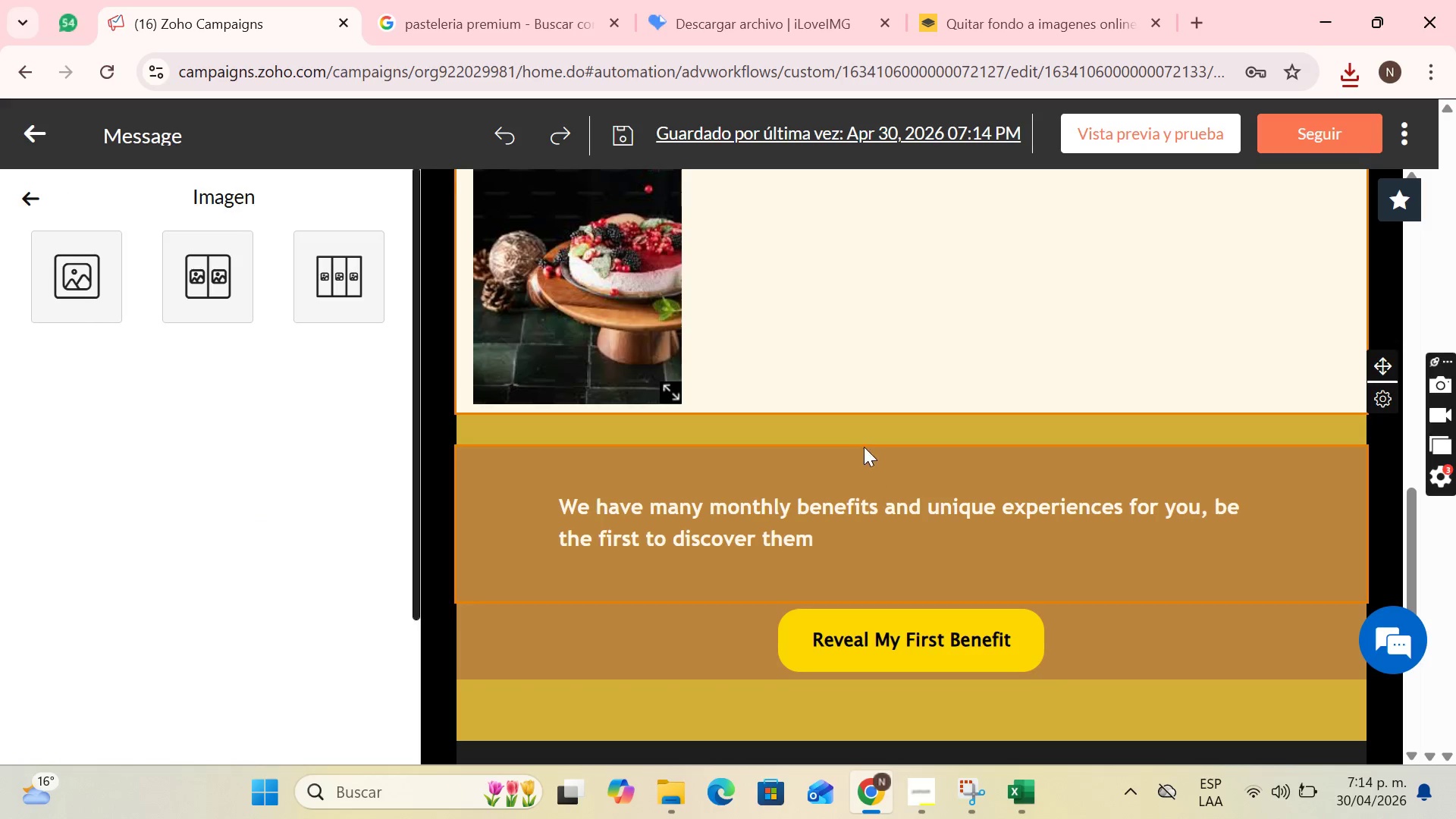 
scroll: coordinate [825, 424], scroll_direction: up, amount: 1.0
 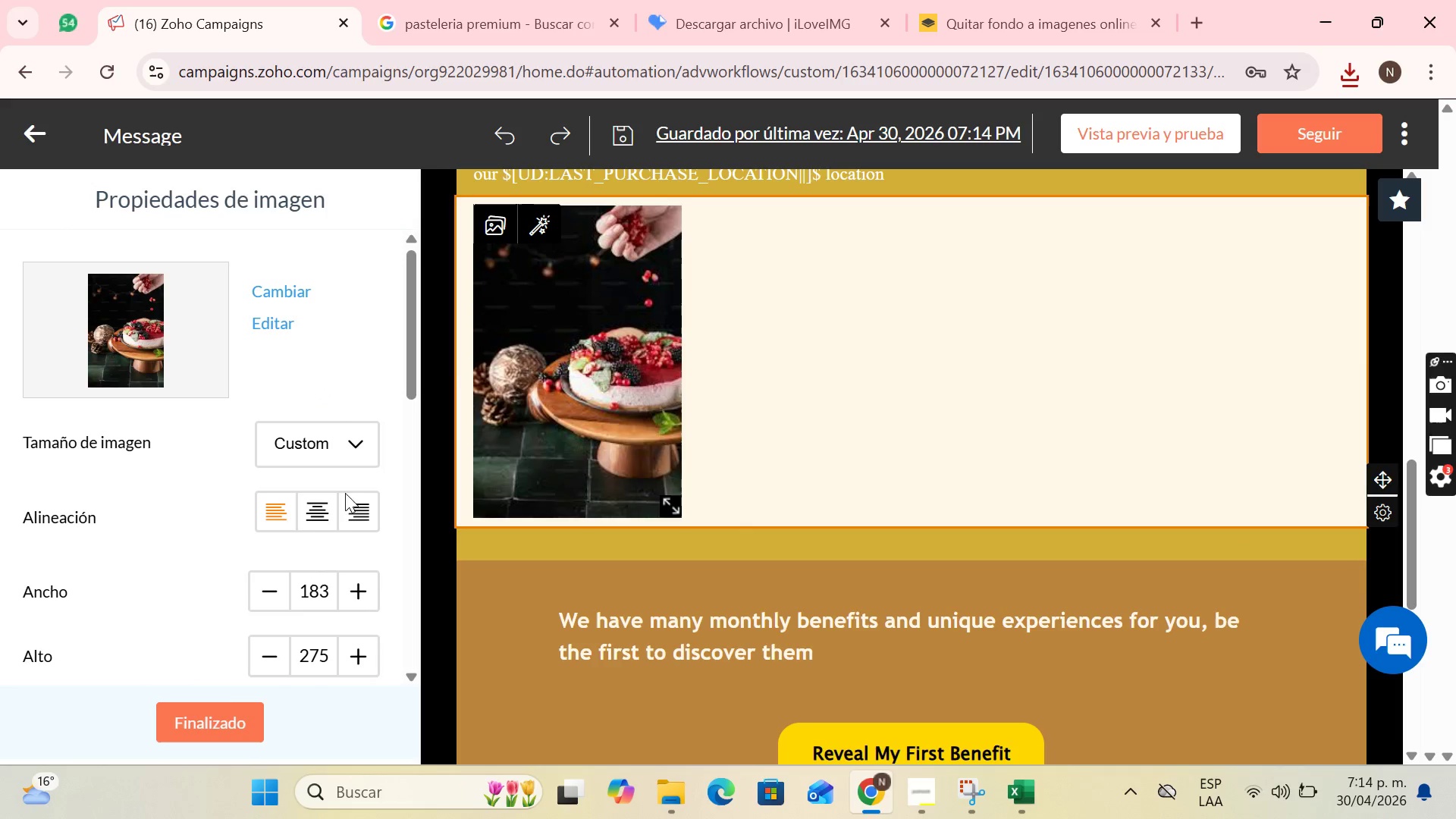 
left_click([313, 508])
 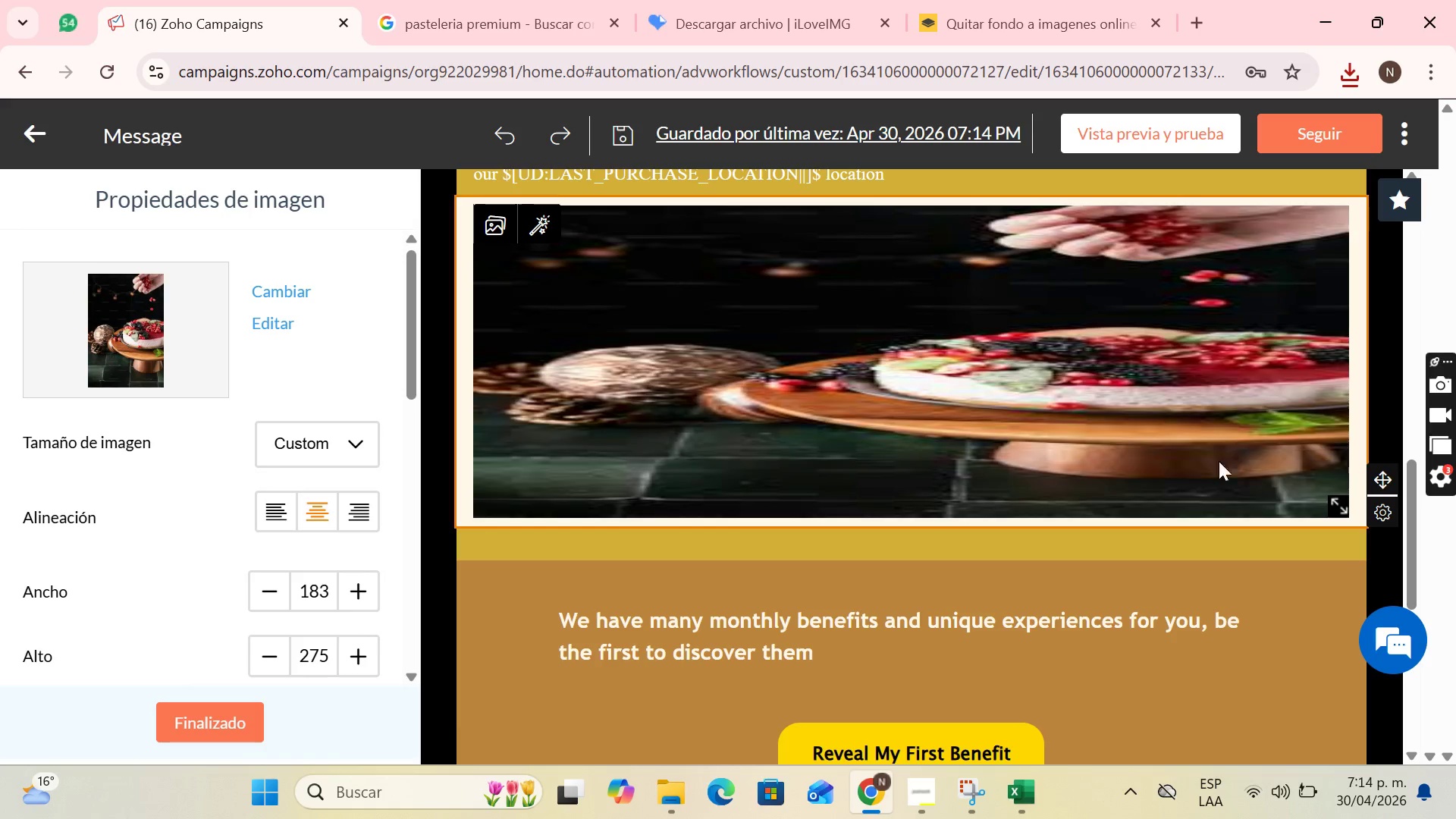 
left_click([1334, 504])
 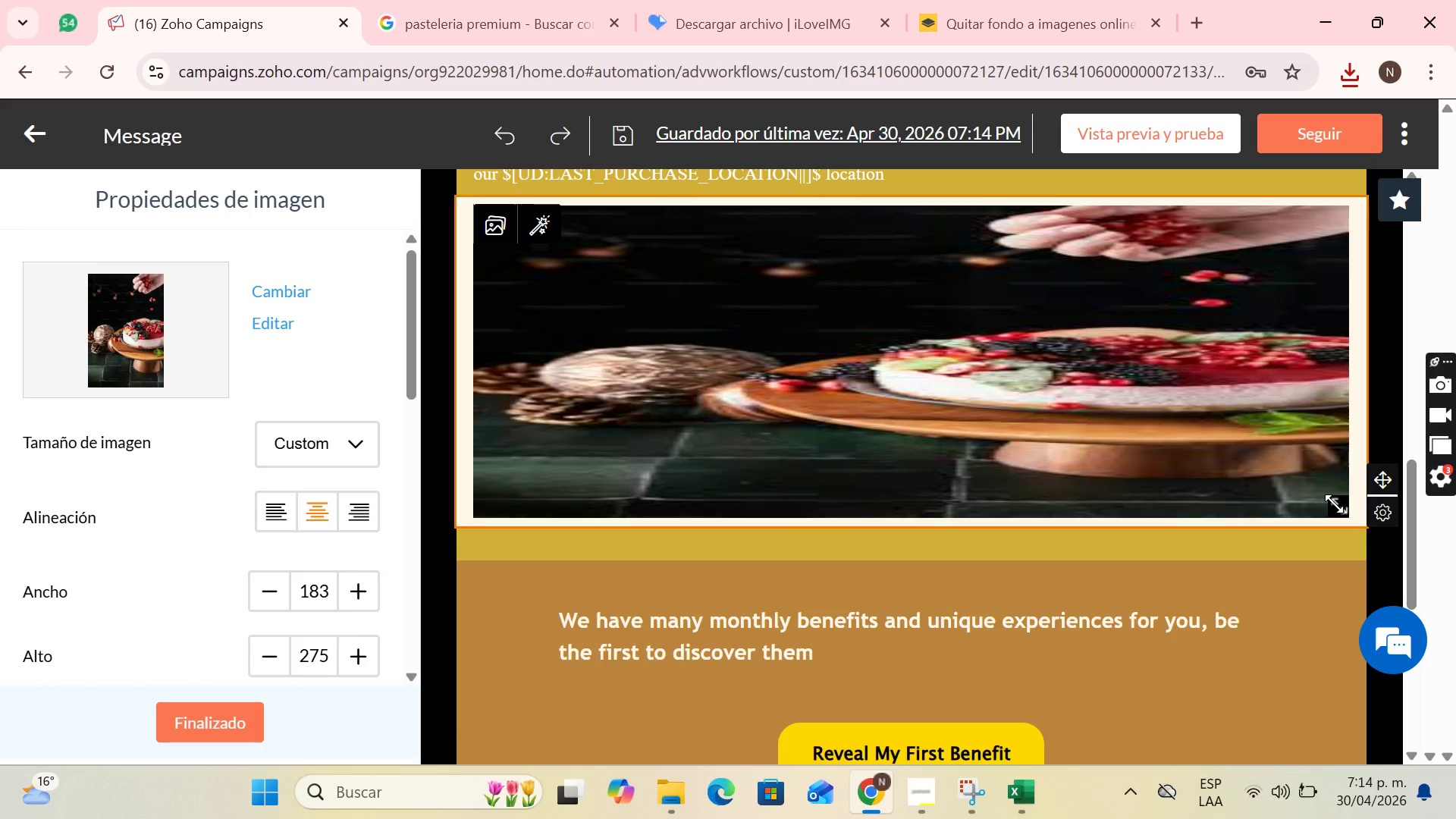 
left_click_drag(start_coordinate=[1334, 504], to_coordinate=[888, 430])
 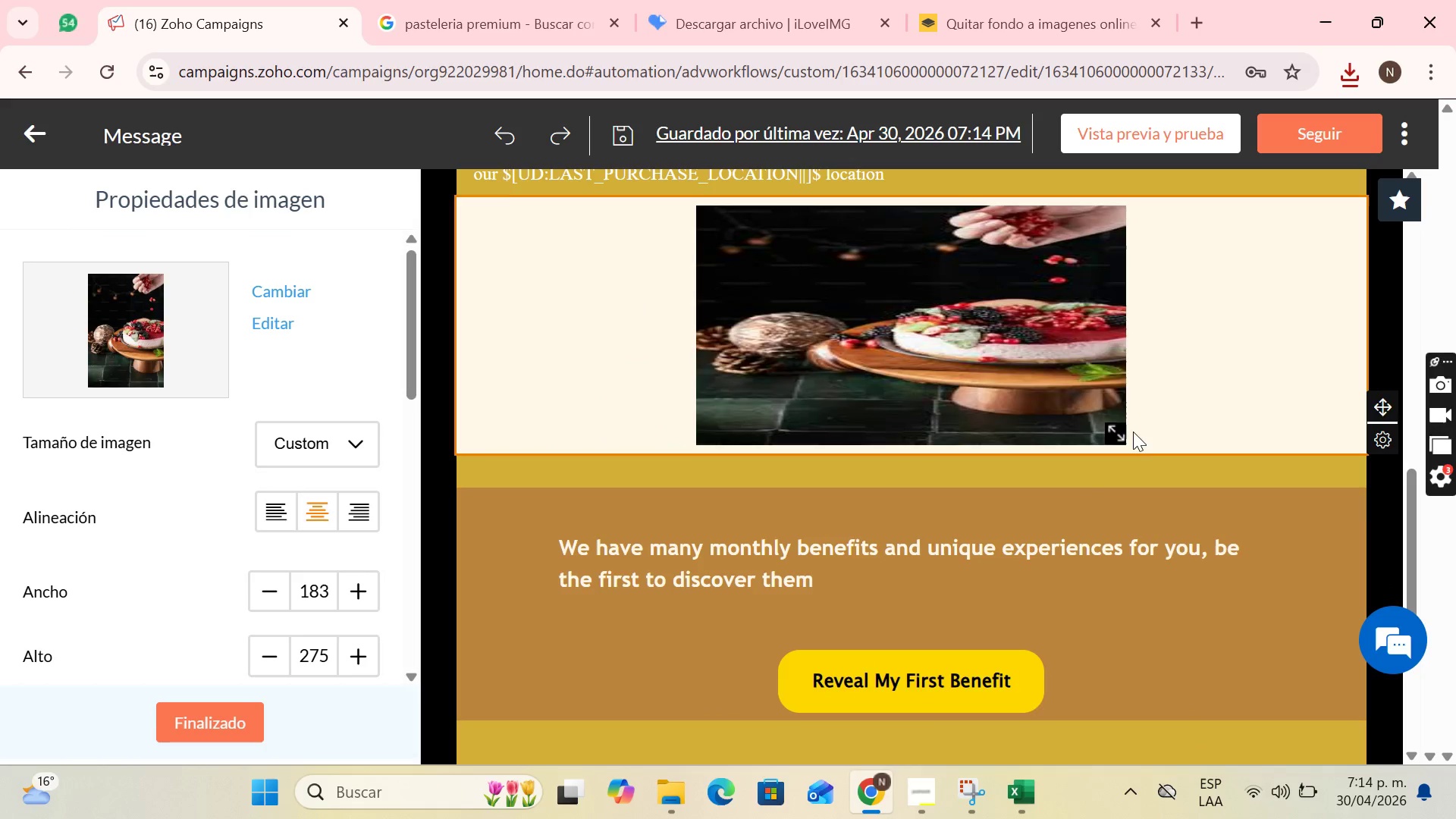 
left_click_drag(start_coordinate=[1130, 435], to_coordinate=[1117, 441])
 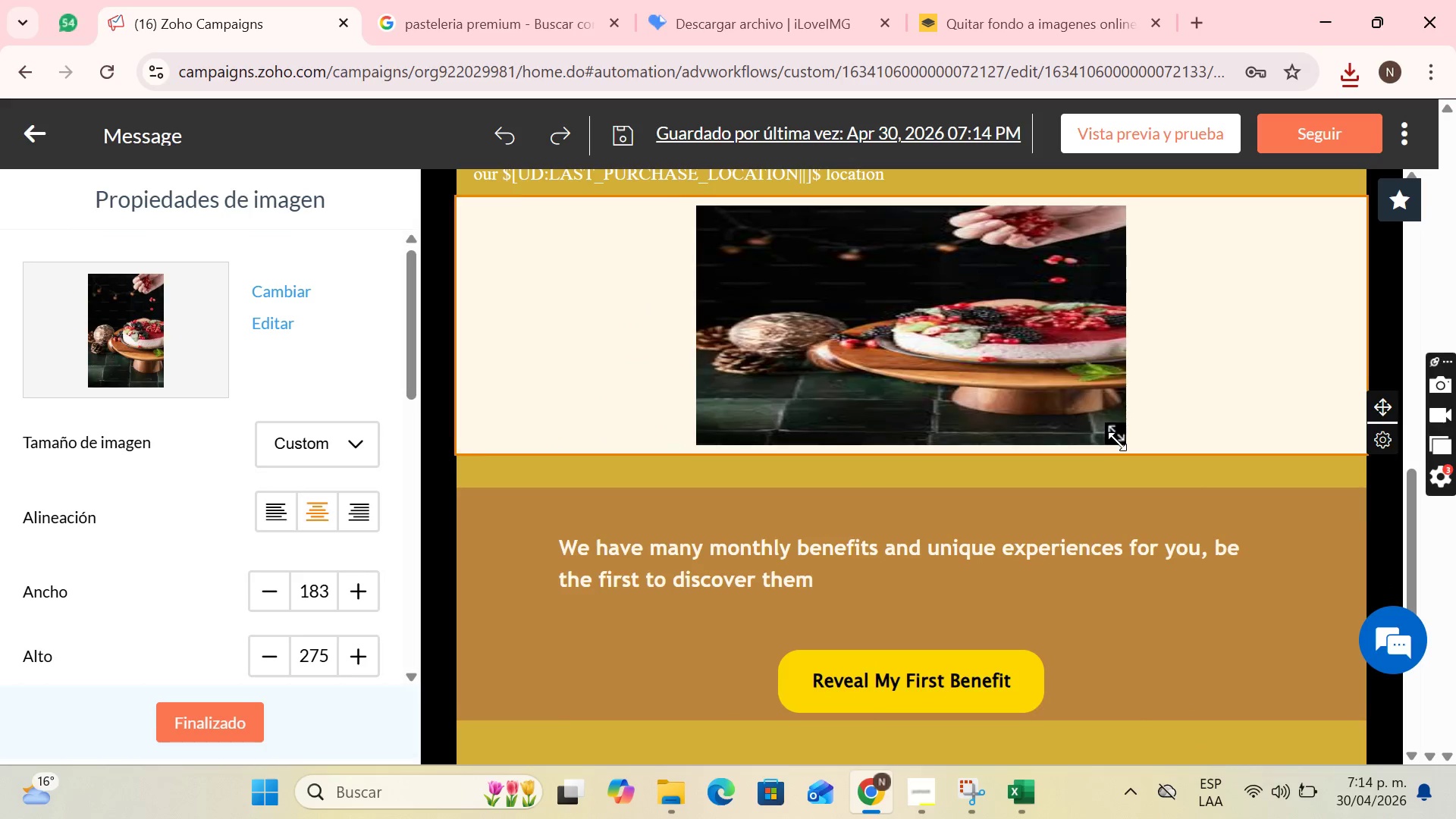 
left_click_drag(start_coordinate=[1117, 441], to_coordinate=[949, 460])
 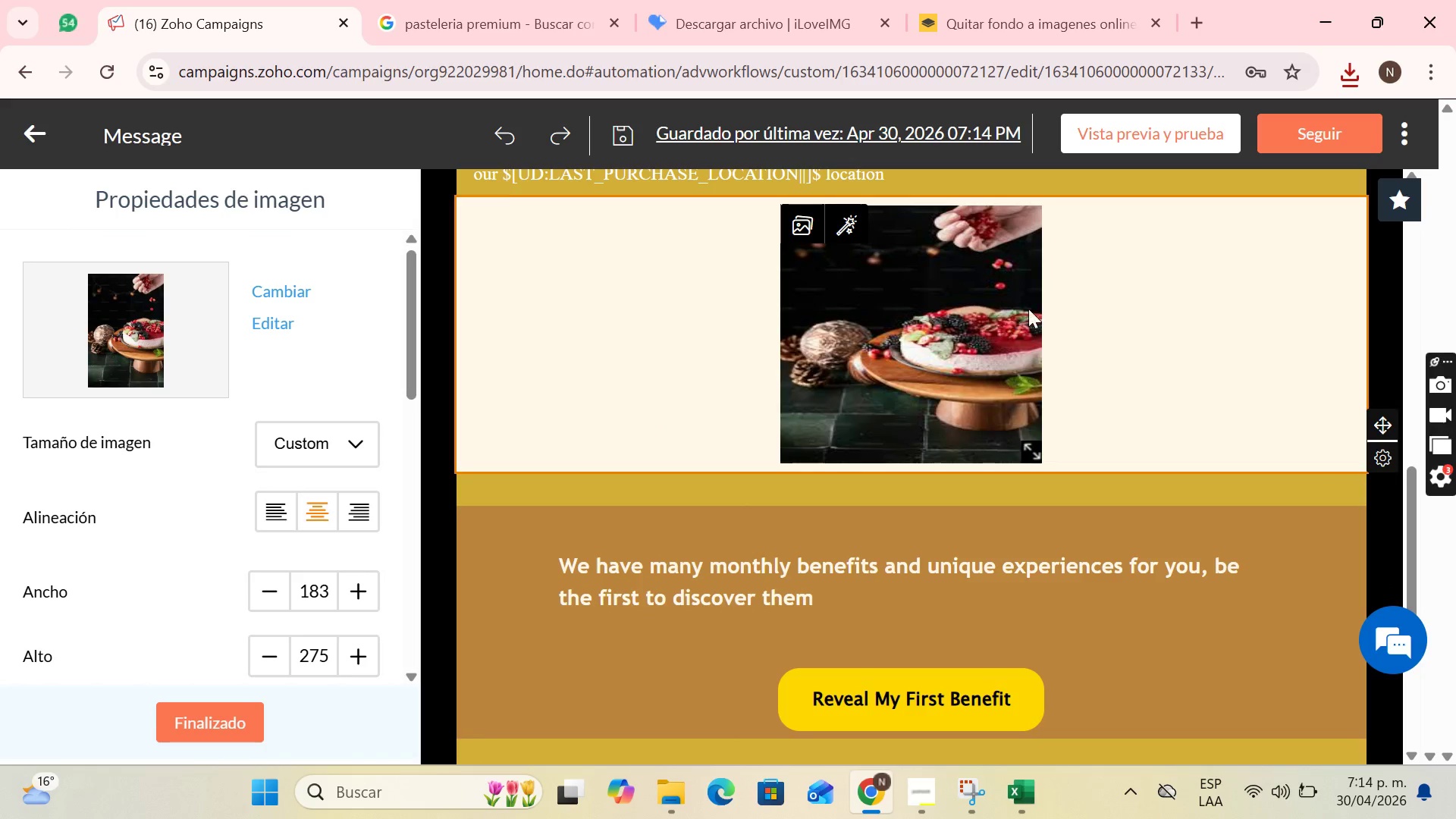 
scroll: coordinate [1063, 390], scroll_direction: up, amount: 2.0
 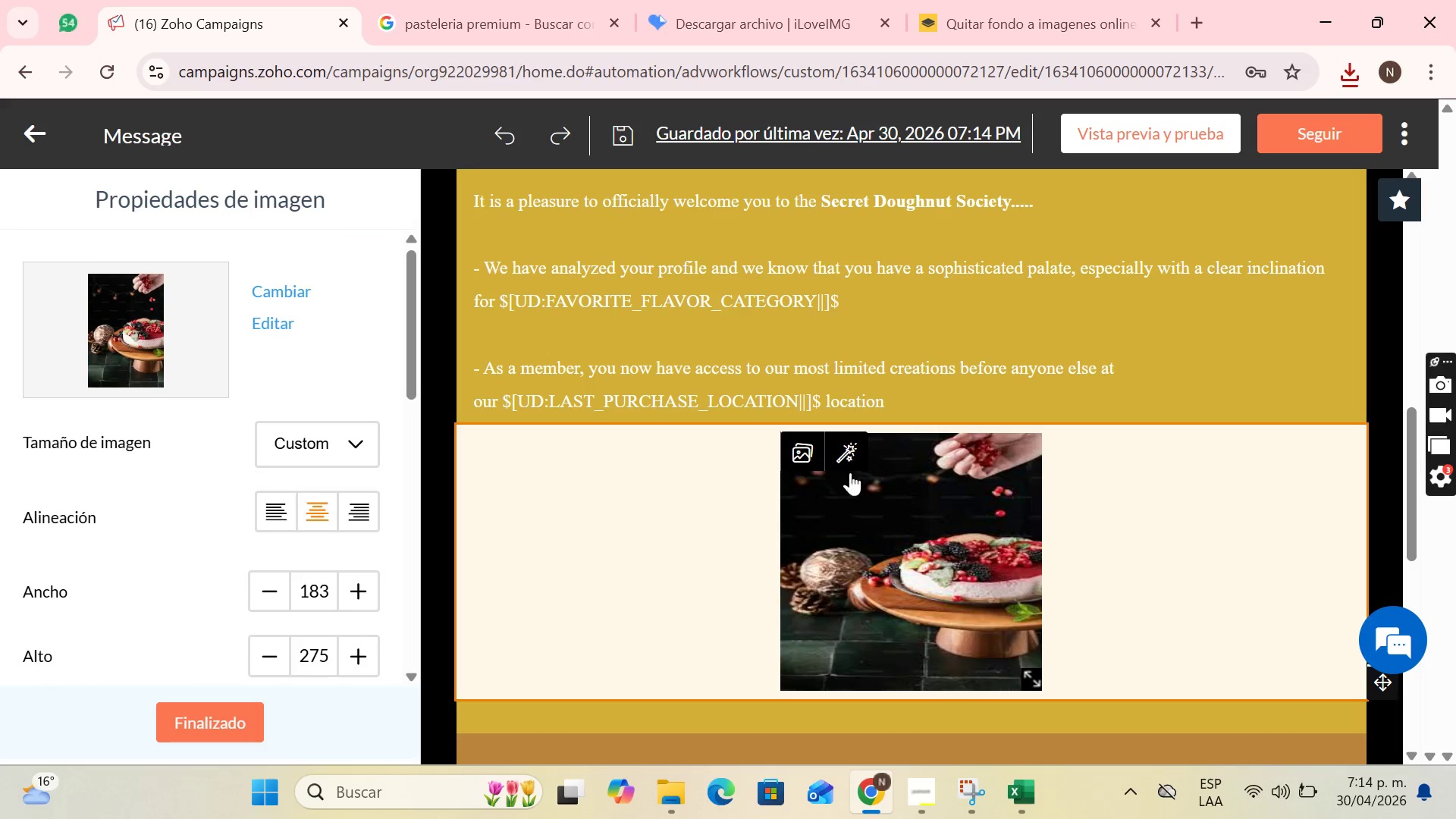 
key(Control+Z)
 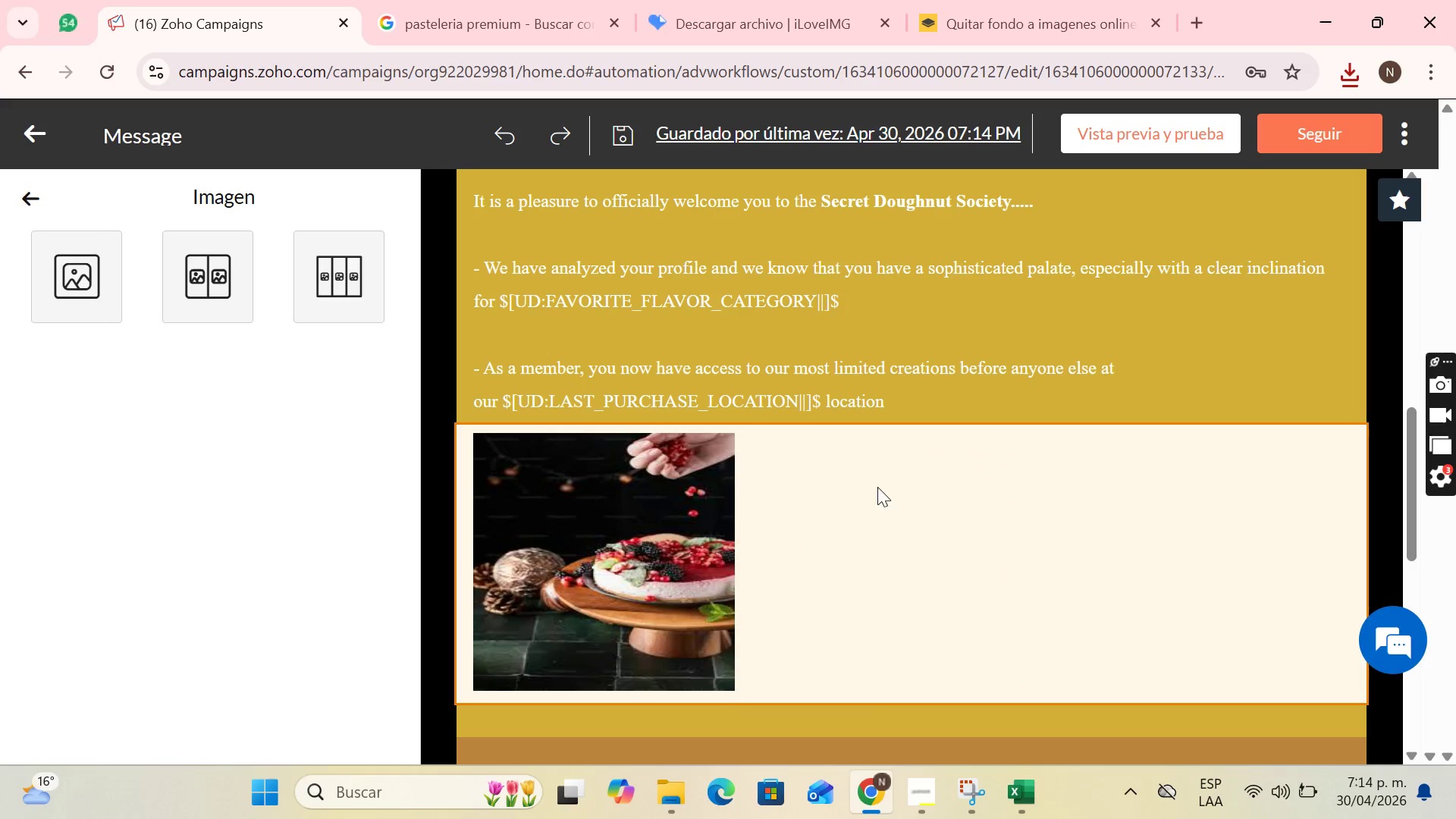 
key(Control+Z)
 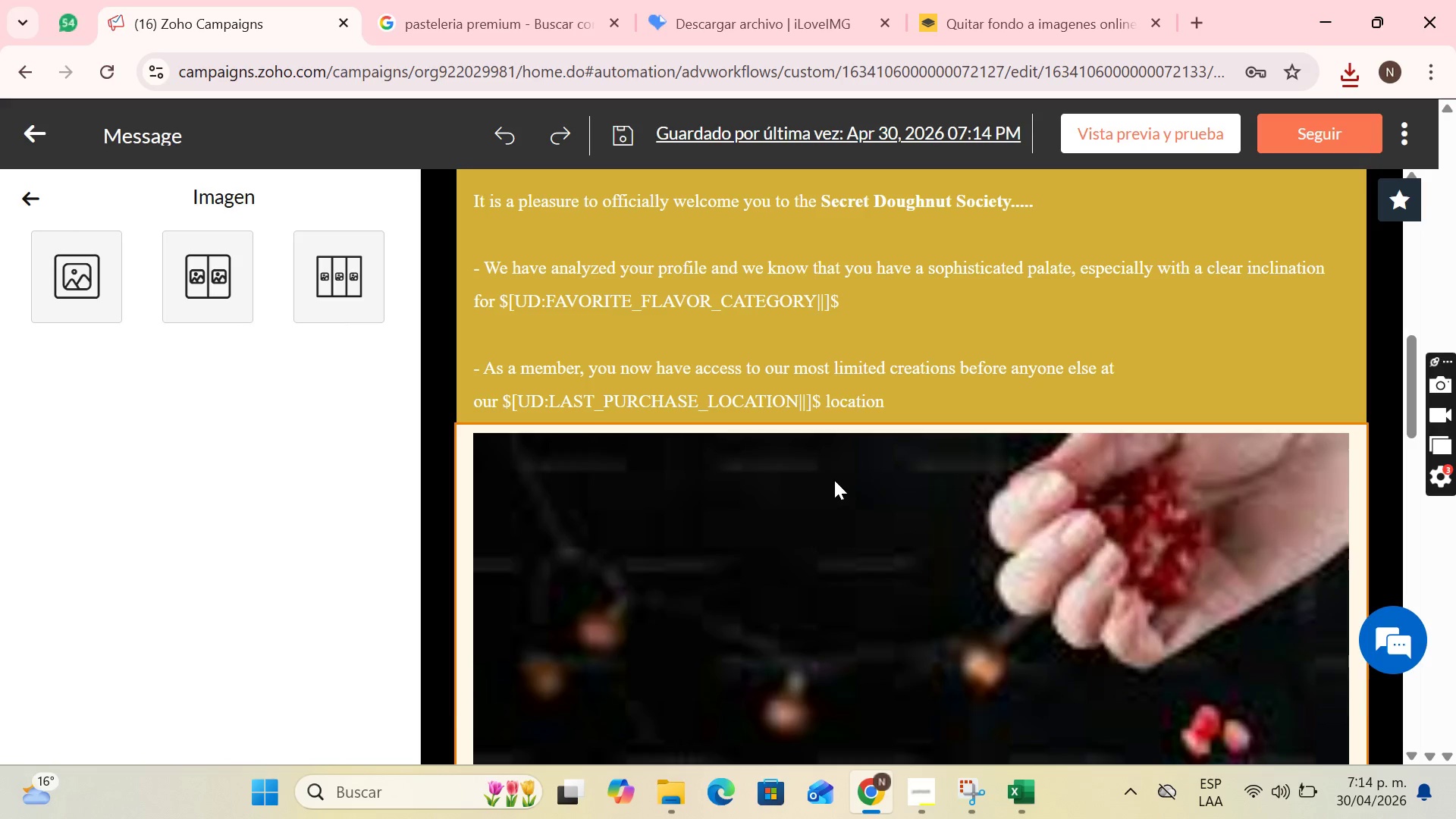 
key(Control+Z)
 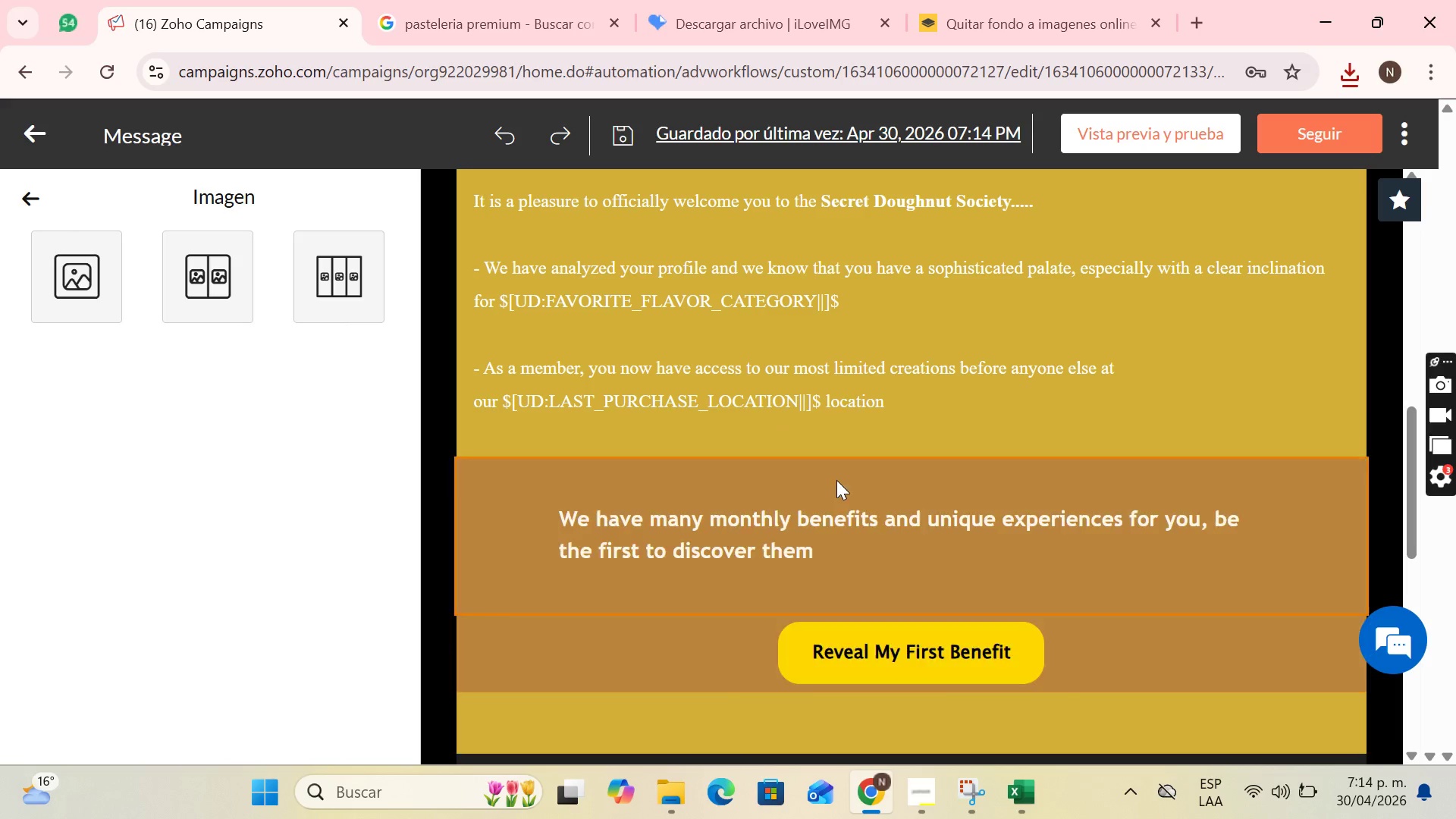 
key(Control+Z)
 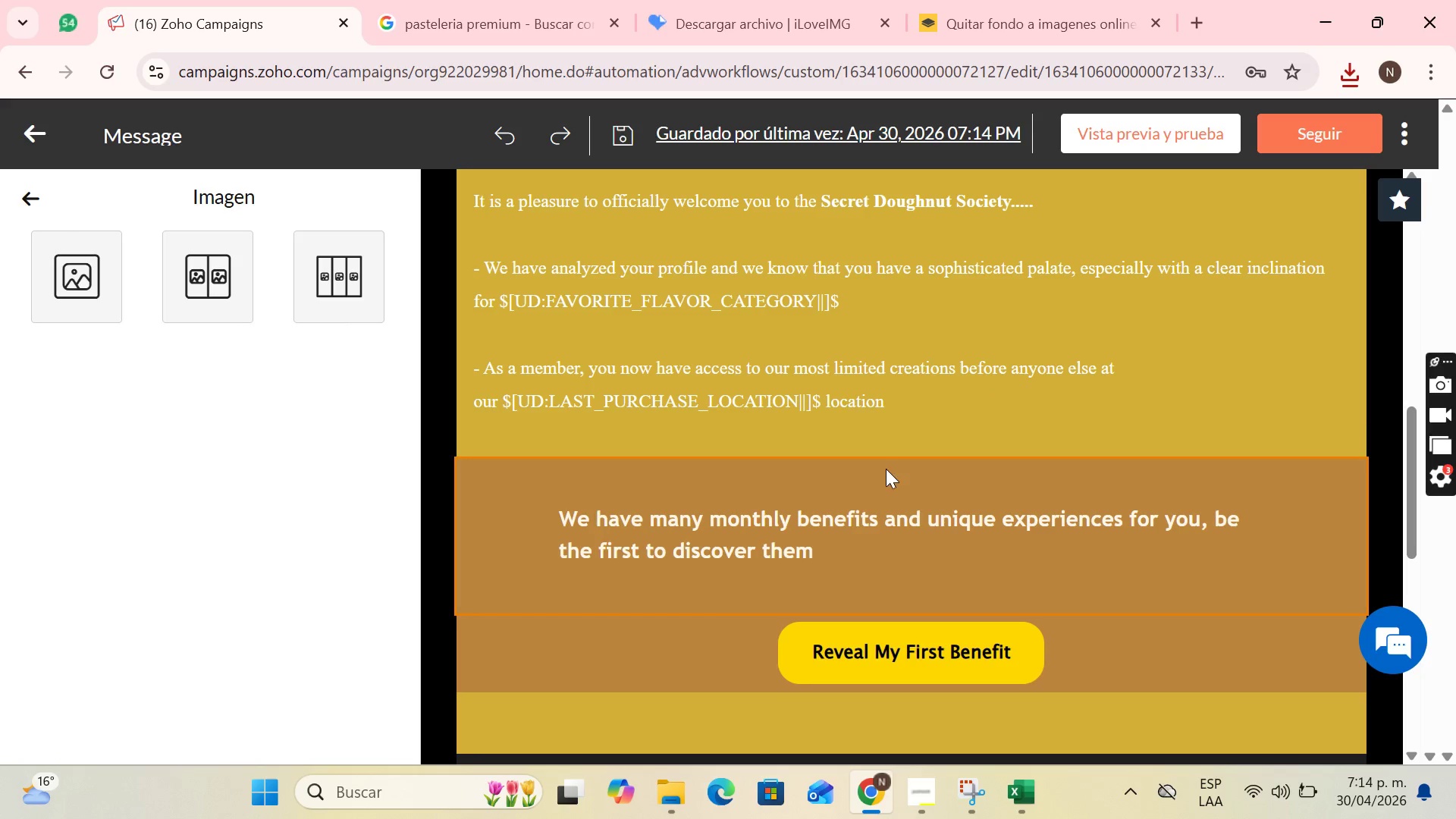 
left_click([775, 363])
 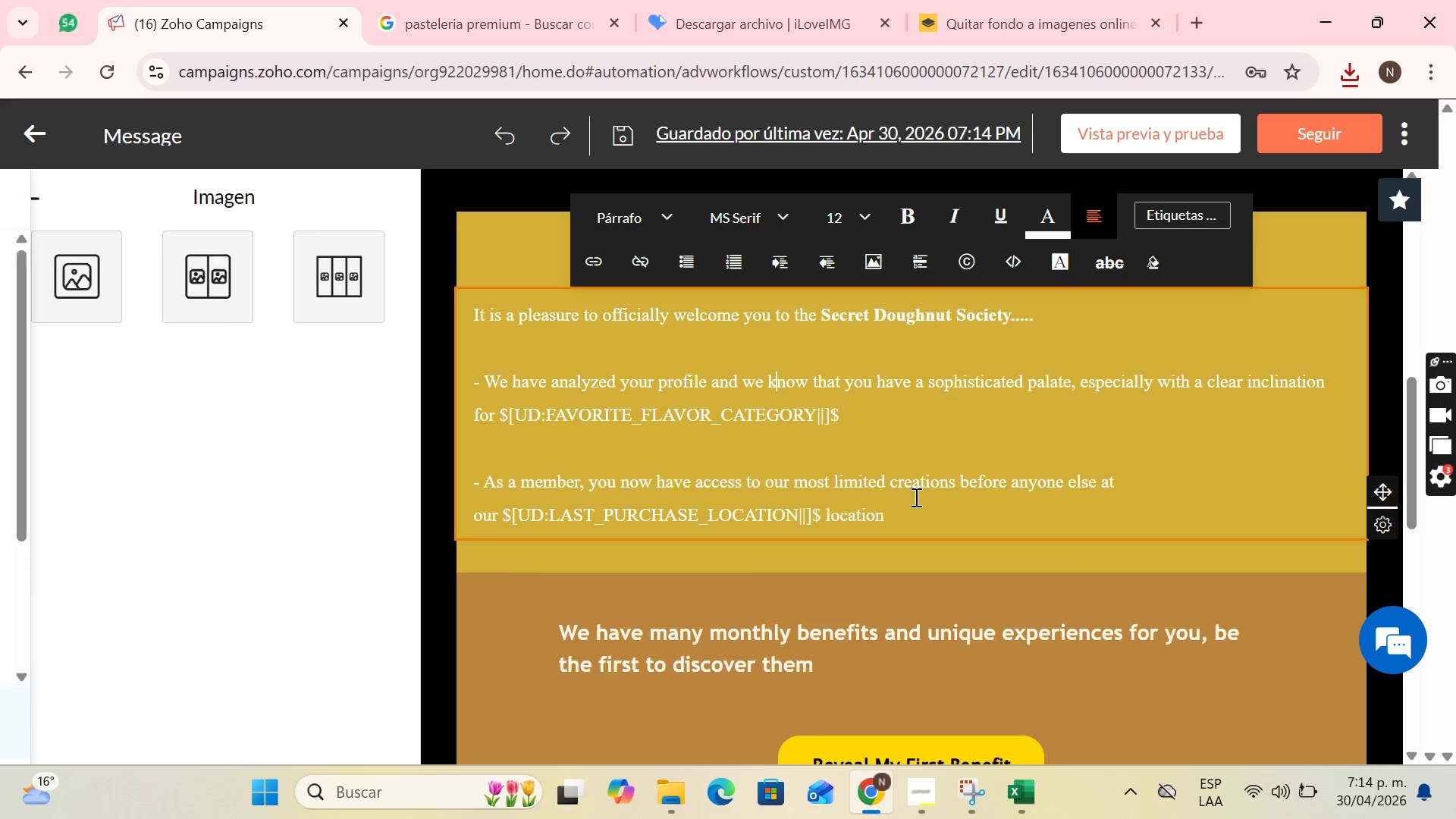 
scroll: coordinate [888, 468], scroll_direction: up, amount: 1.0
 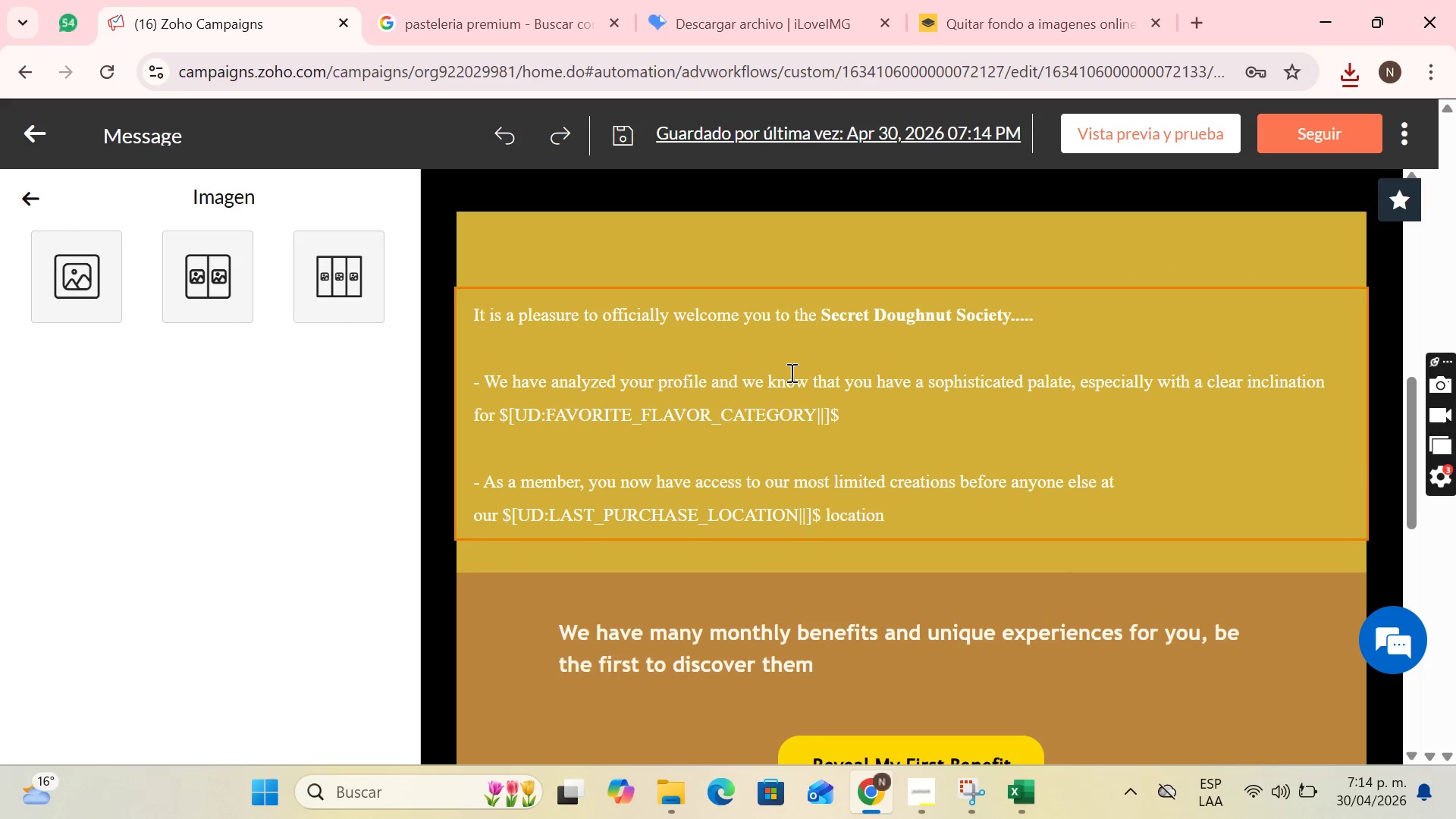 
left_click_drag(start_coordinate=[900, 515], to_coordinate=[447, 293])
 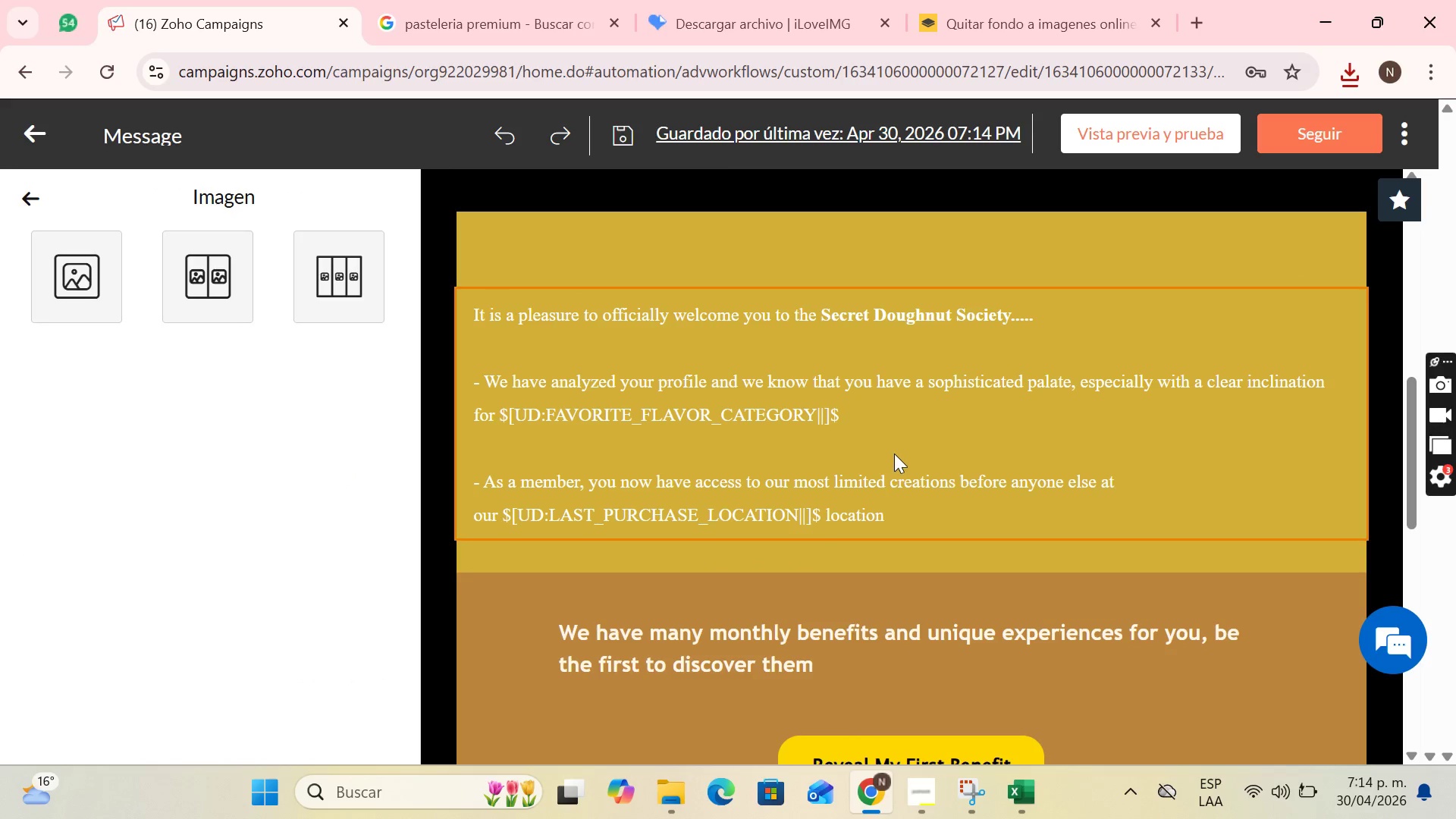 
left_click([869, 499])
 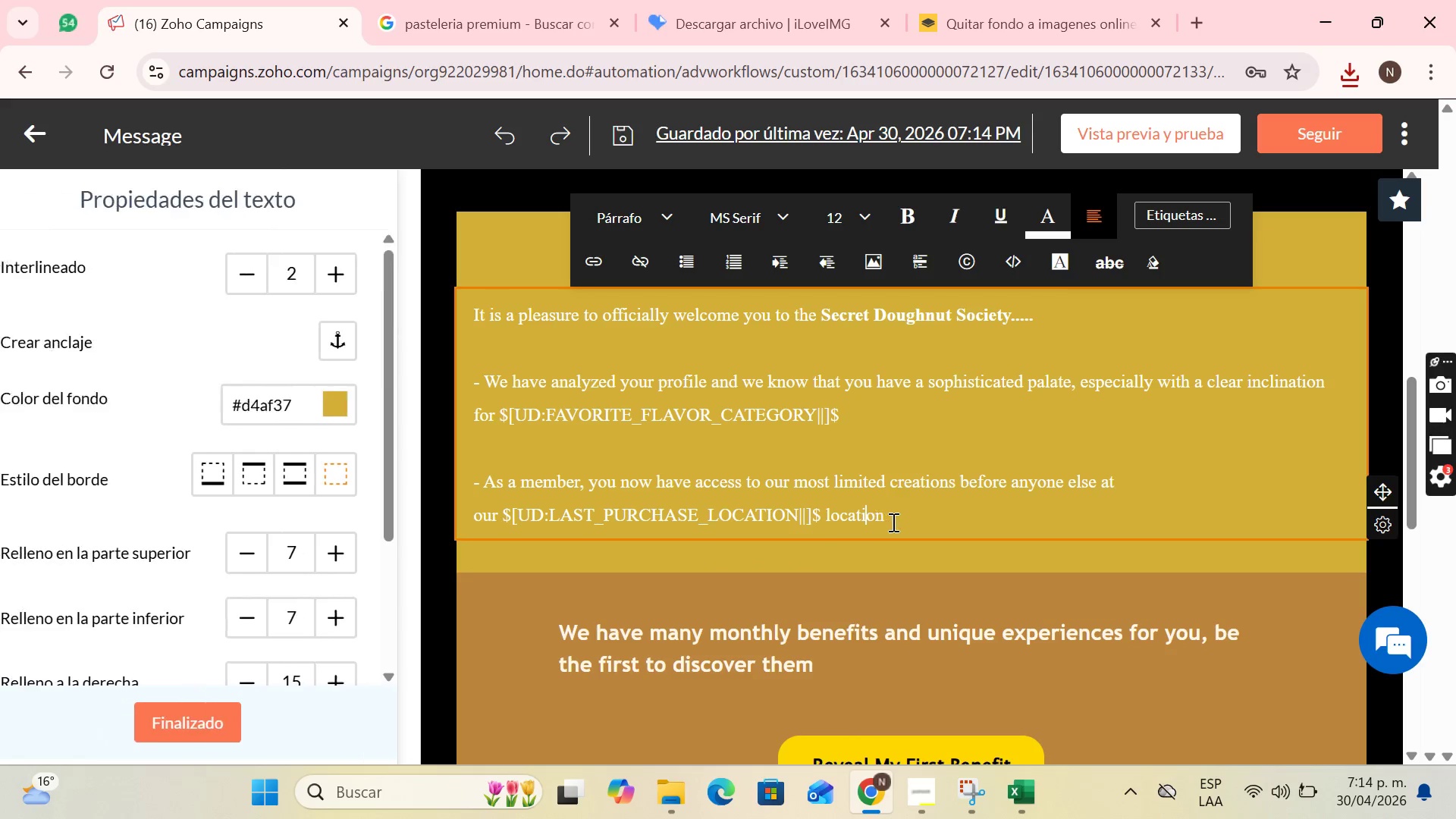 
left_click_drag(start_coordinate=[893, 522], to_coordinate=[464, 306])
 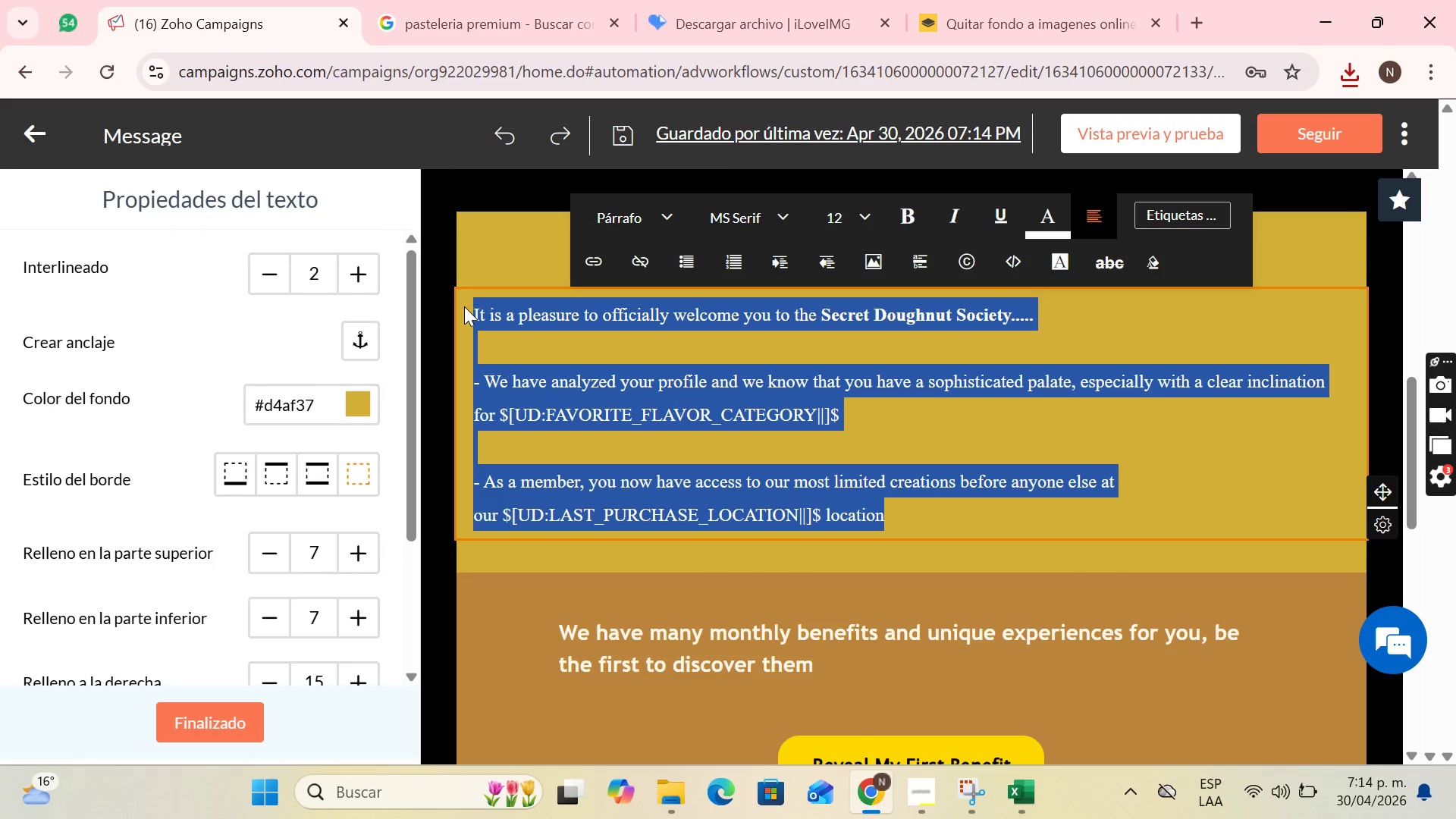 
key(Control+C)
 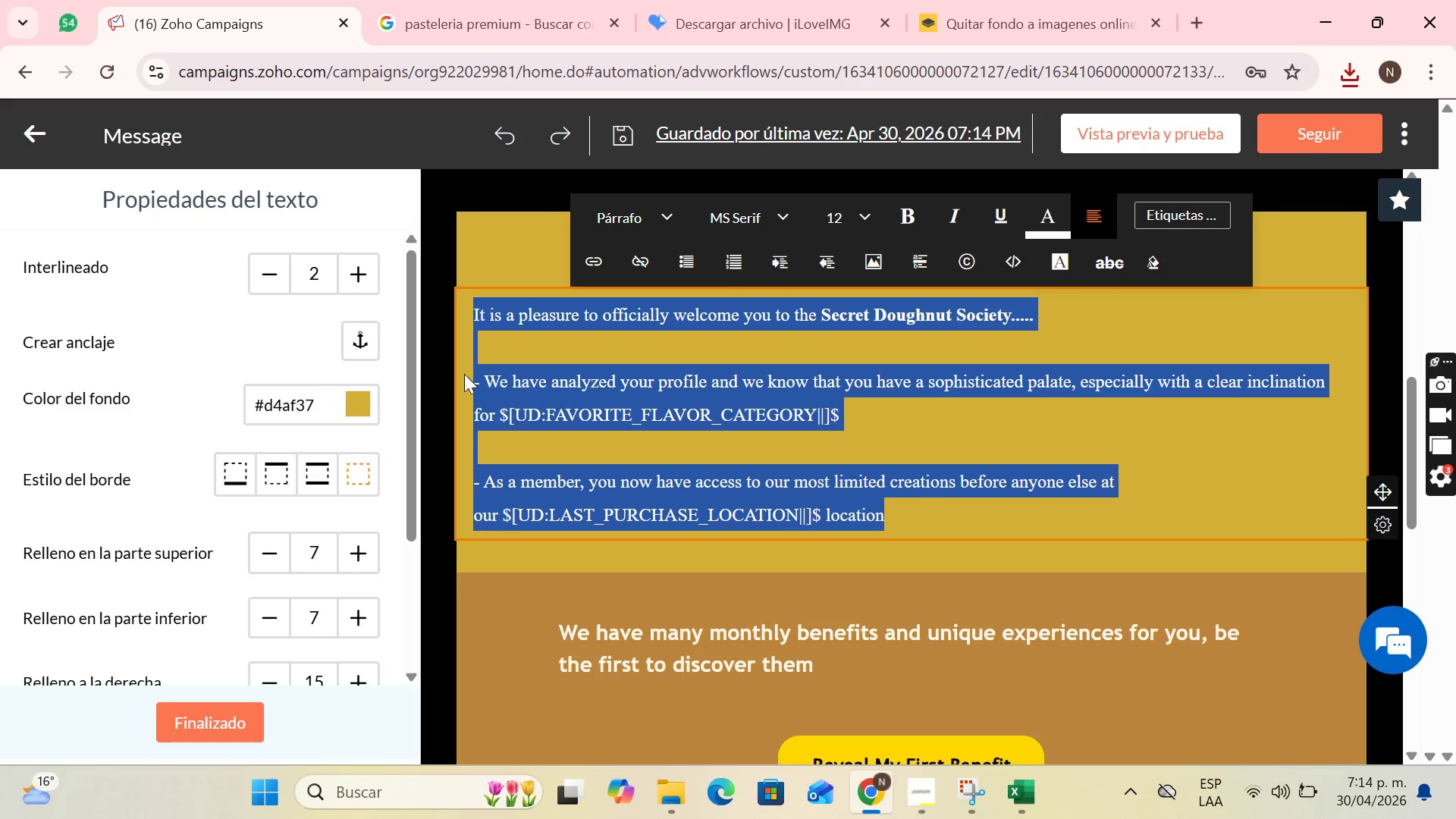 
left_click([463, 374])
 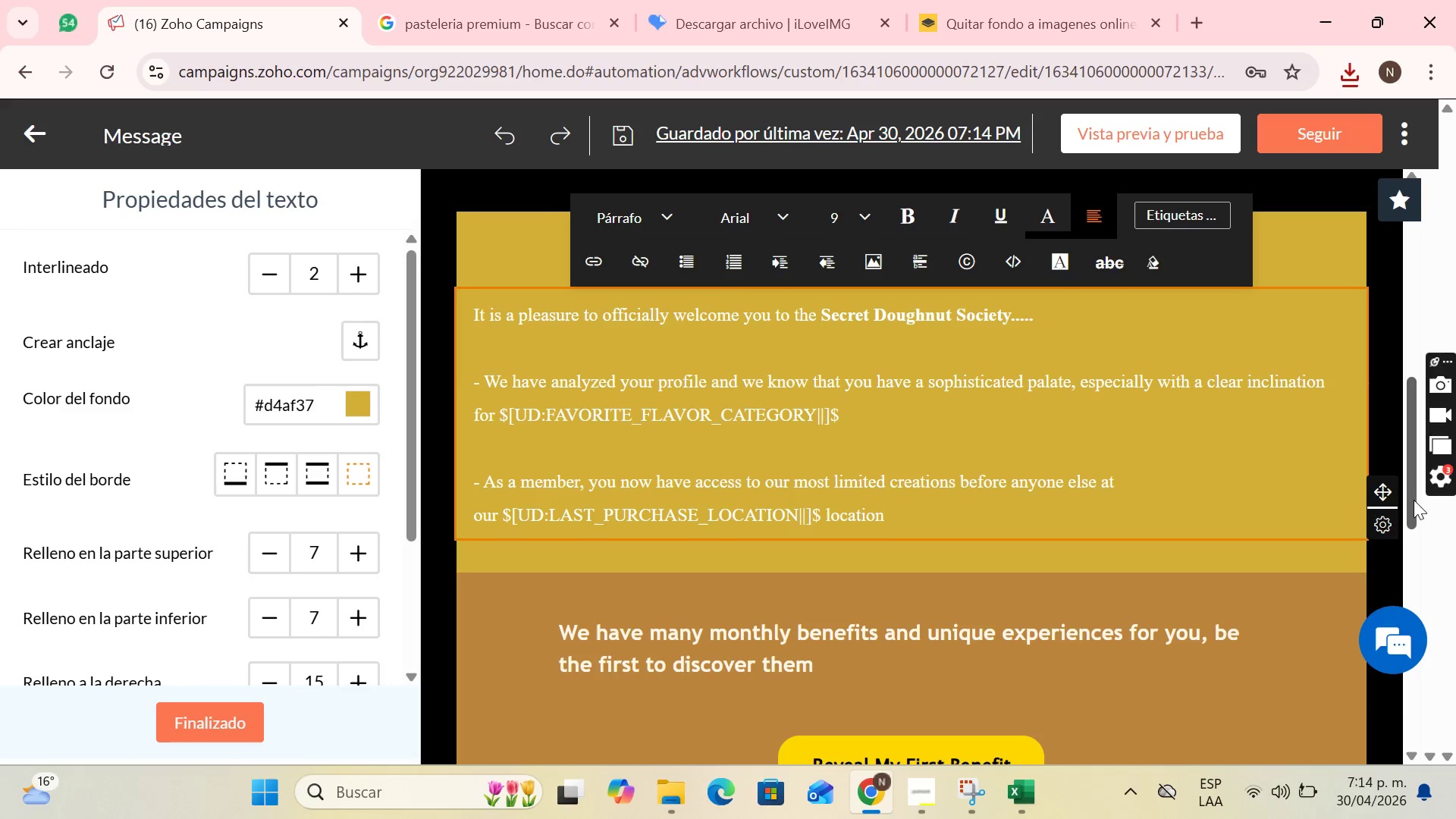 
left_click([1392, 522])
 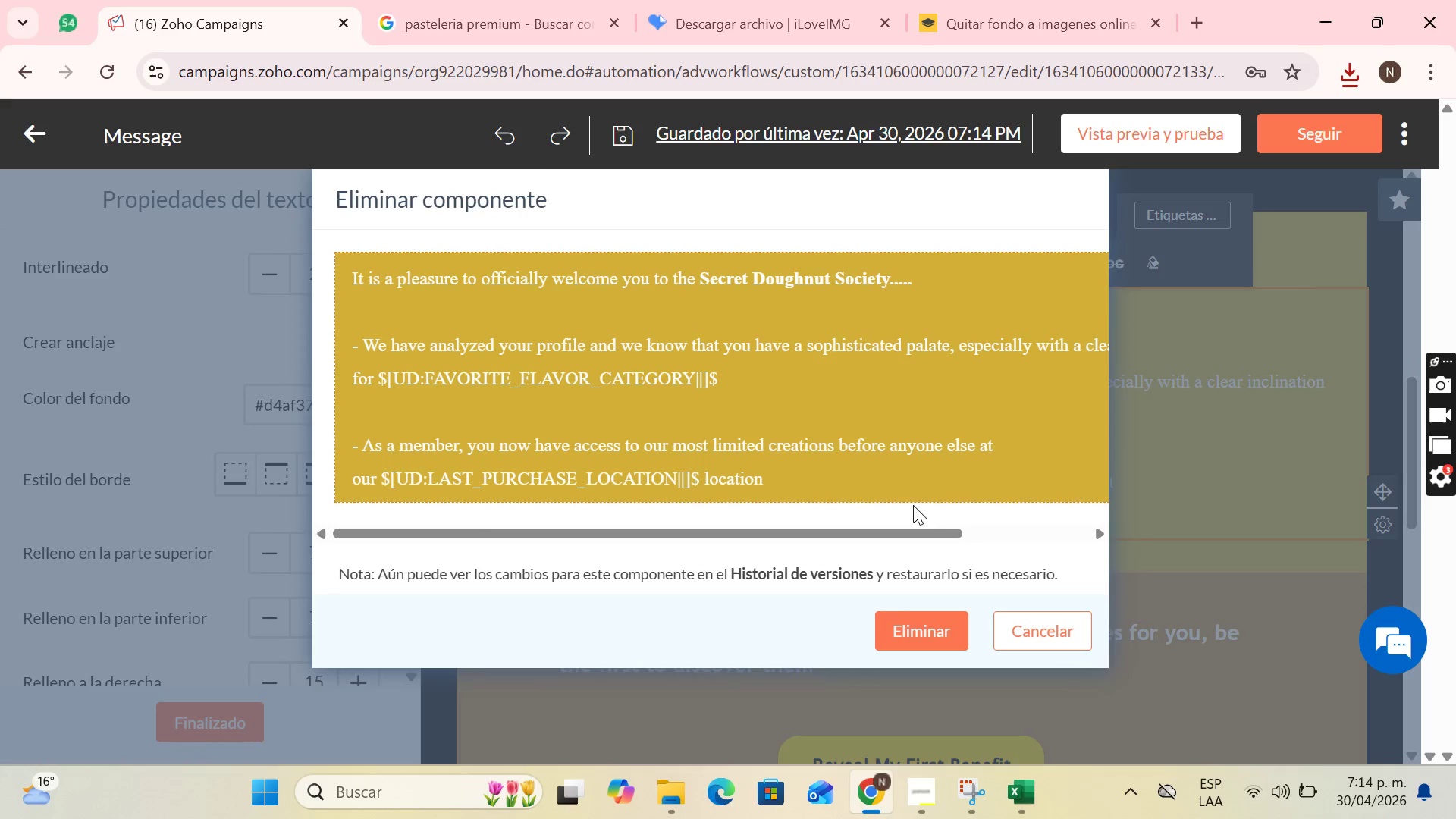 
left_click([921, 620])
 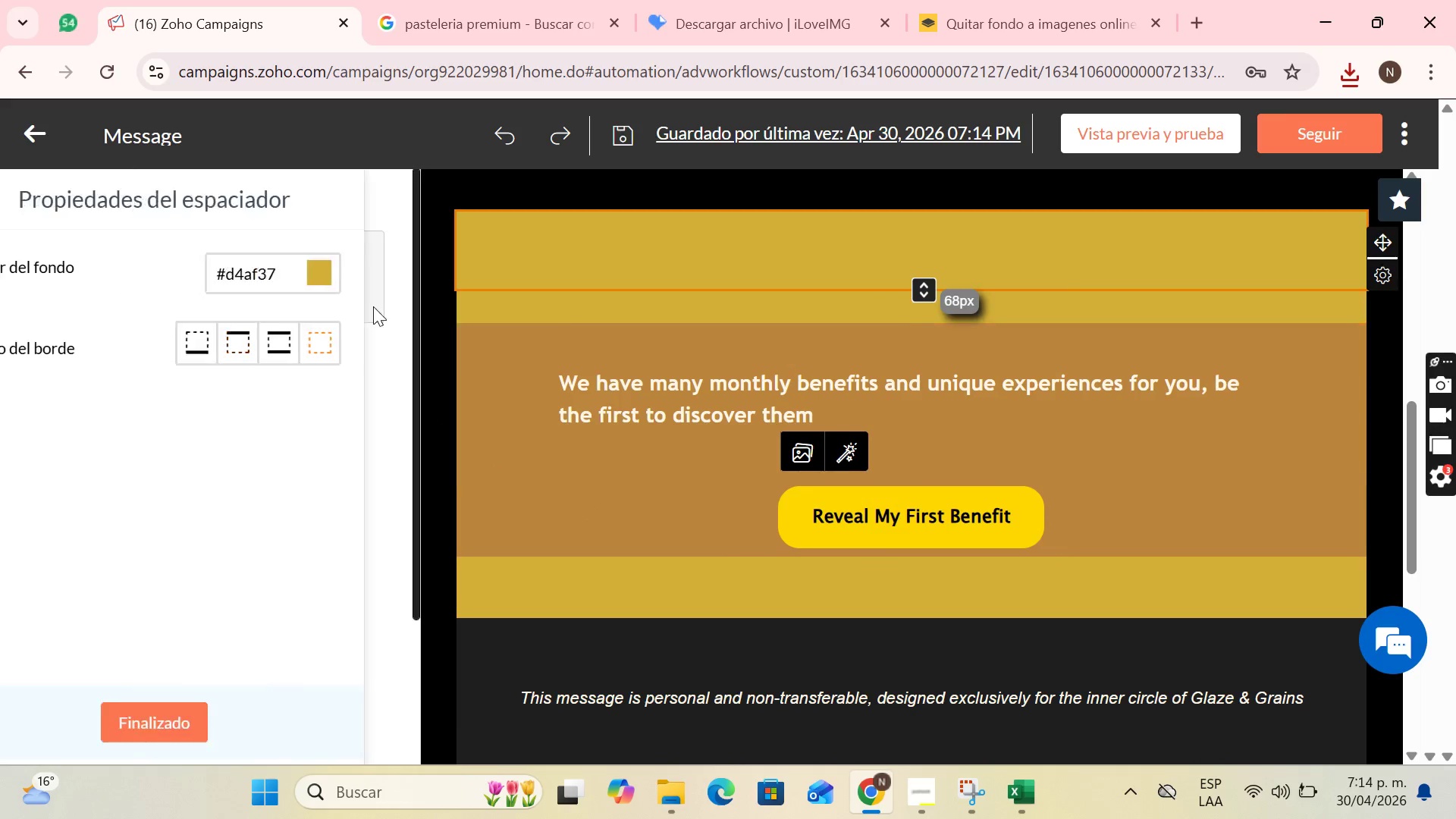 
scroll: coordinate [714, 319], scroll_direction: up, amount: 1.0
 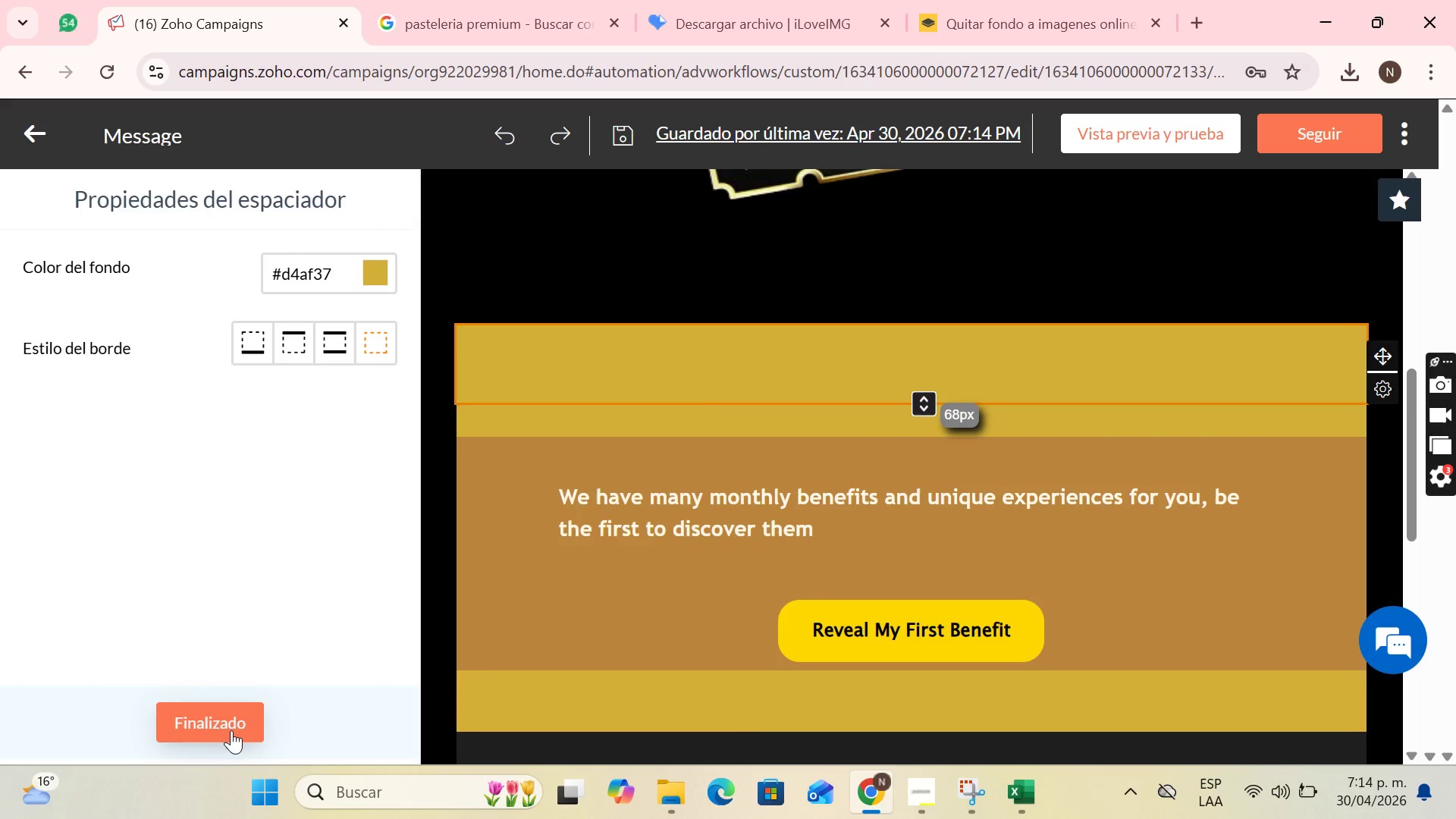 
left_click([231, 730])
 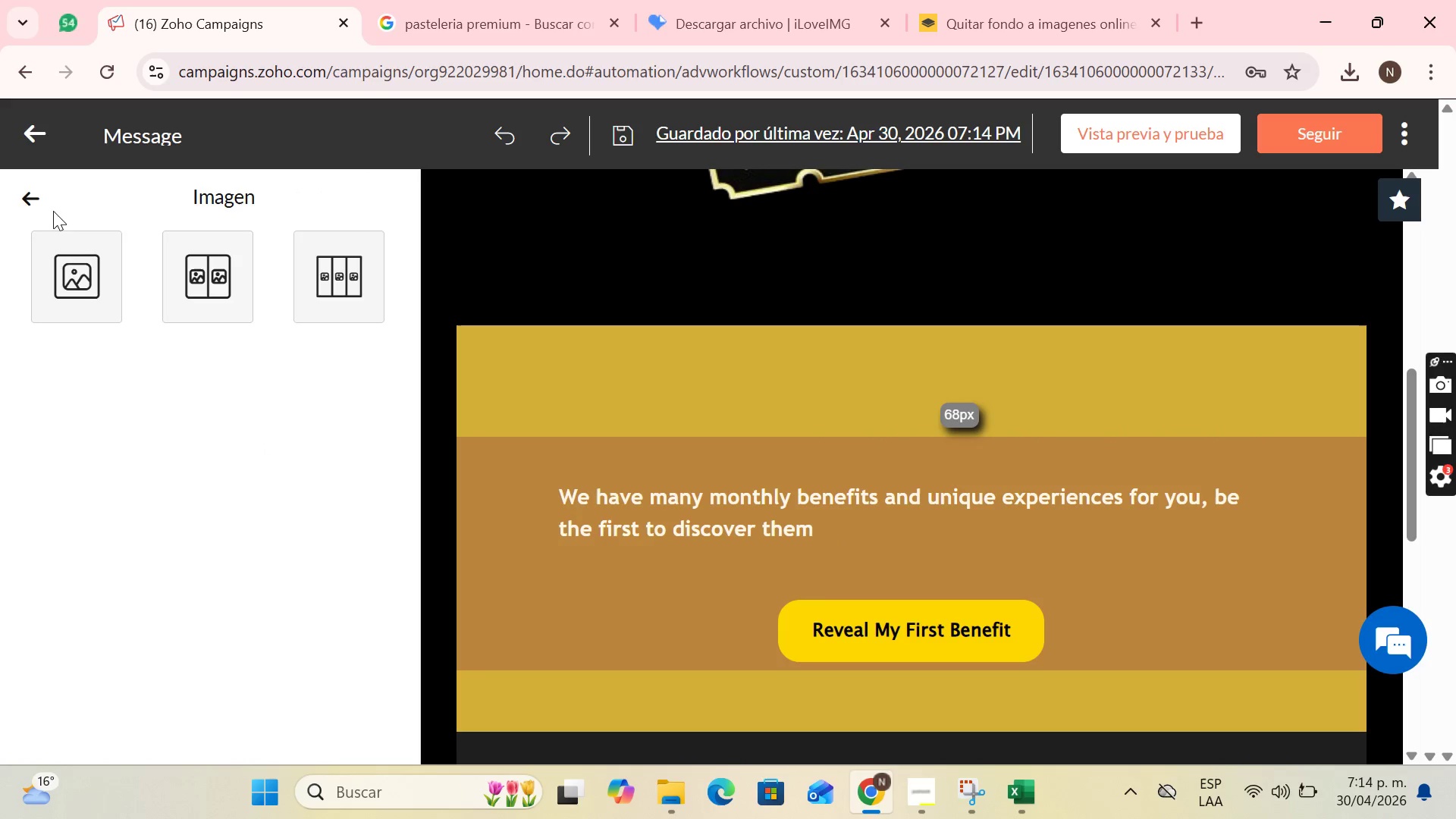 
left_click([29, 196])
 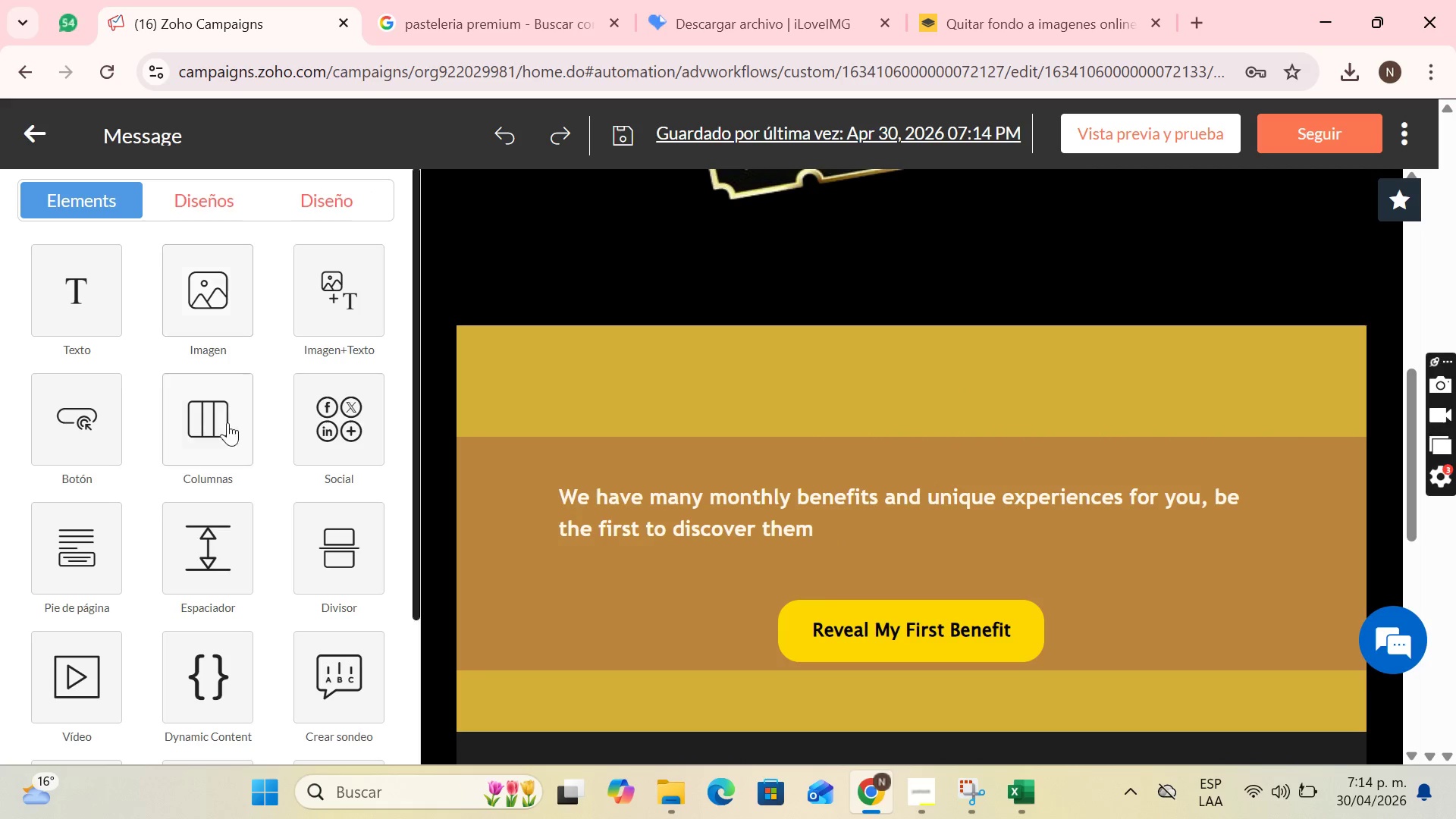 
left_click([225, 431])
 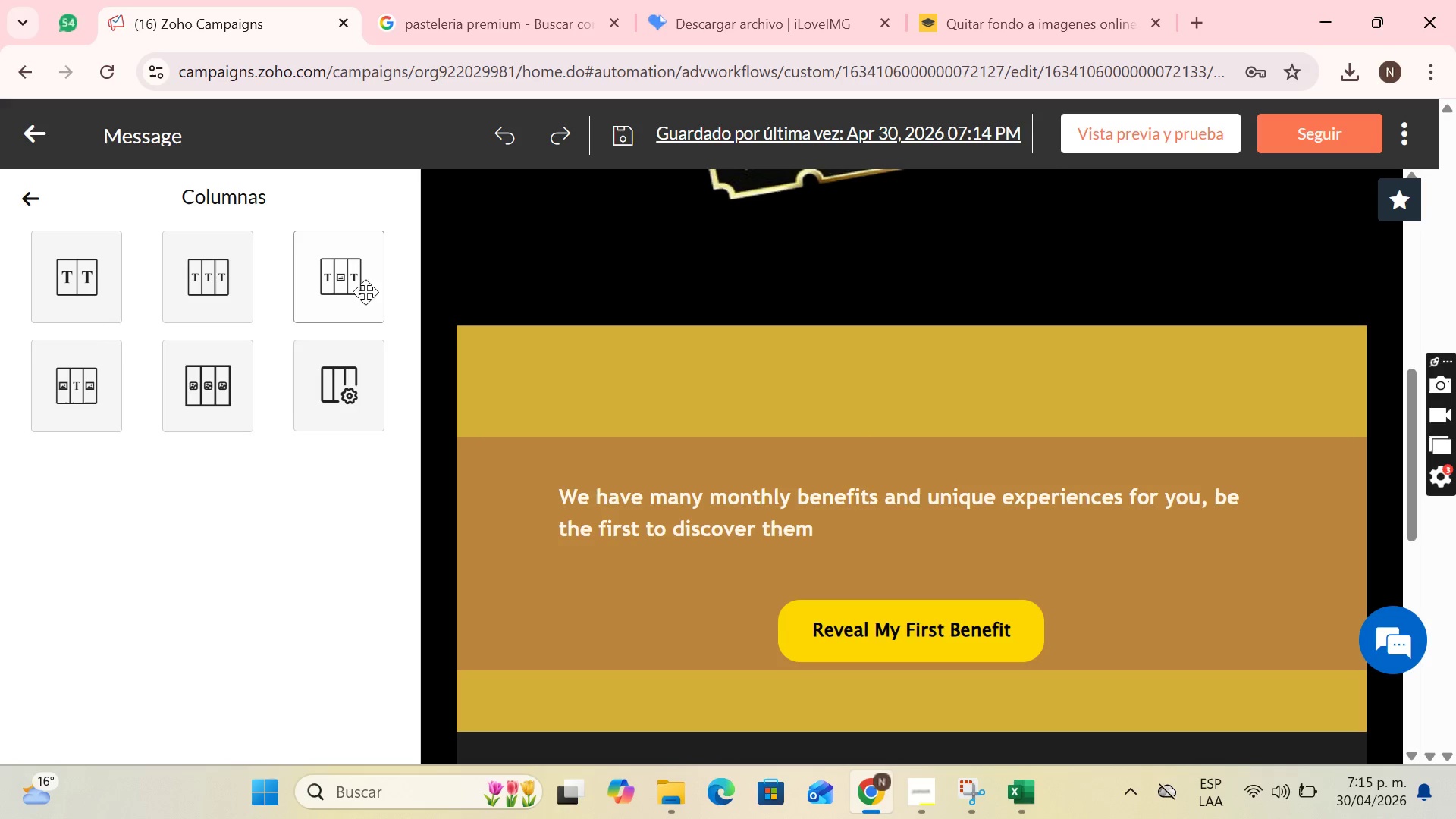 
left_click([356, 399])
 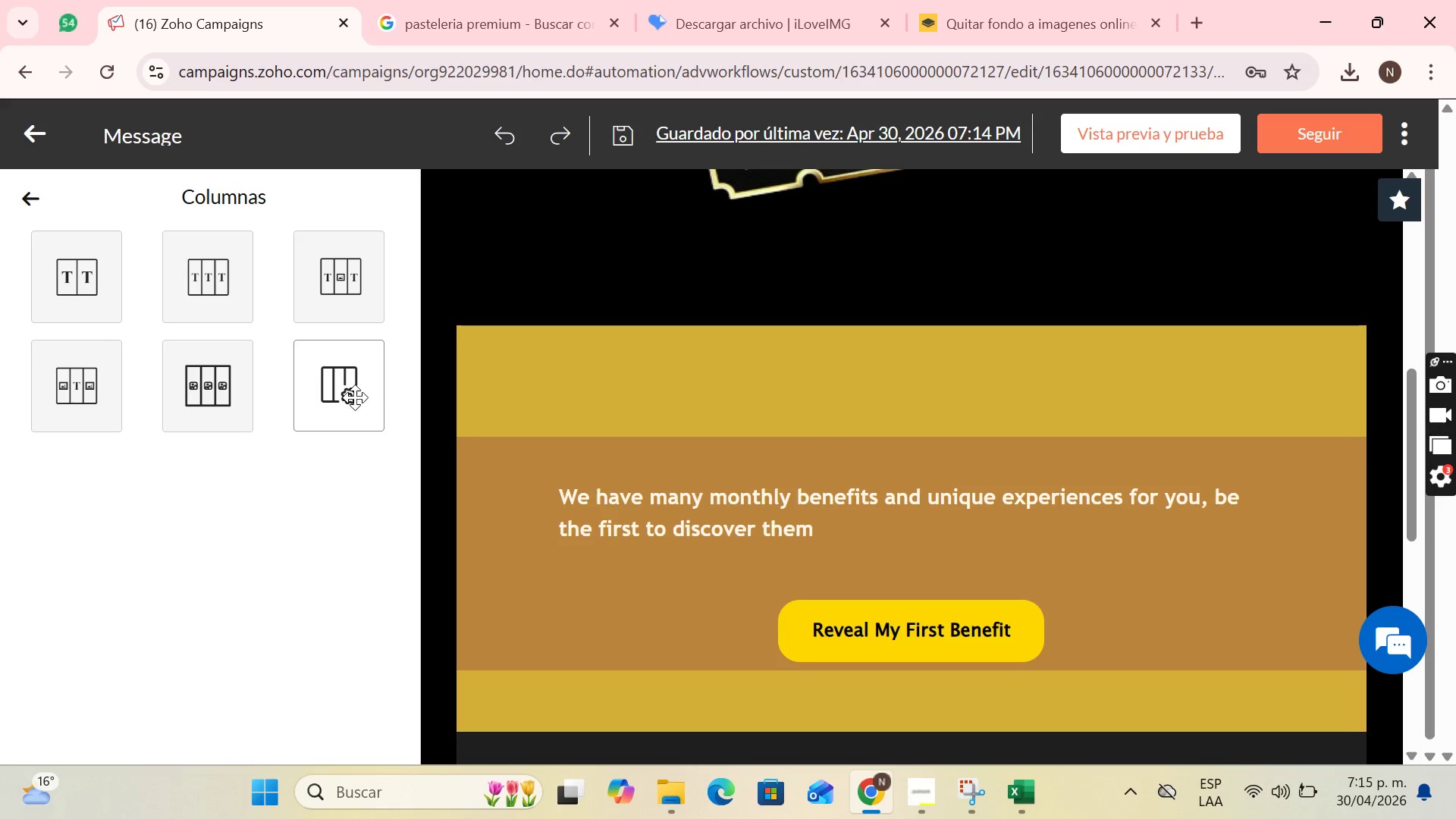 
left_click_drag(start_coordinate=[355, 397], to_coordinate=[861, 404])
 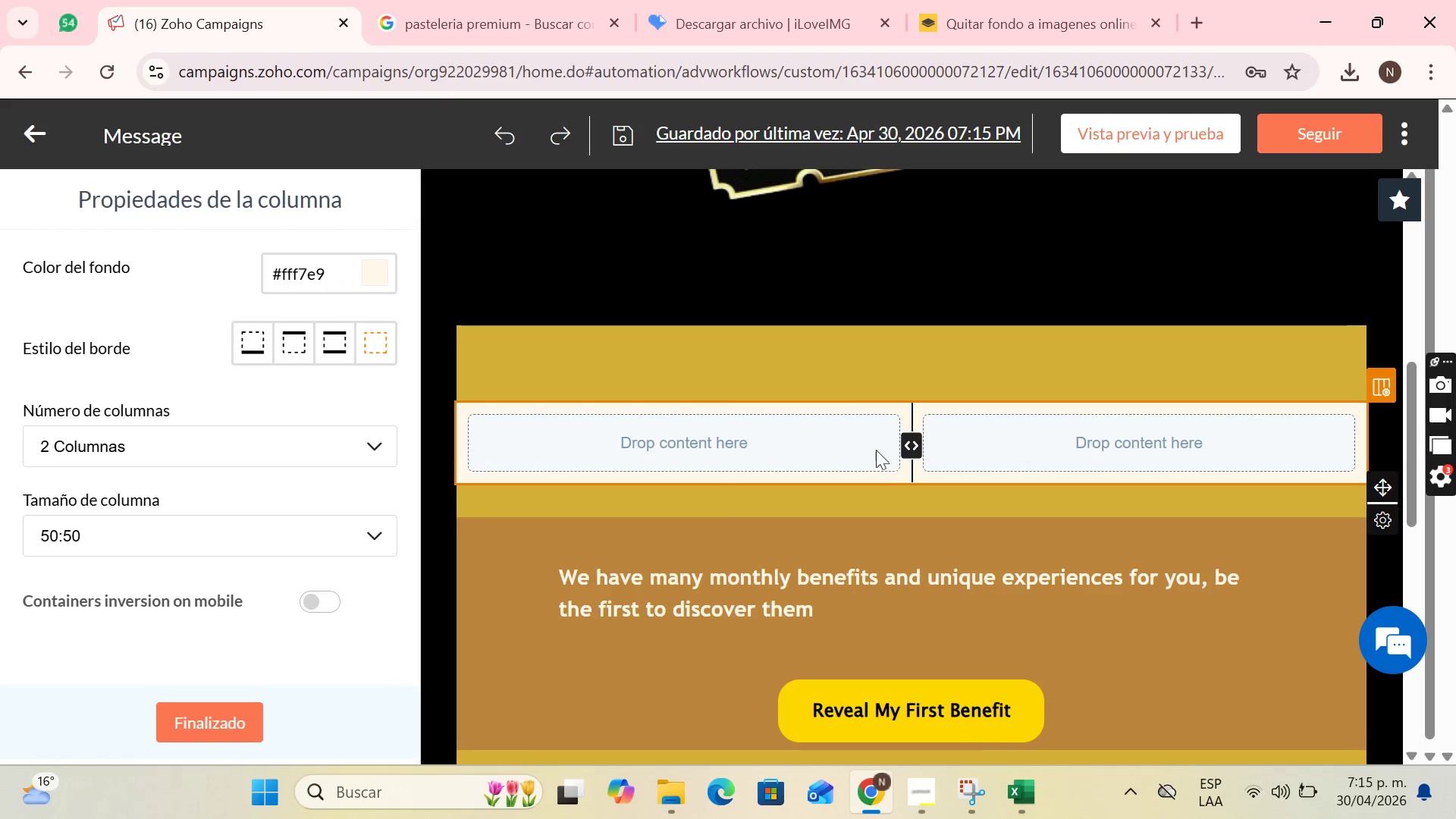 
left_click([817, 450])
 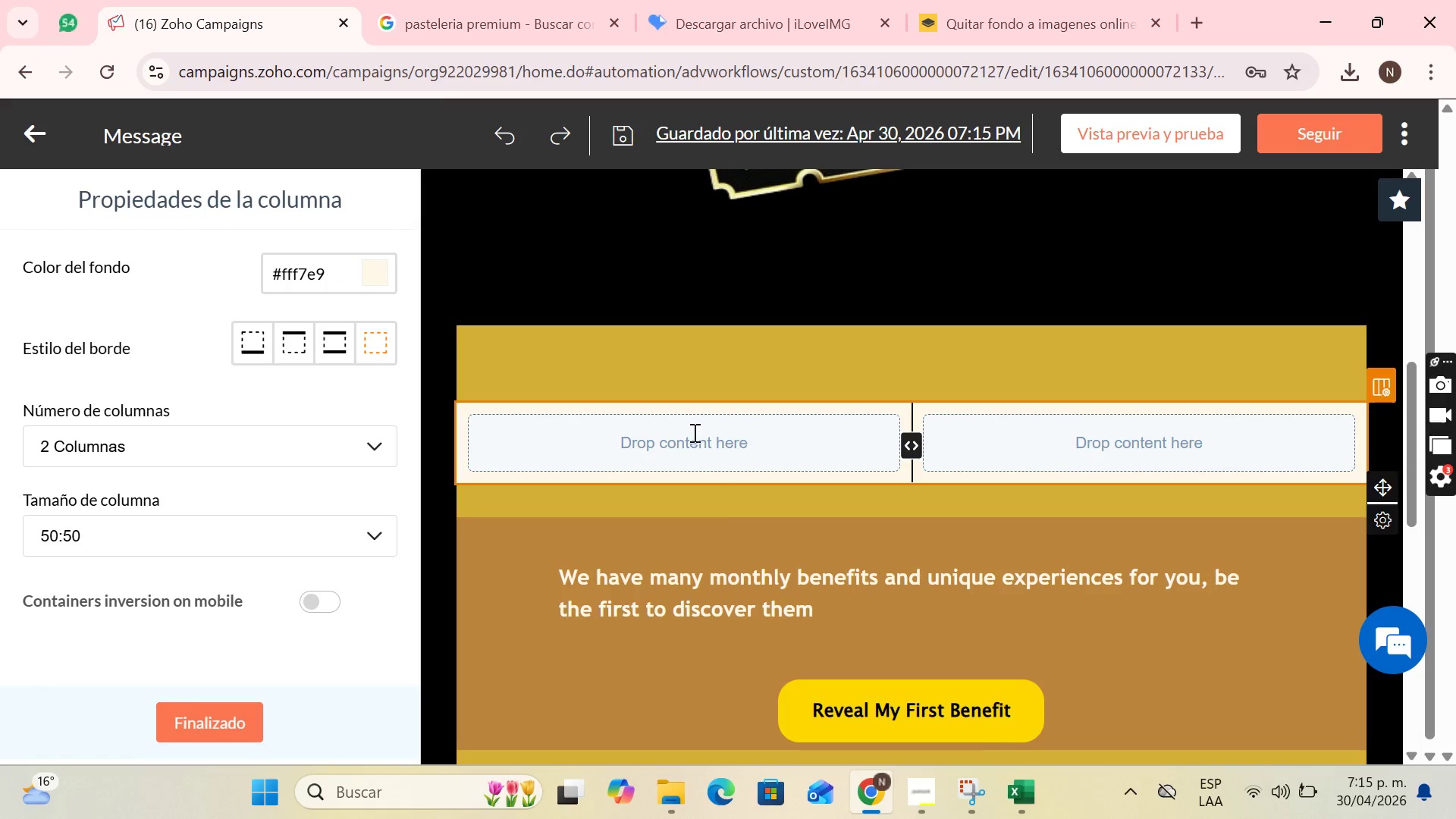 
left_click([659, 431])
 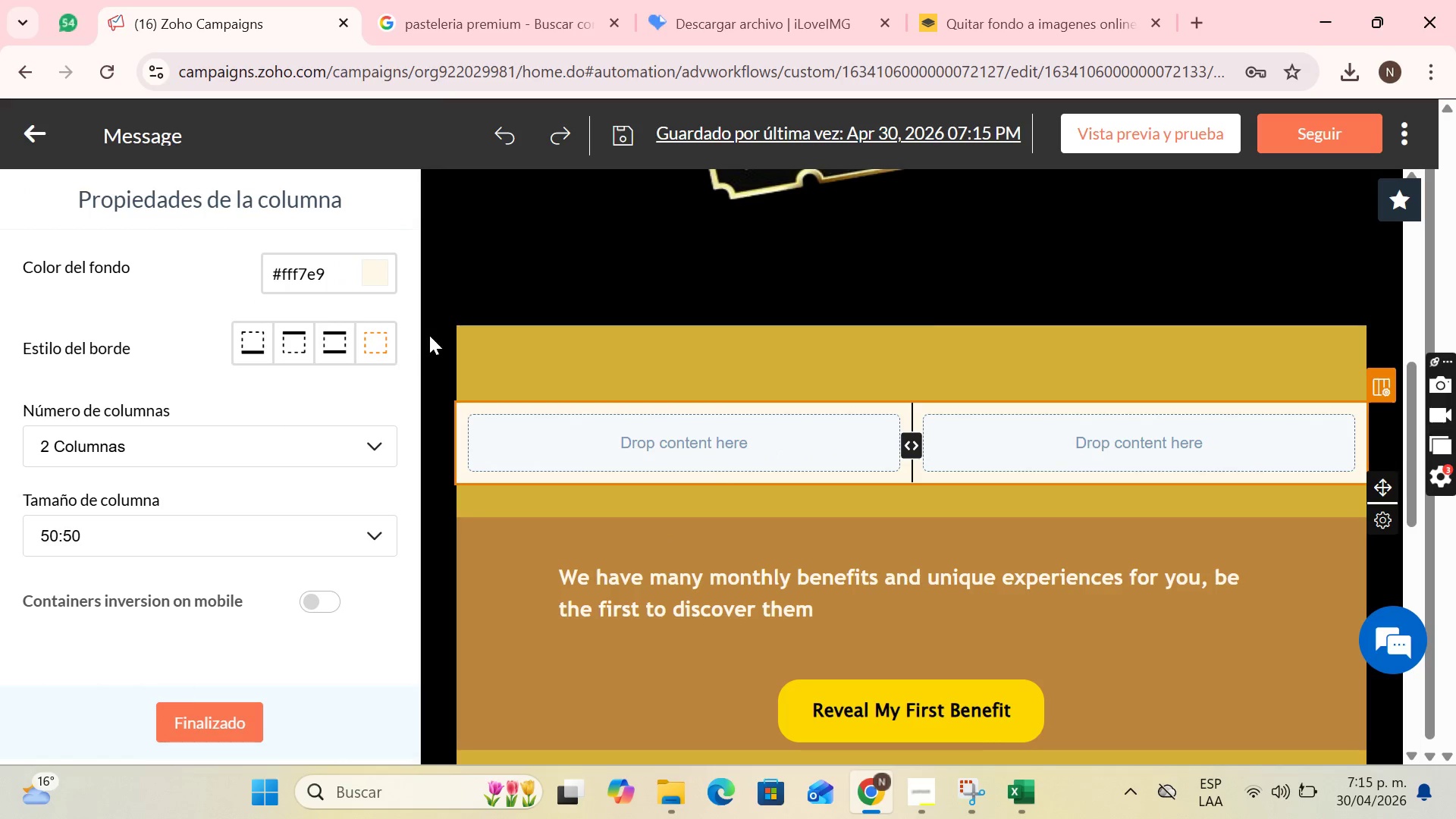 
double_click([605, 455])
 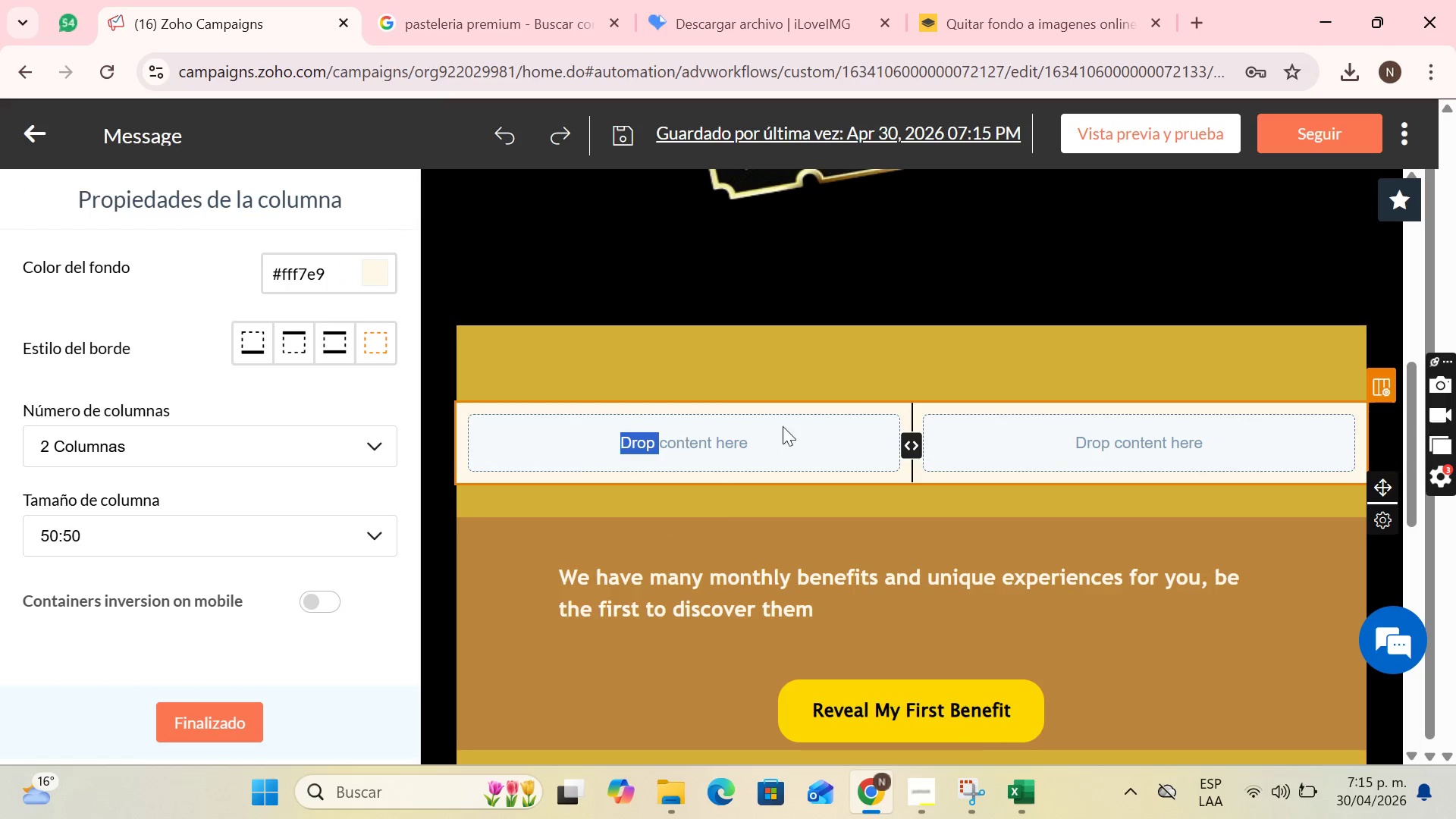 
left_click([792, 426])
 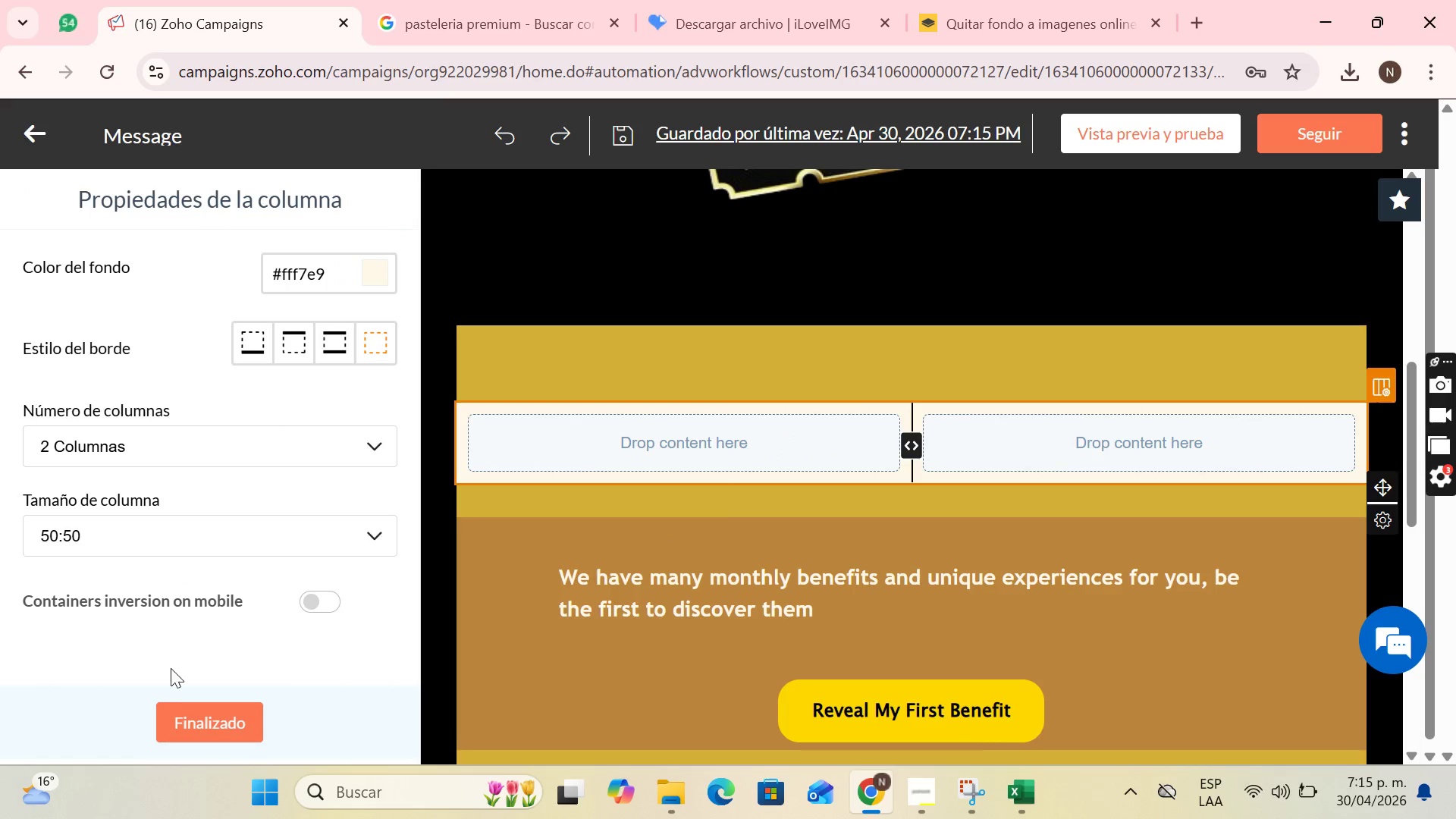 
left_click([204, 712])
 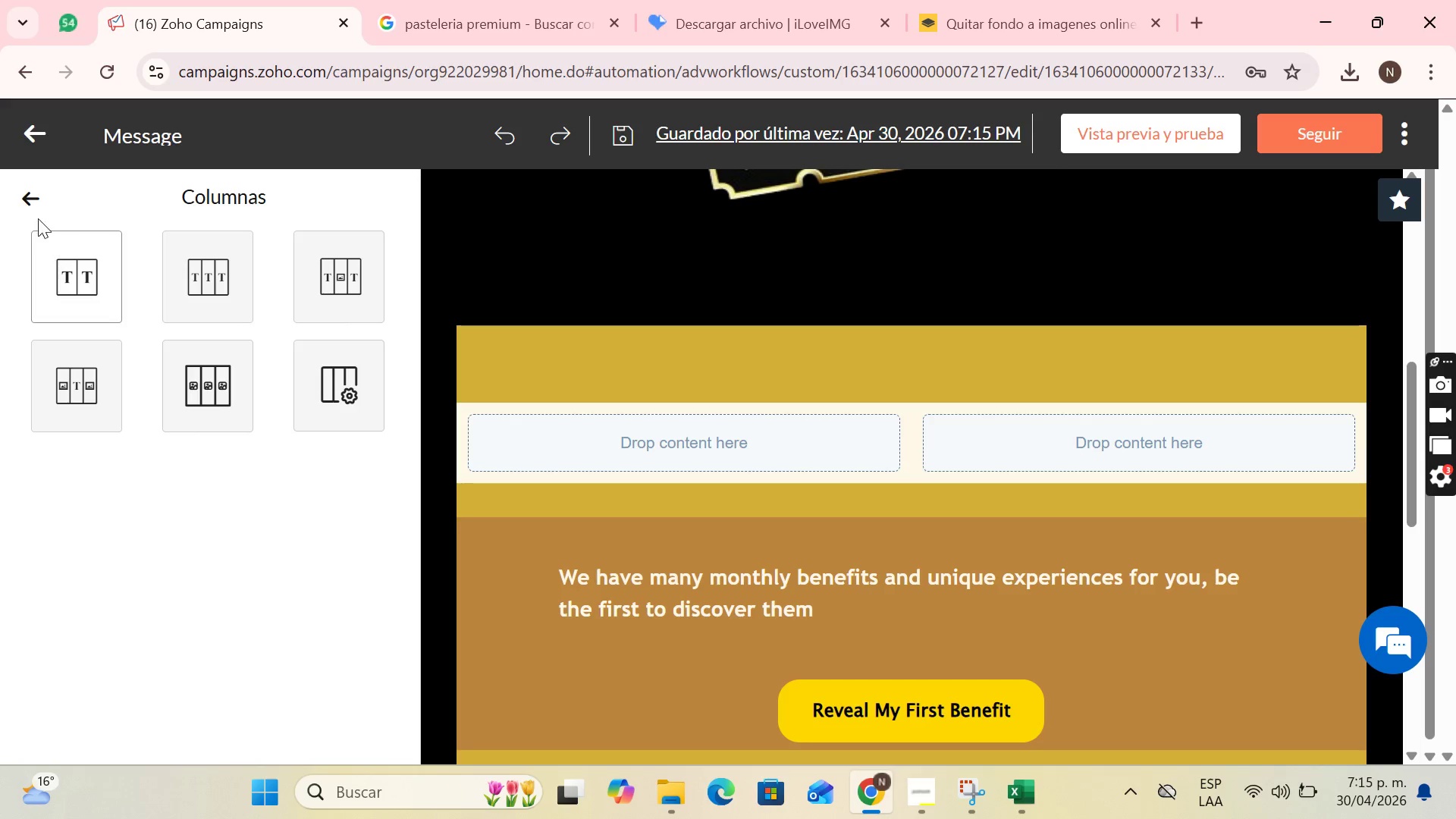 
left_click([29, 207])
 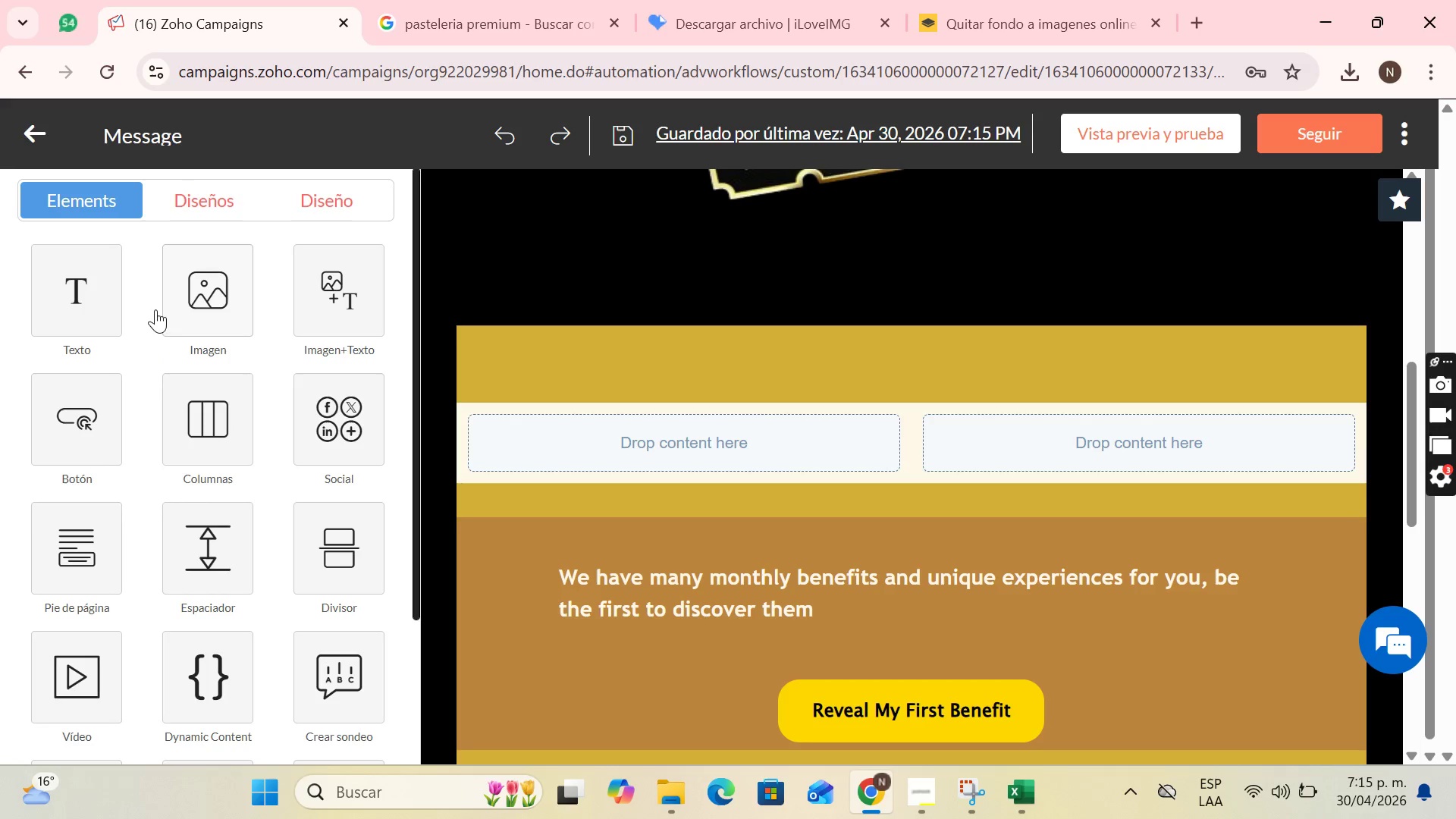 
left_click_drag(start_coordinate=[73, 298], to_coordinate=[738, 444])
 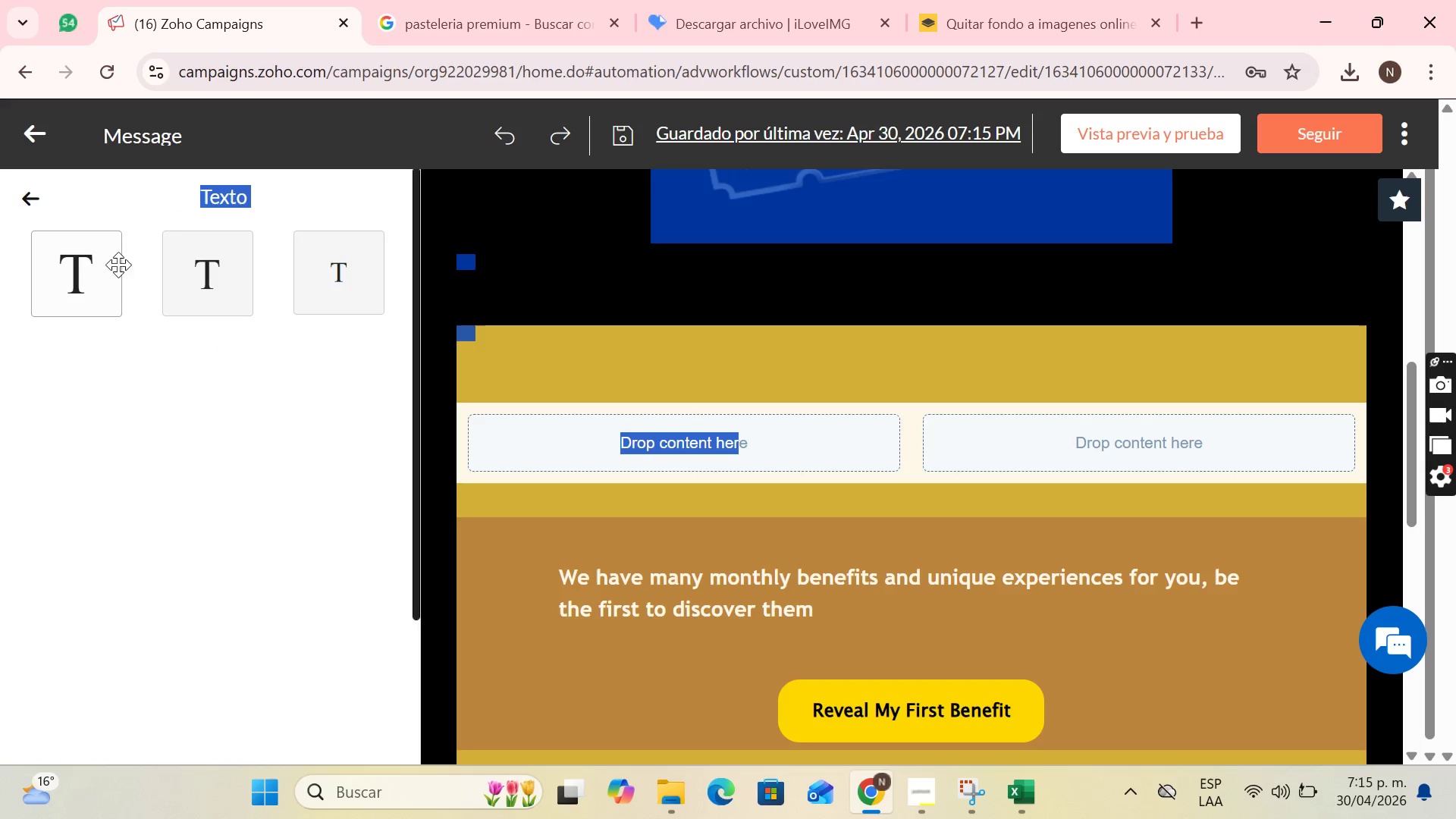 
left_click([77, 266])
 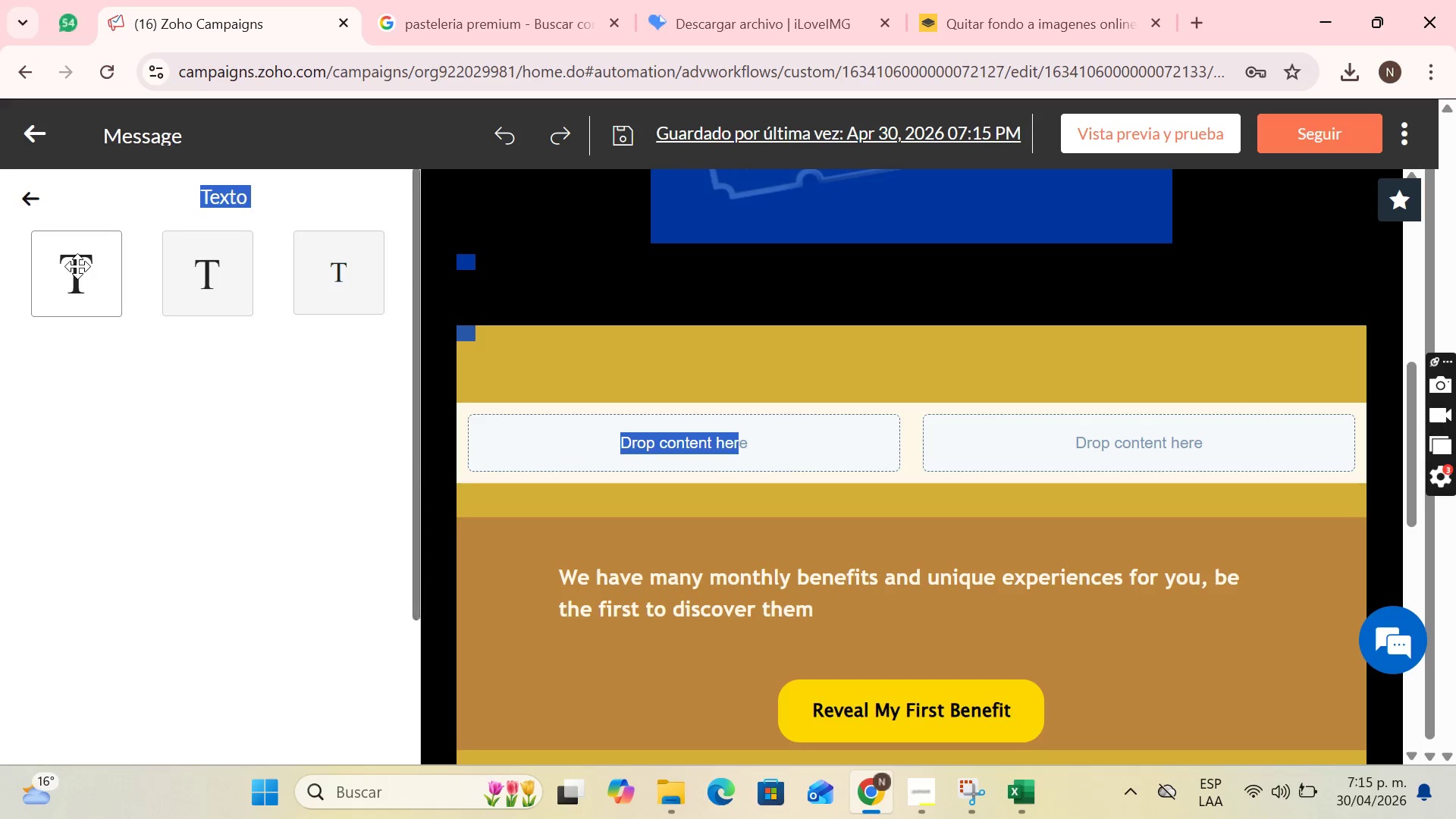 
mouse_move([107, 278])
 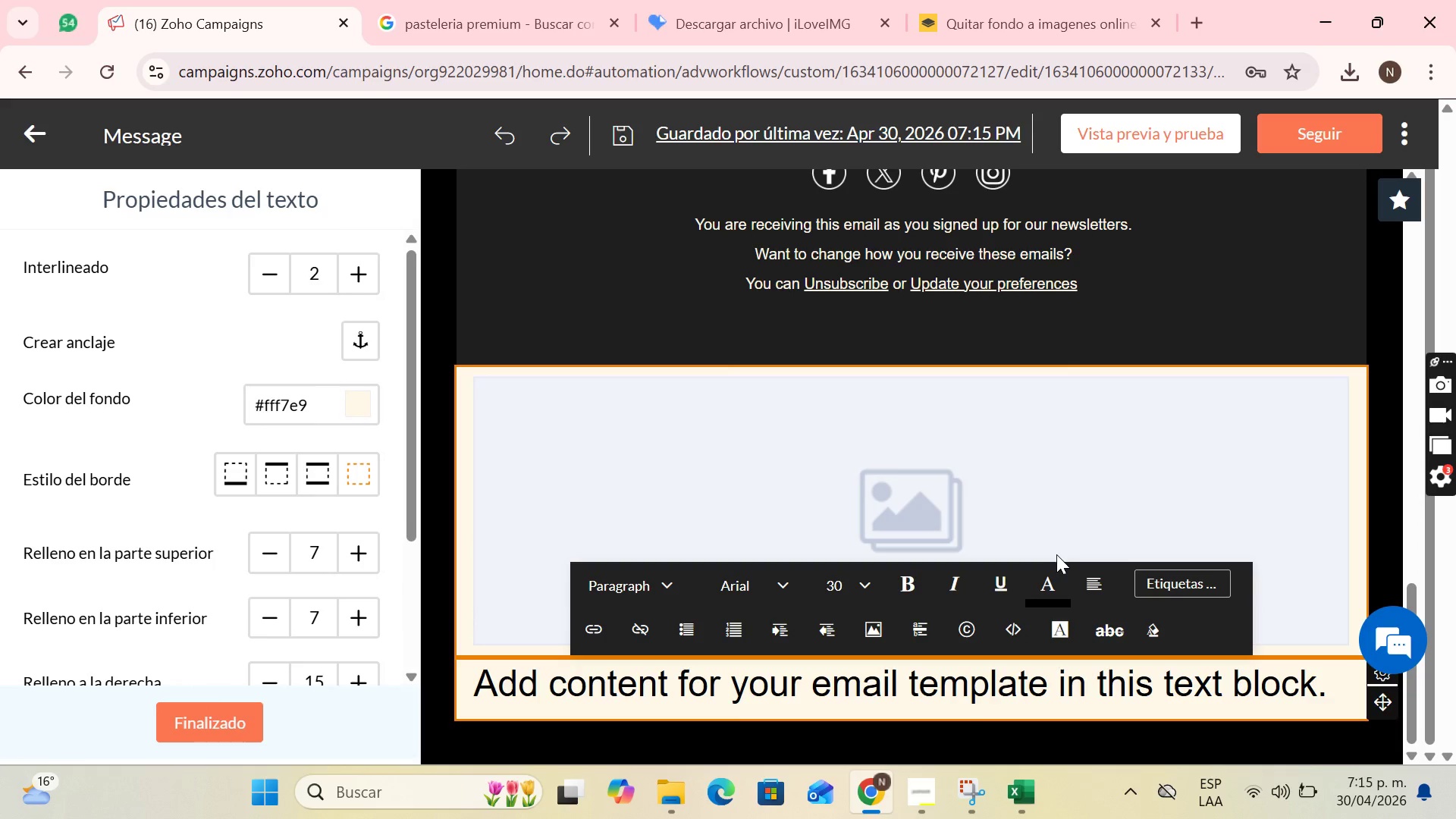 
key(Control+Z)
 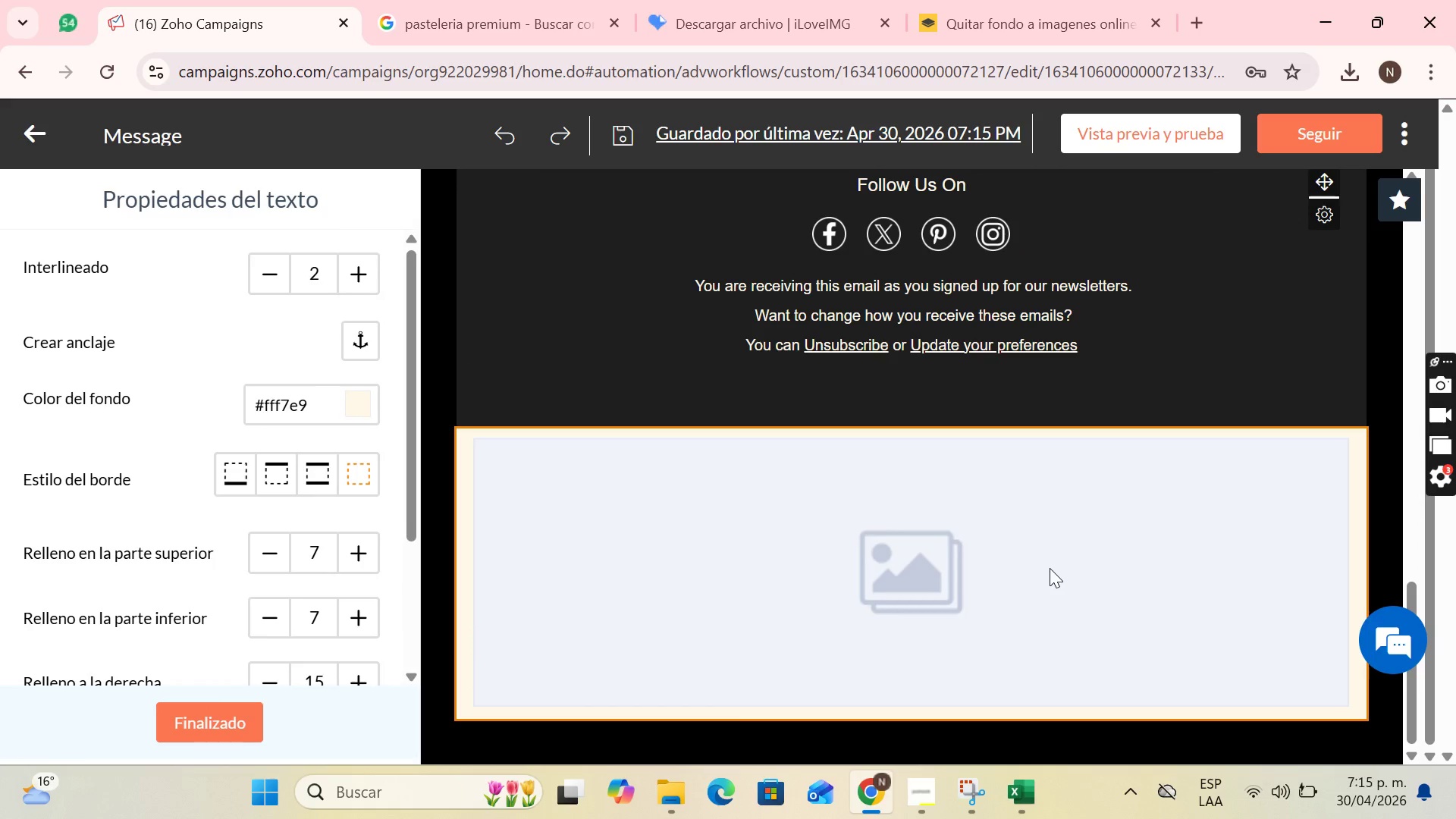 
key(Control+Z)
 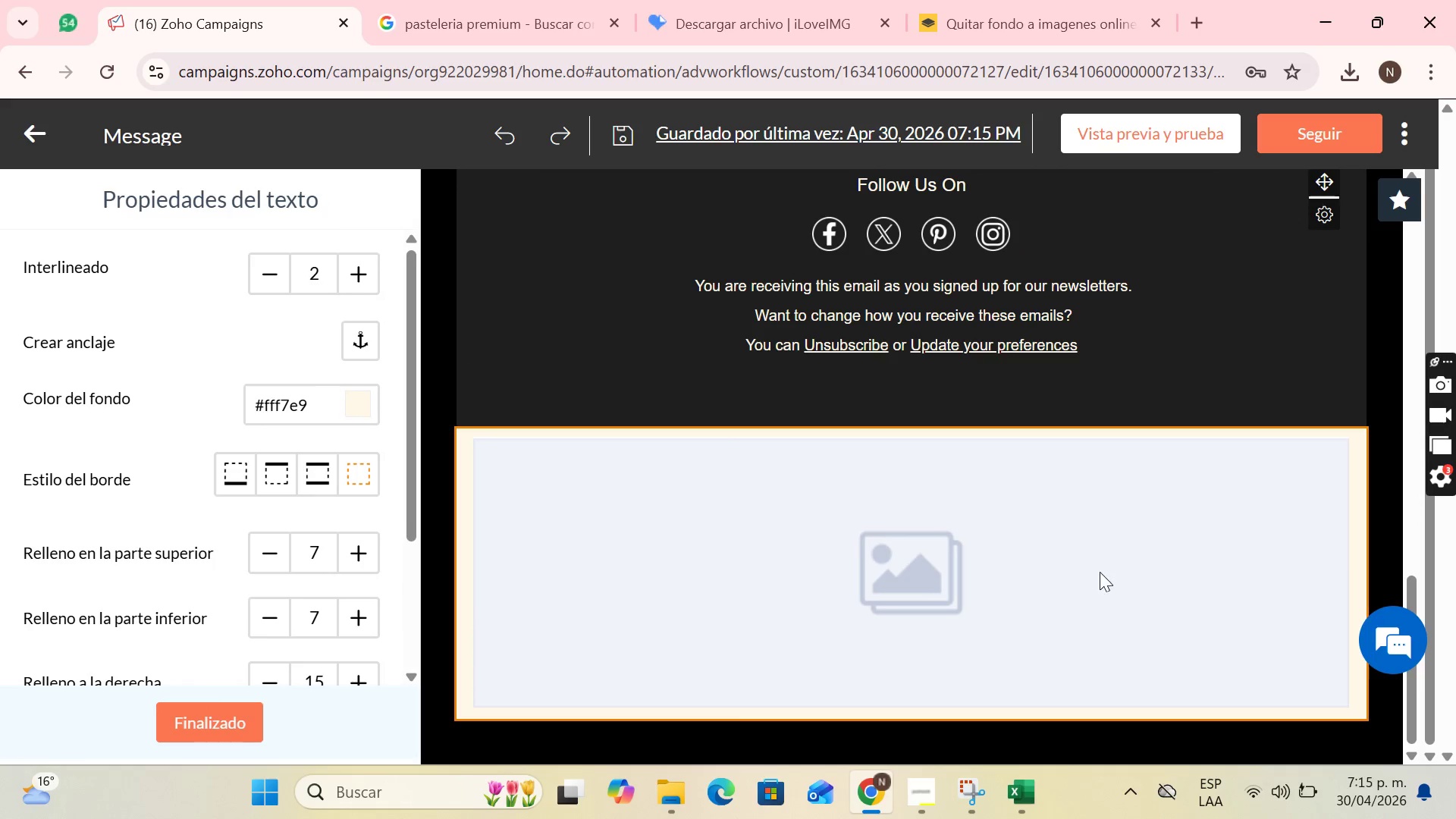 
left_click([1103, 563])
 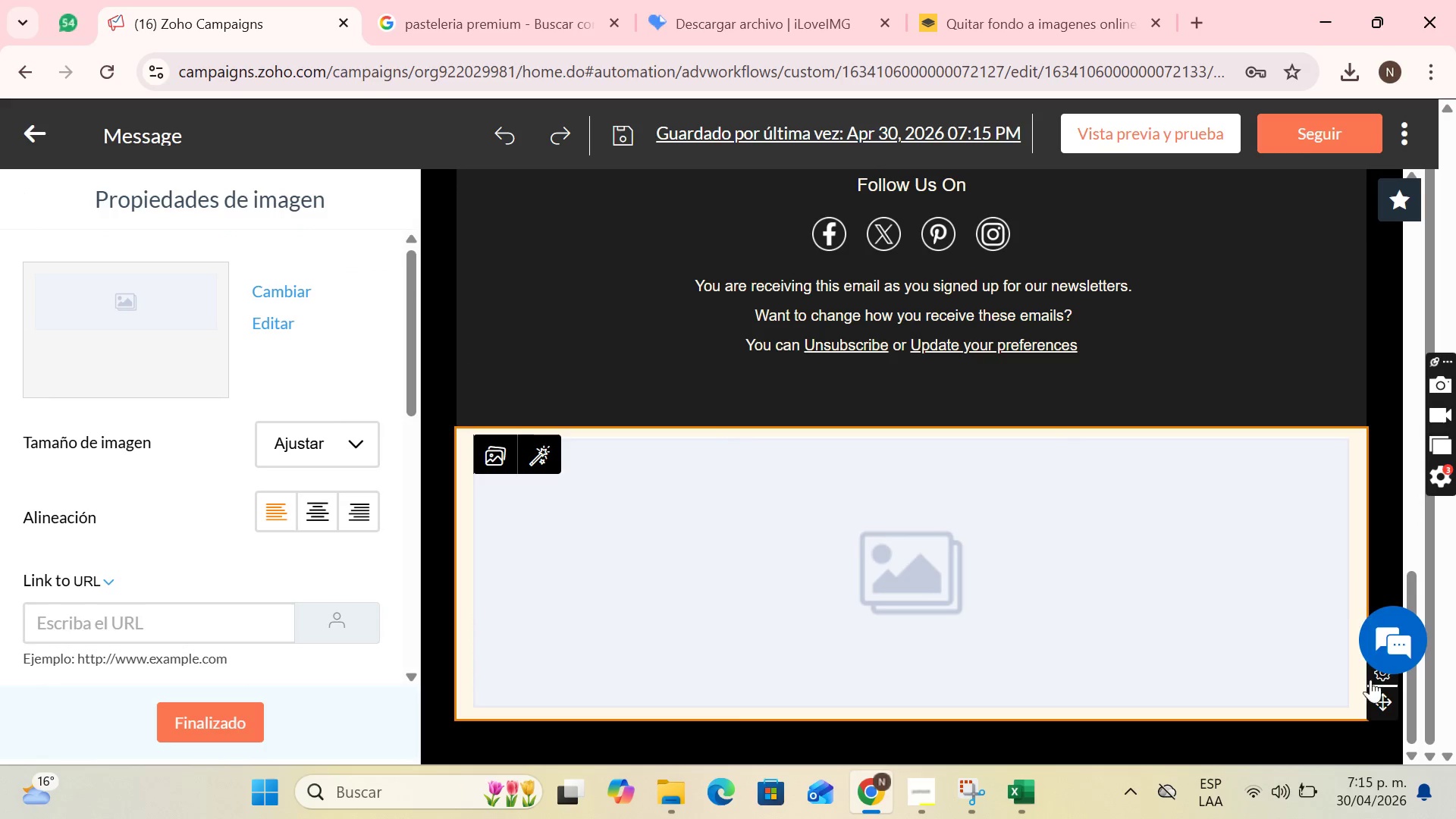 
left_click([1381, 675])
 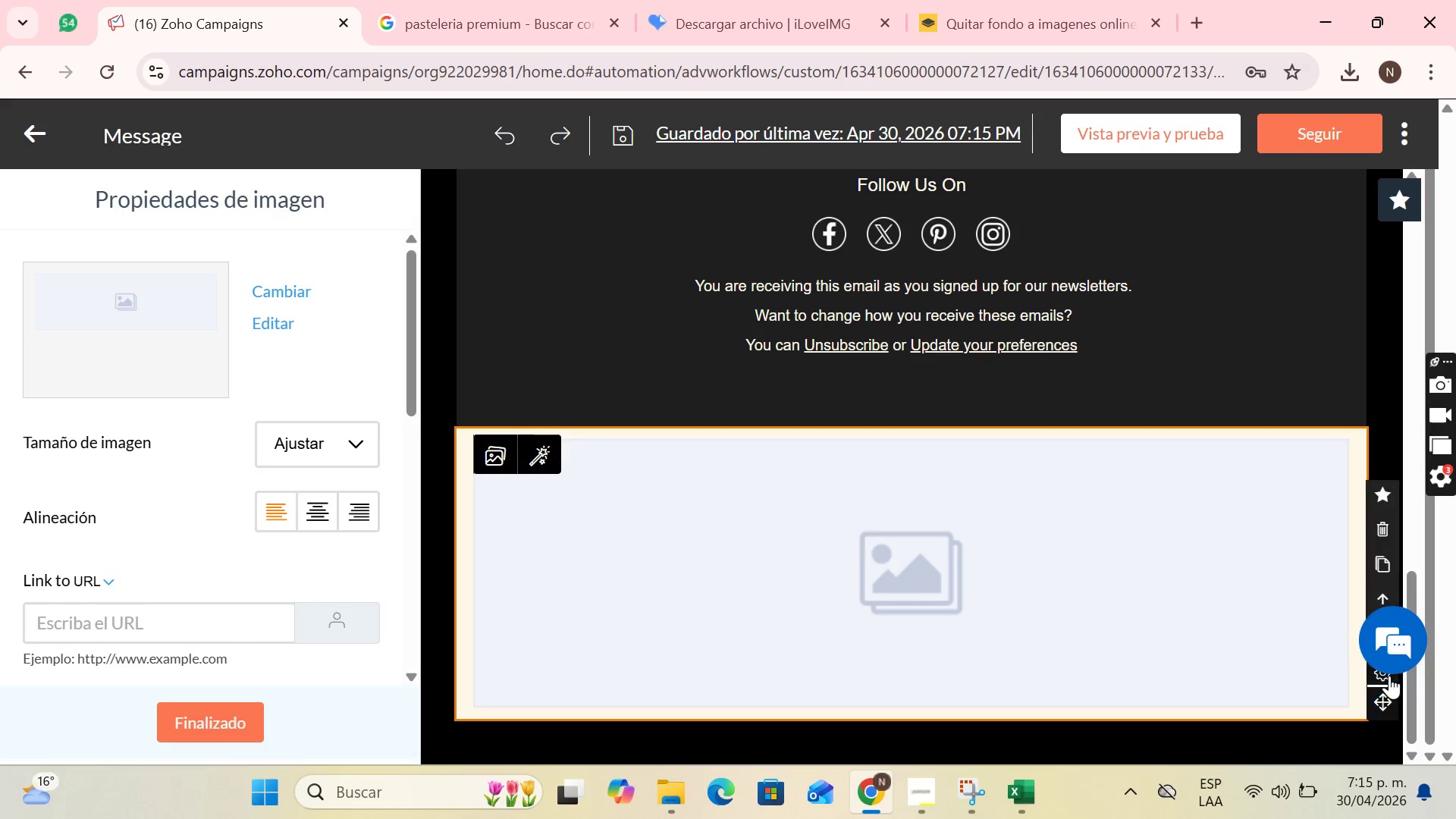 
left_click([1388, 677])
 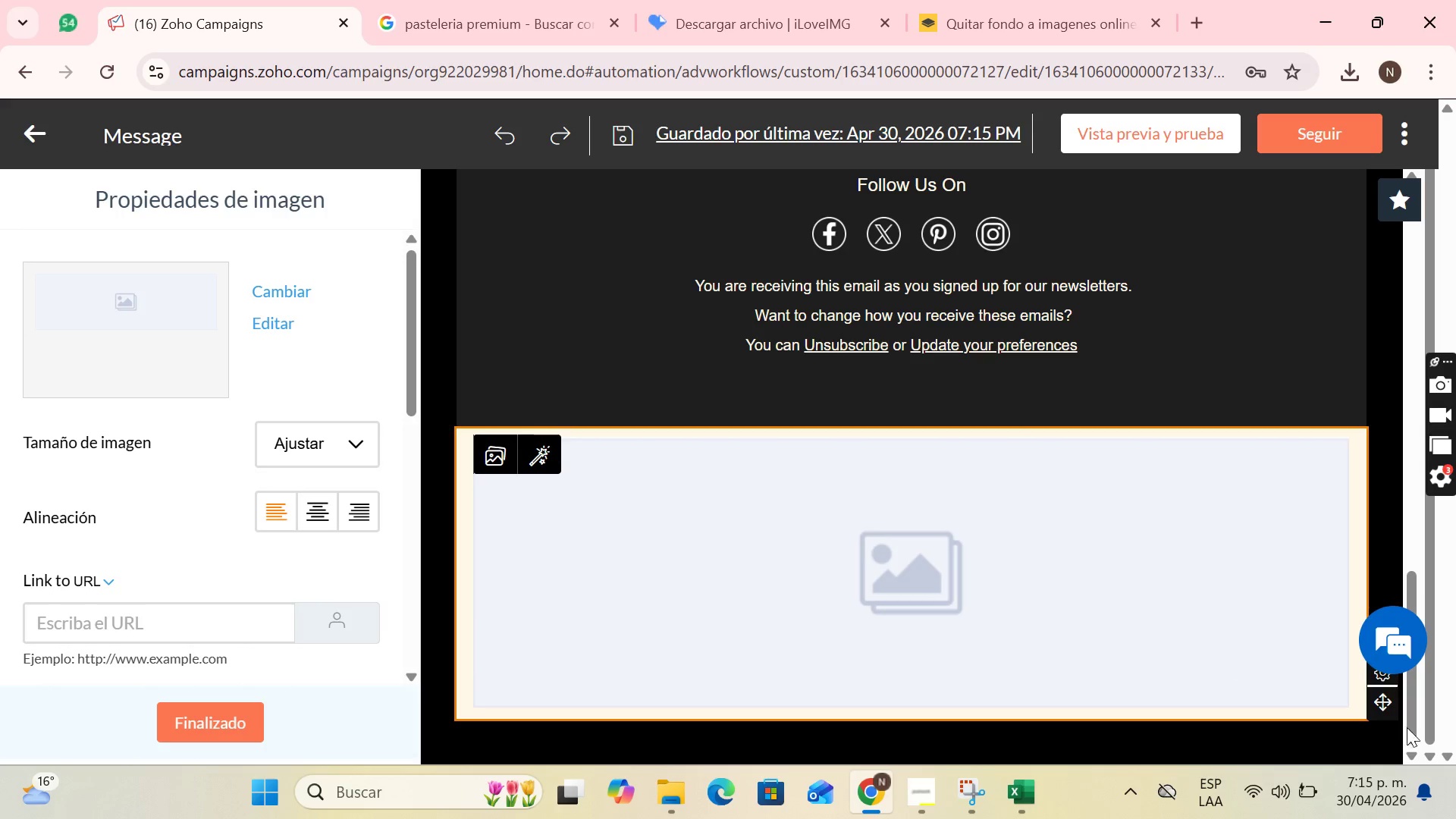 
left_click_drag(start_coordinate=[1389, 705], to_coordinate=[1356, 540])
 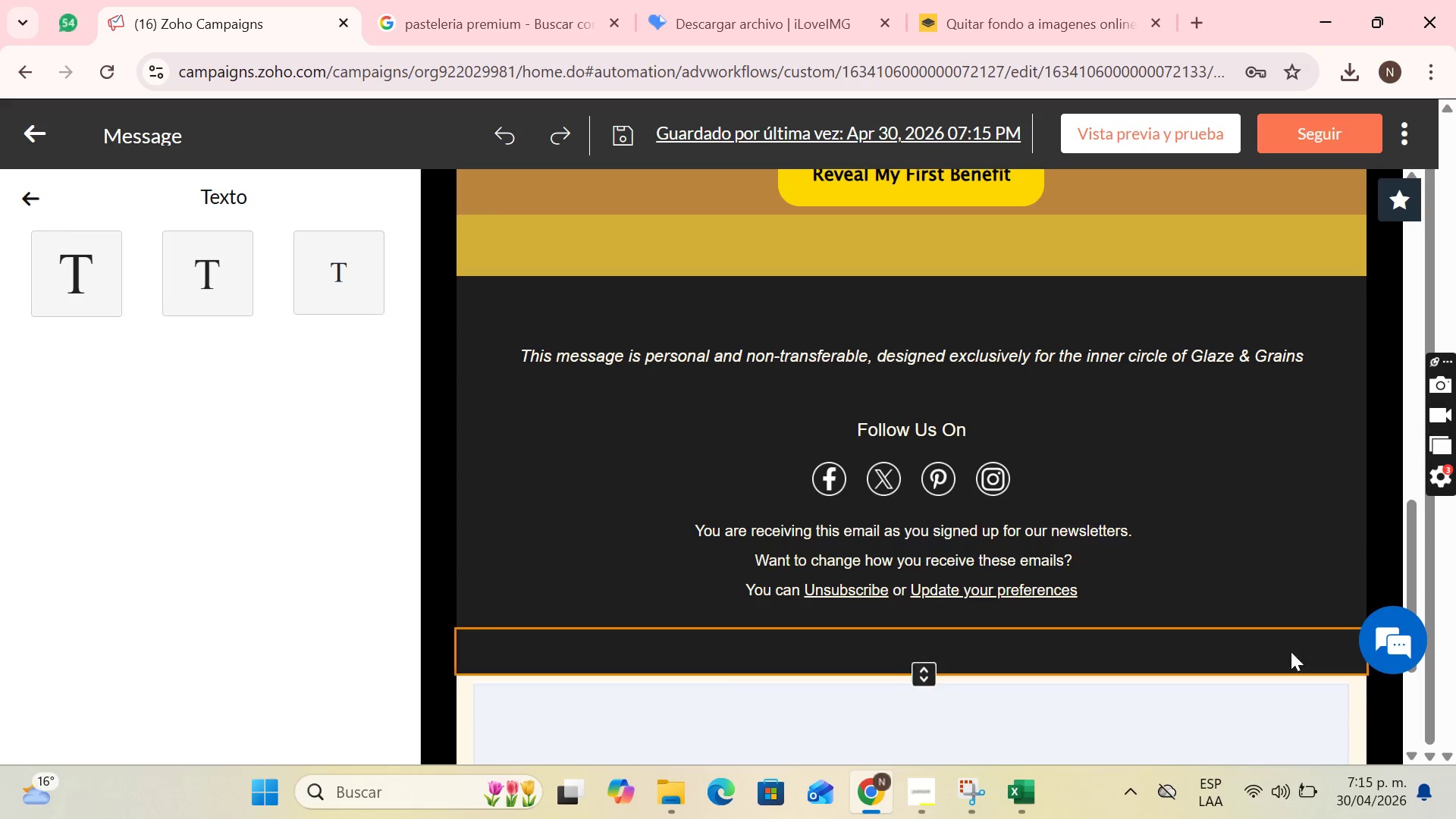 
scroll: coordinate [1365, 690], scroll_direction: down, amount: 3.0
 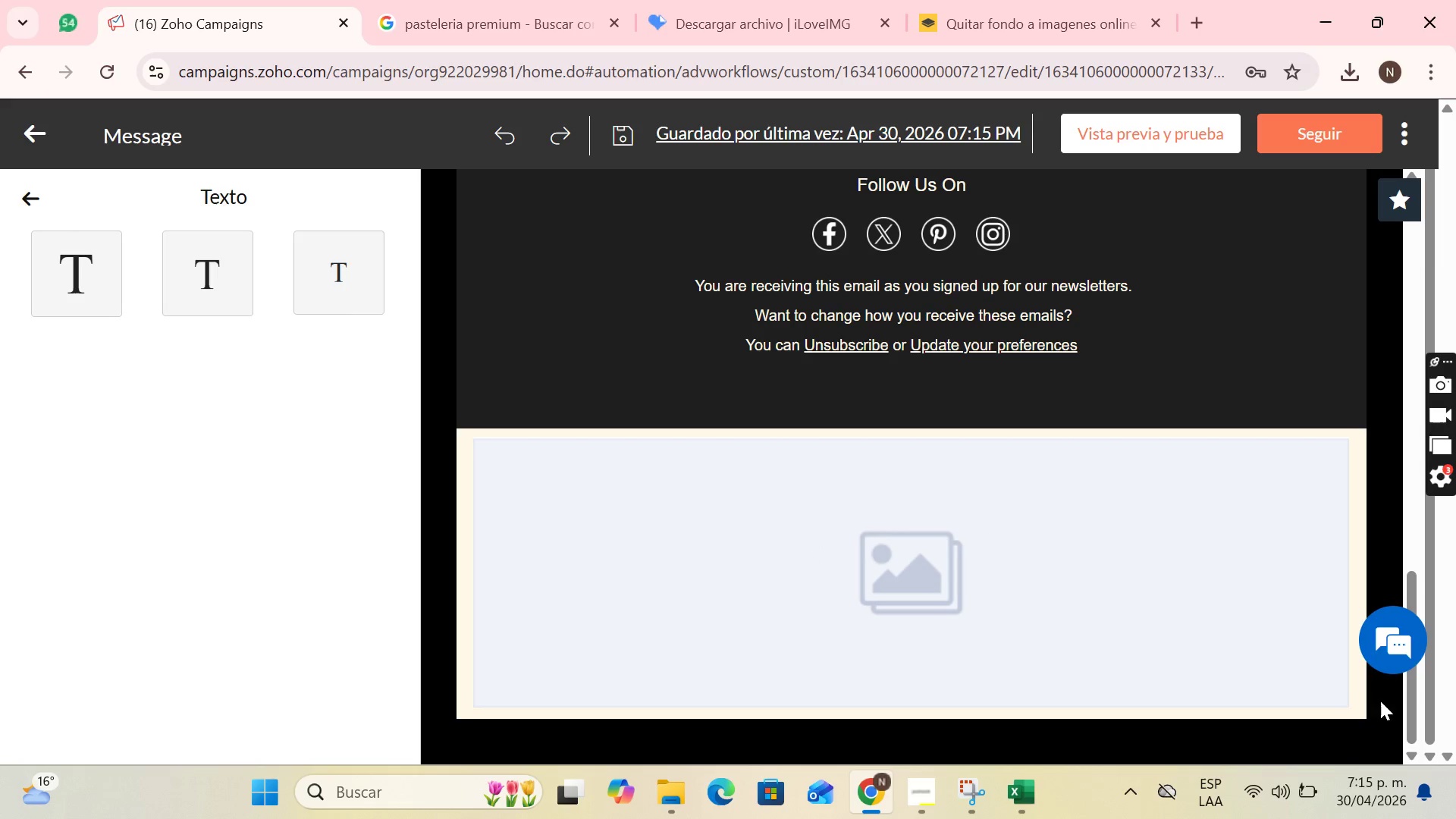 
left_click([1332, 684])
 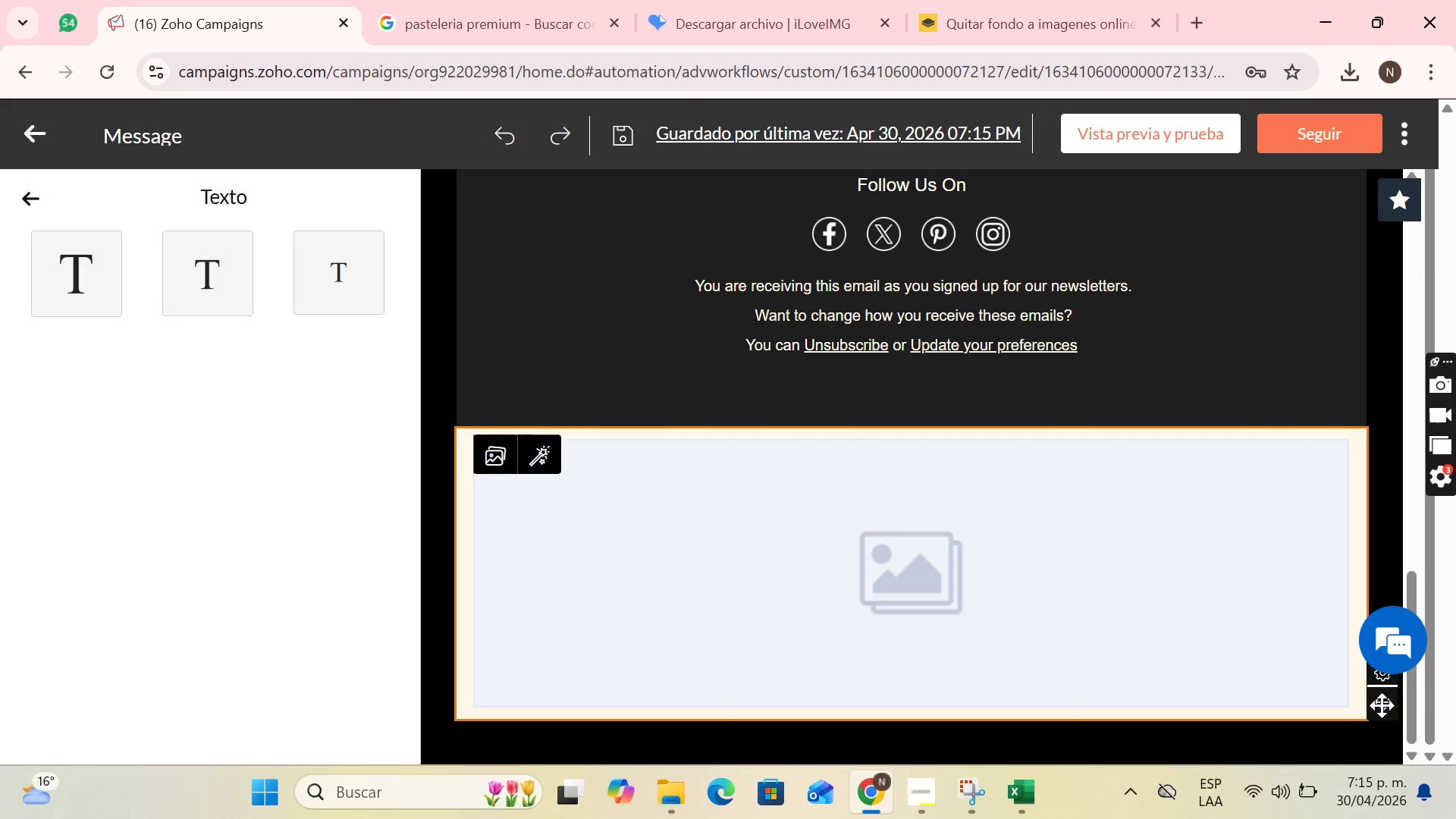 
left_click_drag(start_coordinate=[1385, 705], to_coordinate=[1156, 289])
 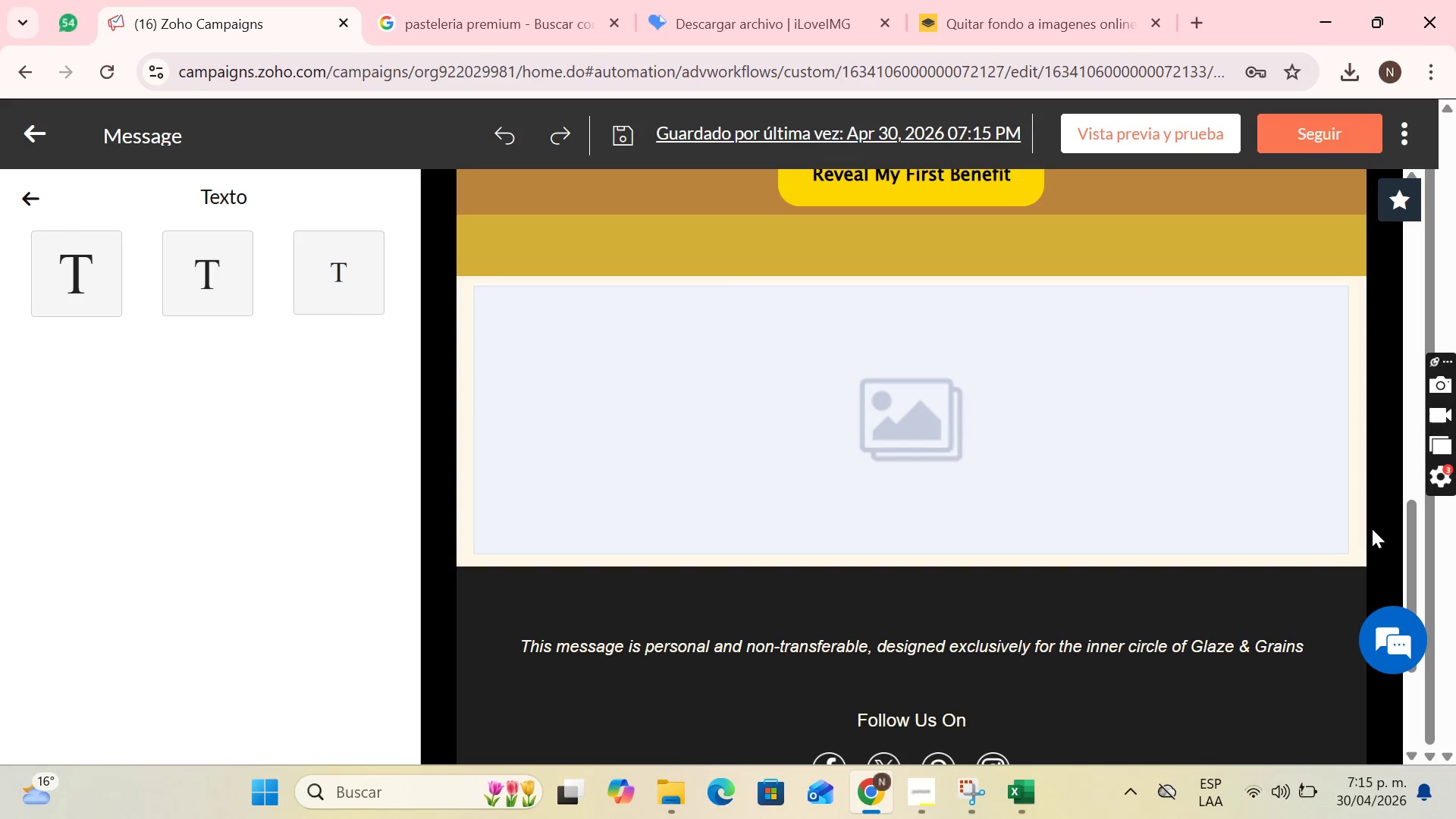 
left_click([1313, 541])
 